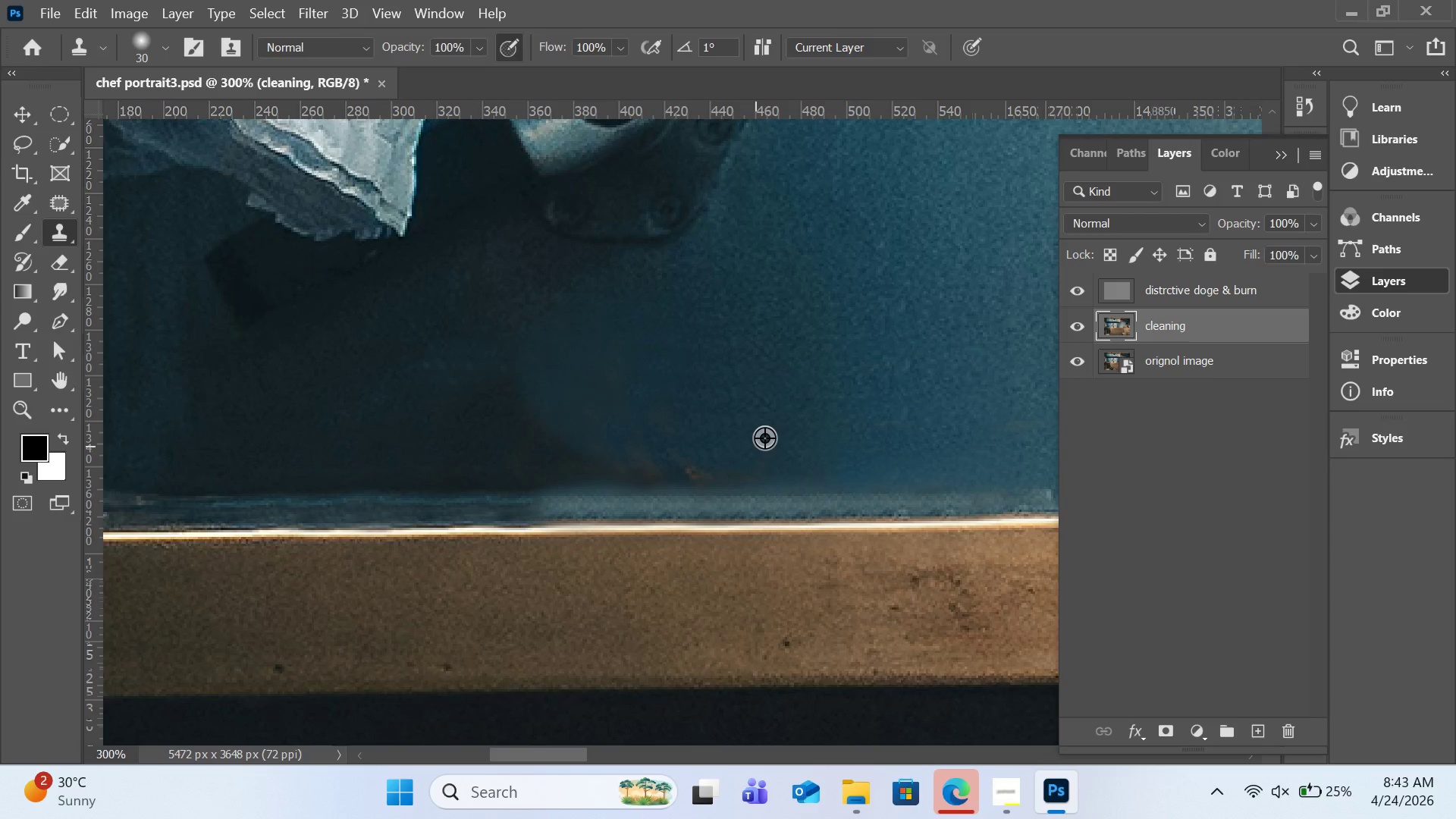 
hold_key(key=AltLeft, duration=5.2)
left_click([533, 346])
 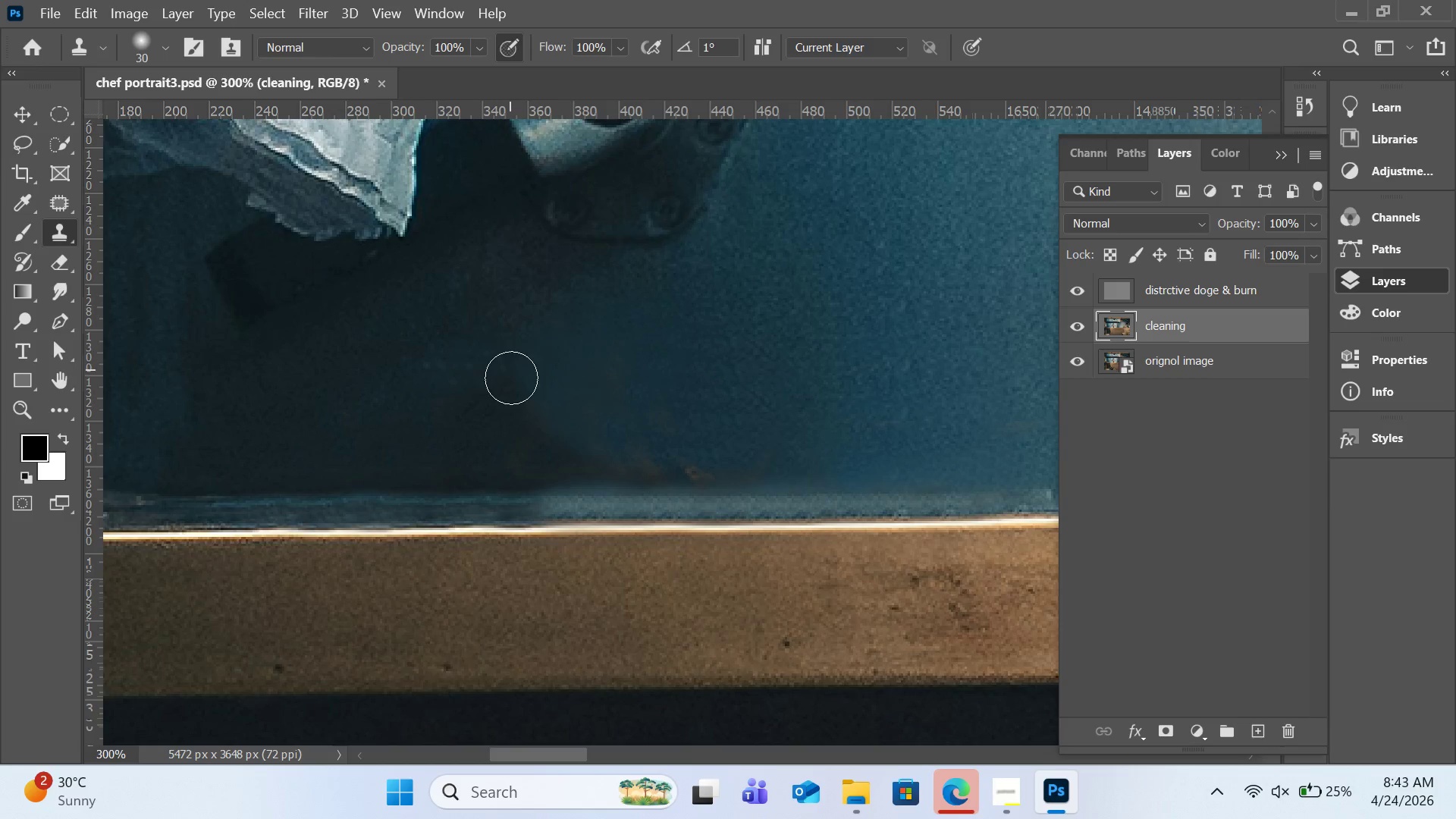 
left_click_drag(start_coordinate=[510, 369], to_coordinate=[753, 457])
 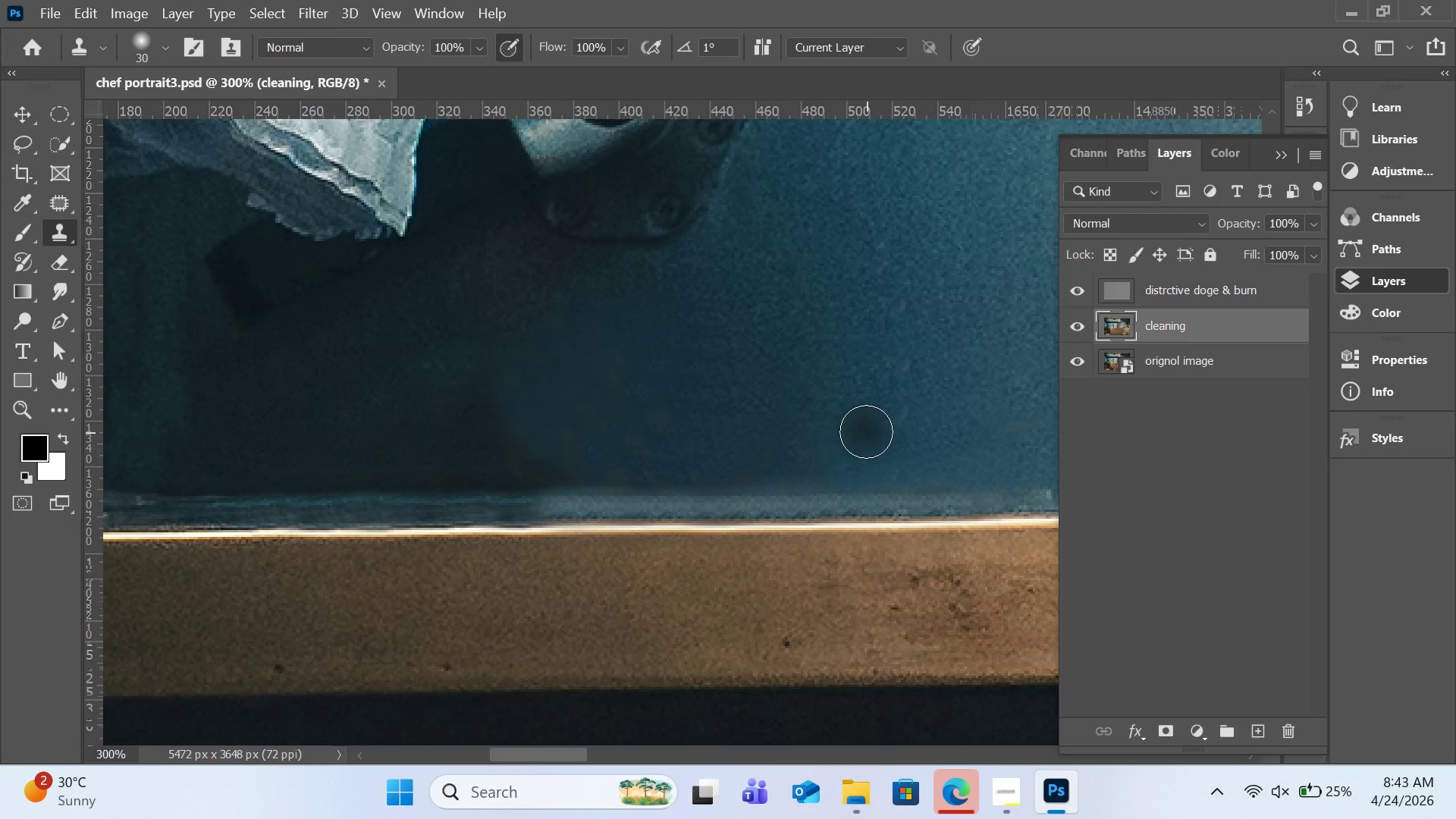 
hold_key(key=AltLeft, duration=0.91)
 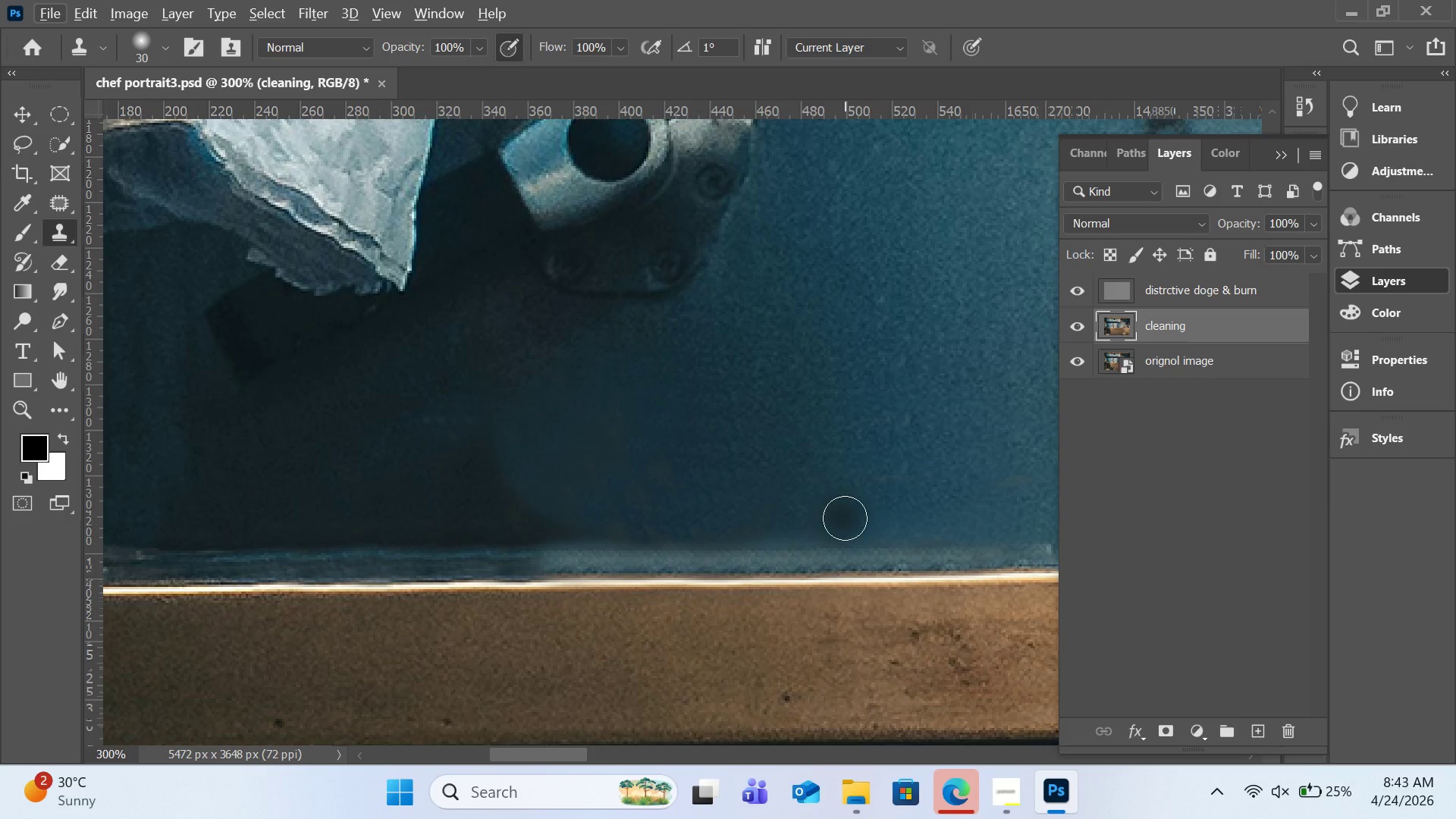 
scroll: coordinate [866, 431], scroll_direction: up, amount: 3.0
 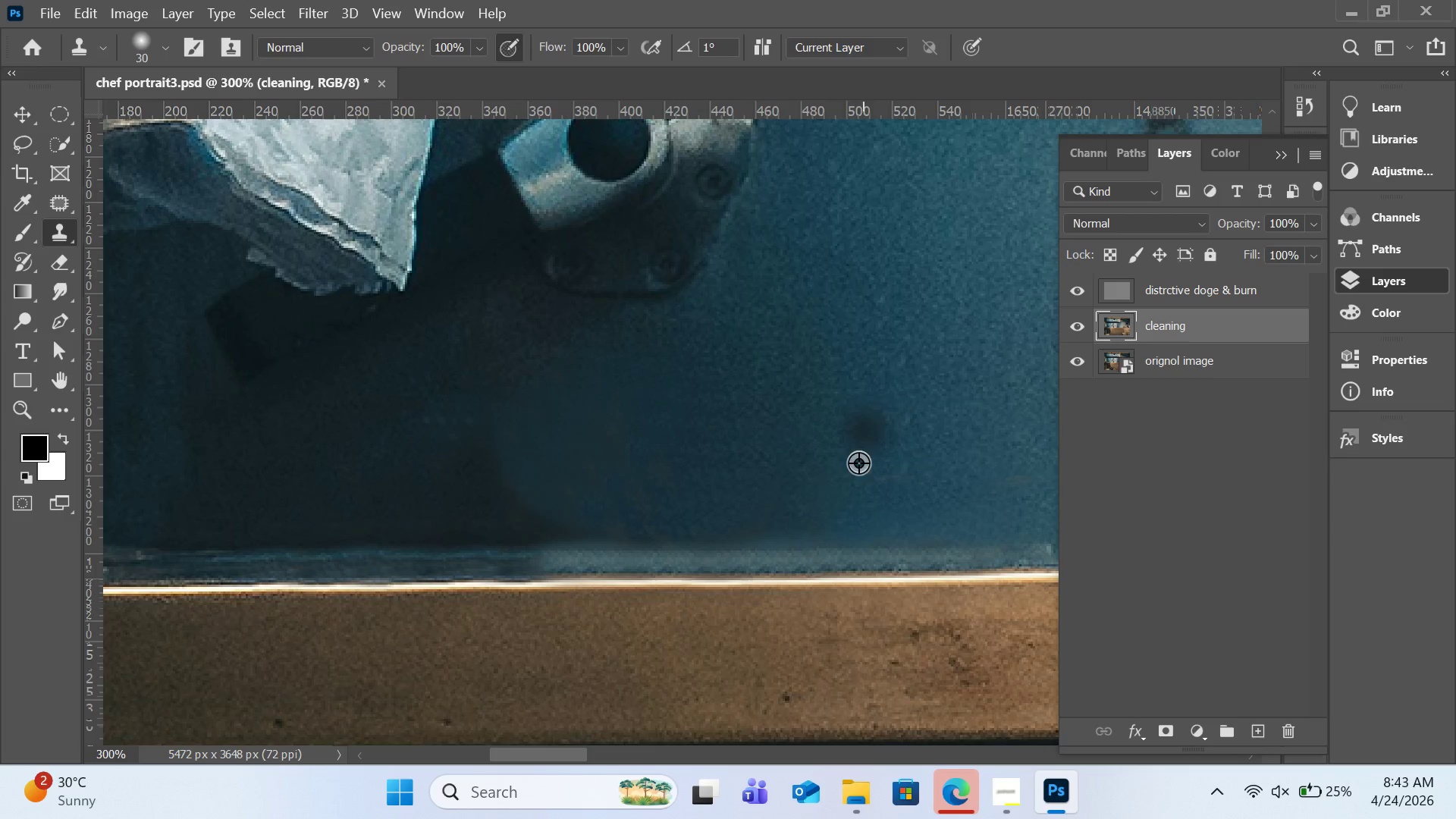 
key(BracketLeft)
 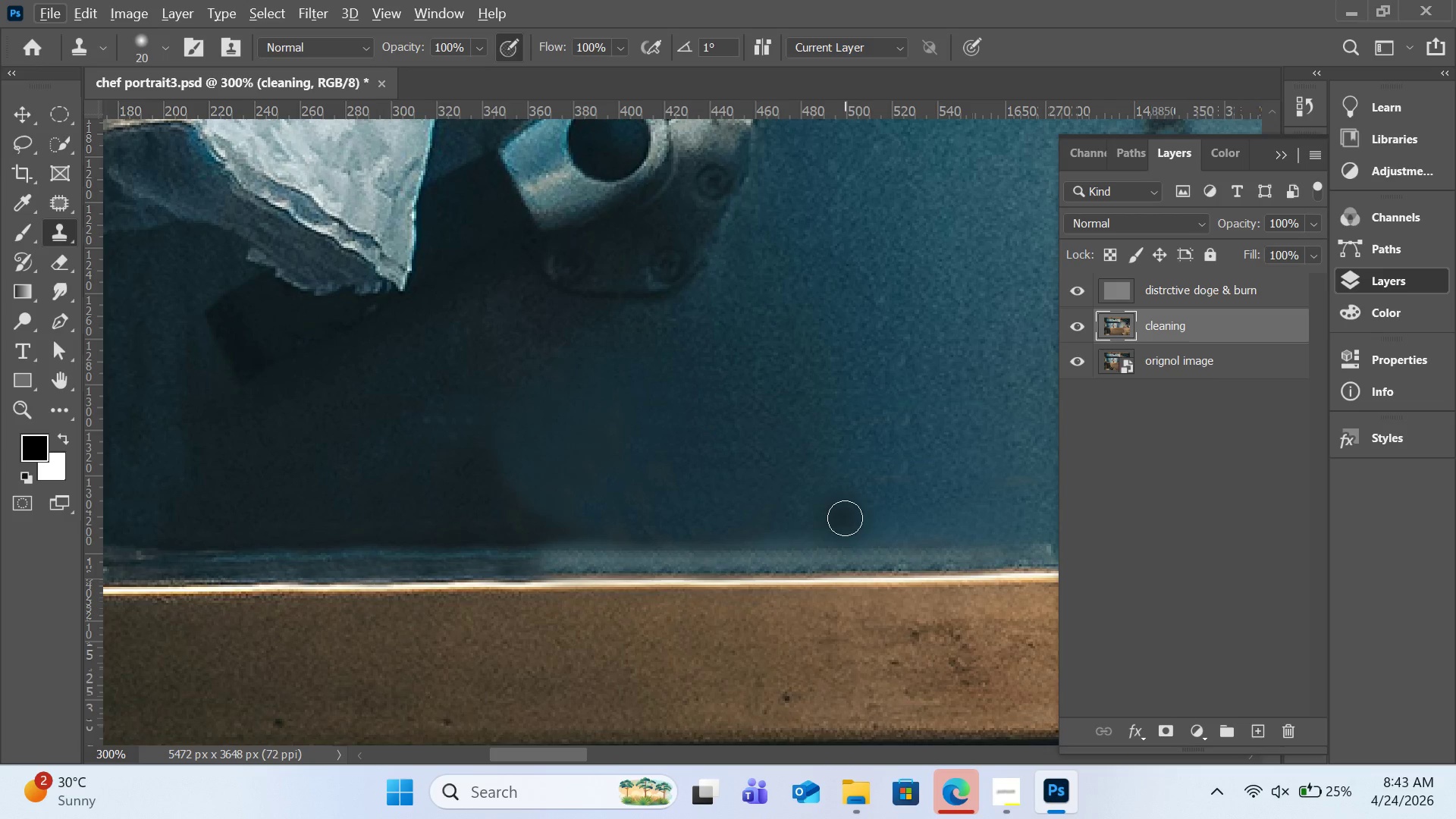 
key(BracketLeft)
 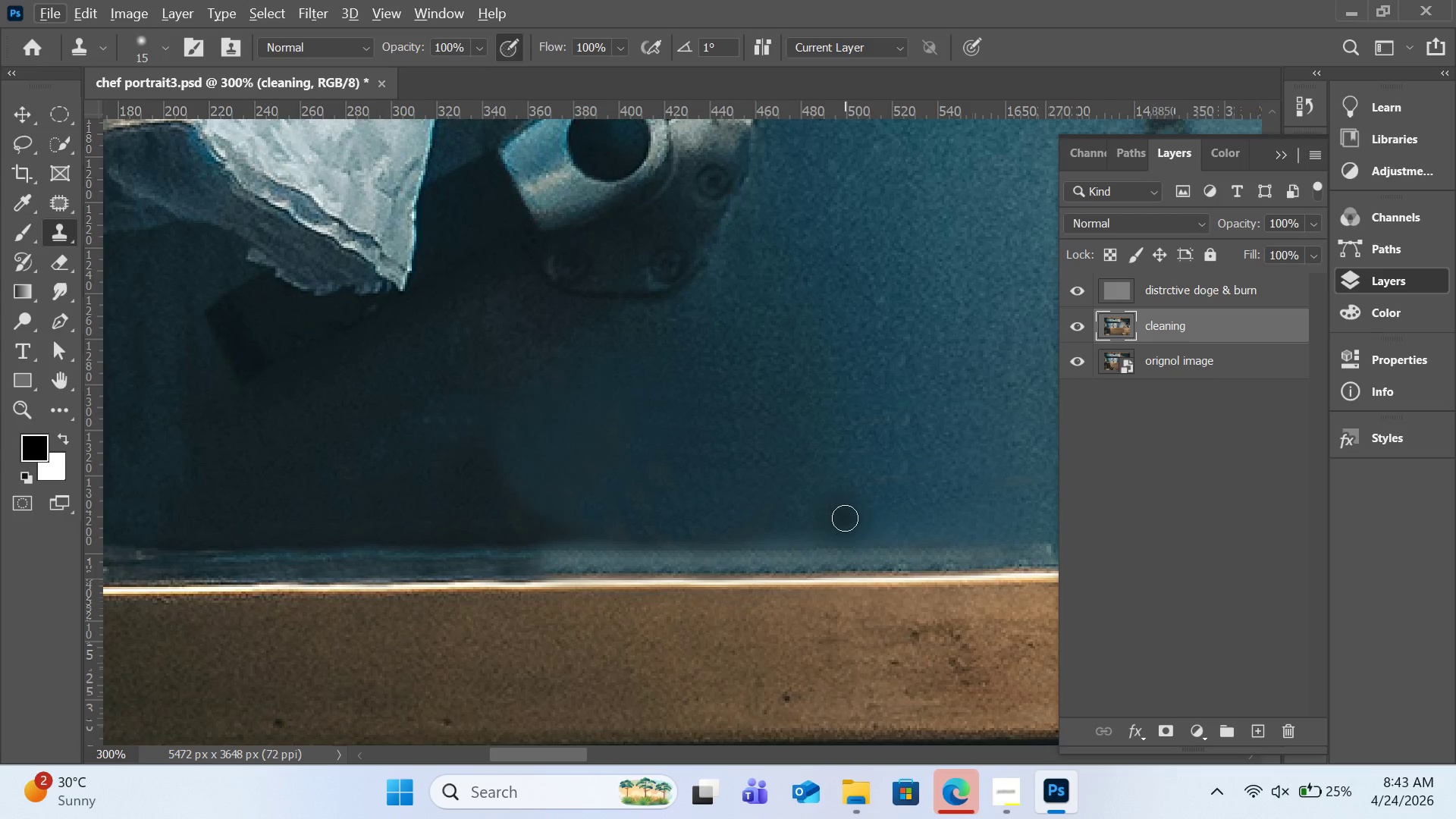 
key(BracketLeft)
 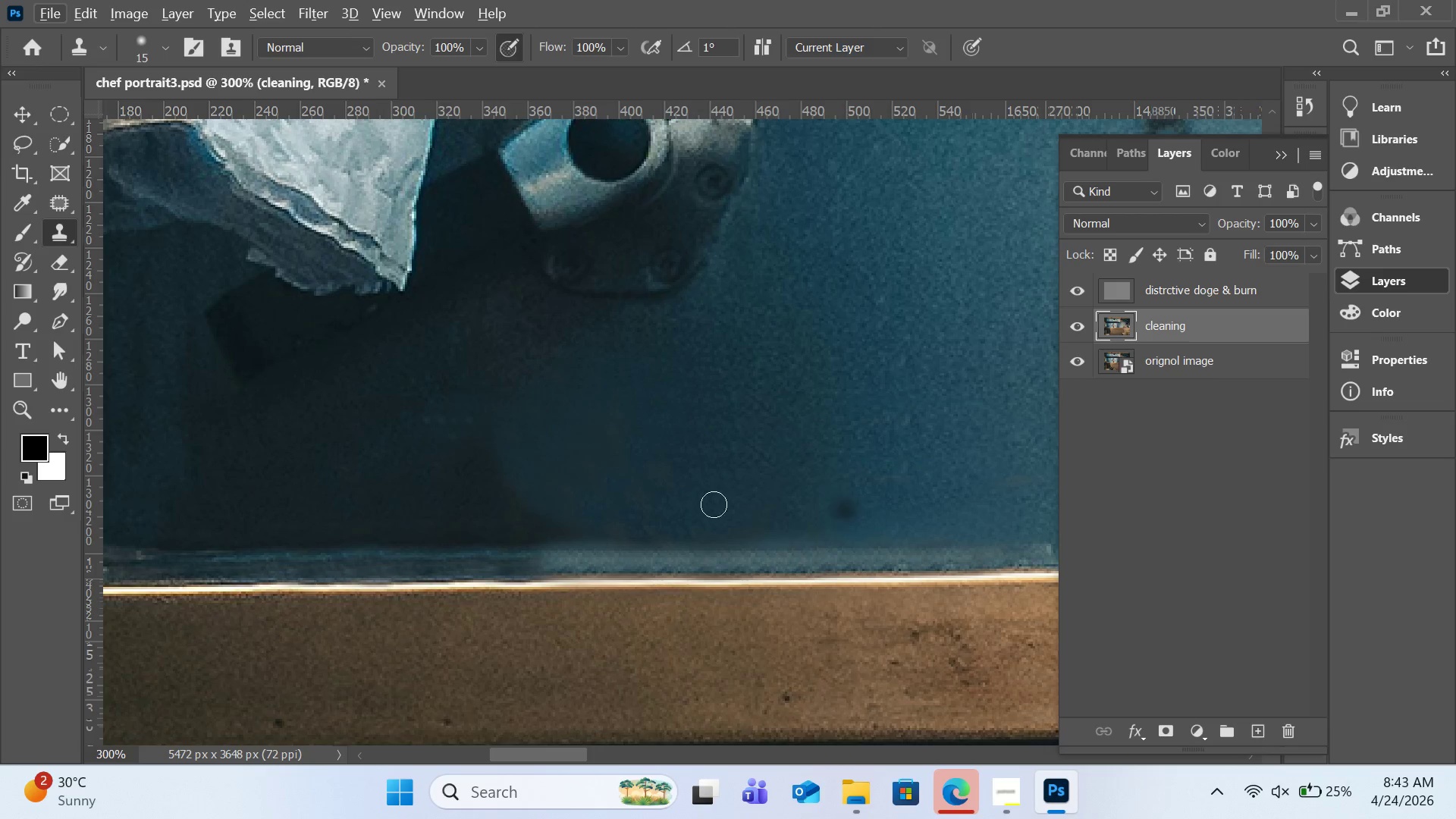 
key(Alt+AltLeft)
 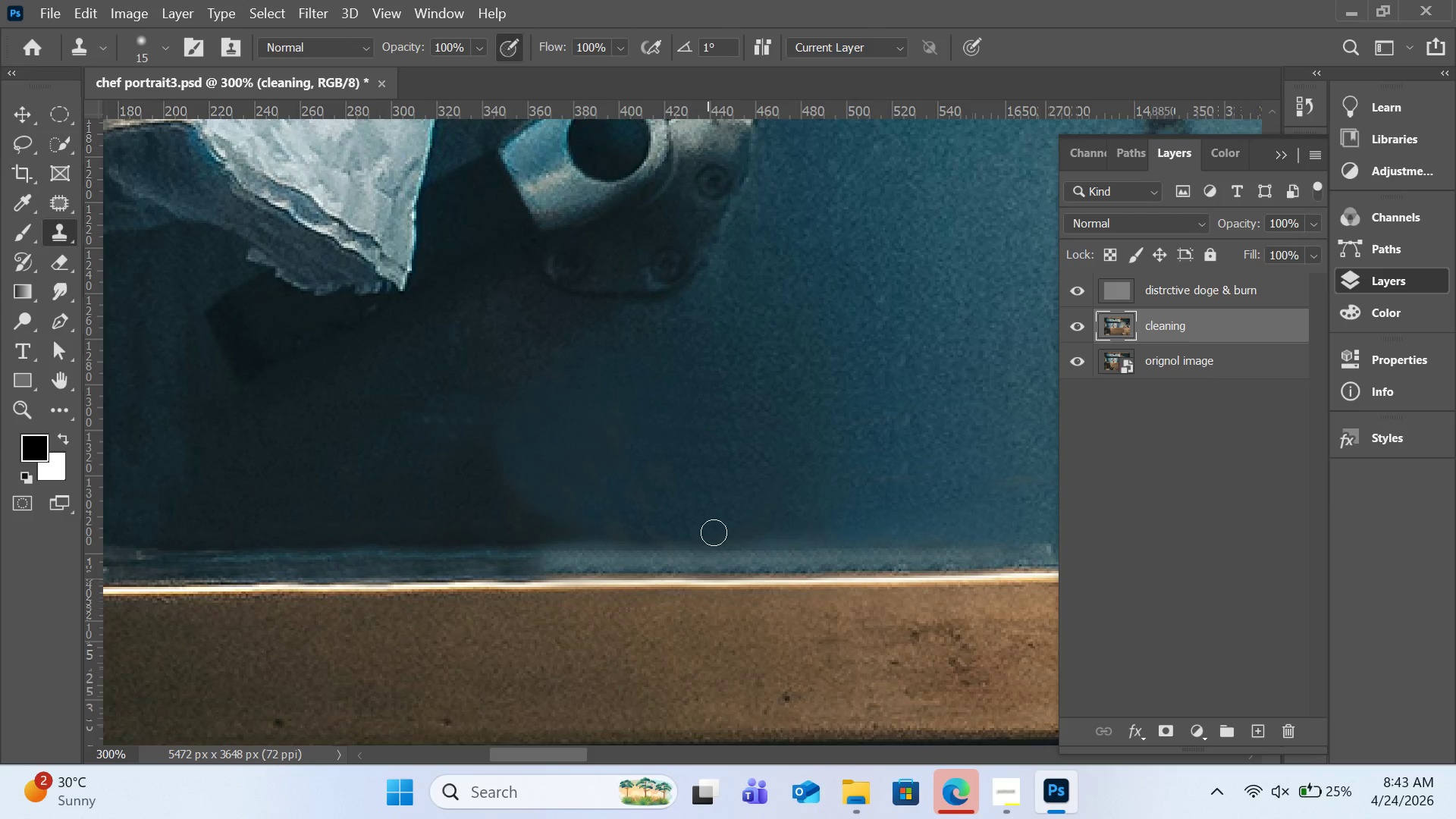 
left_click_drag(start_coordinate=[720, 532], to_coordinate=[817, 534])
 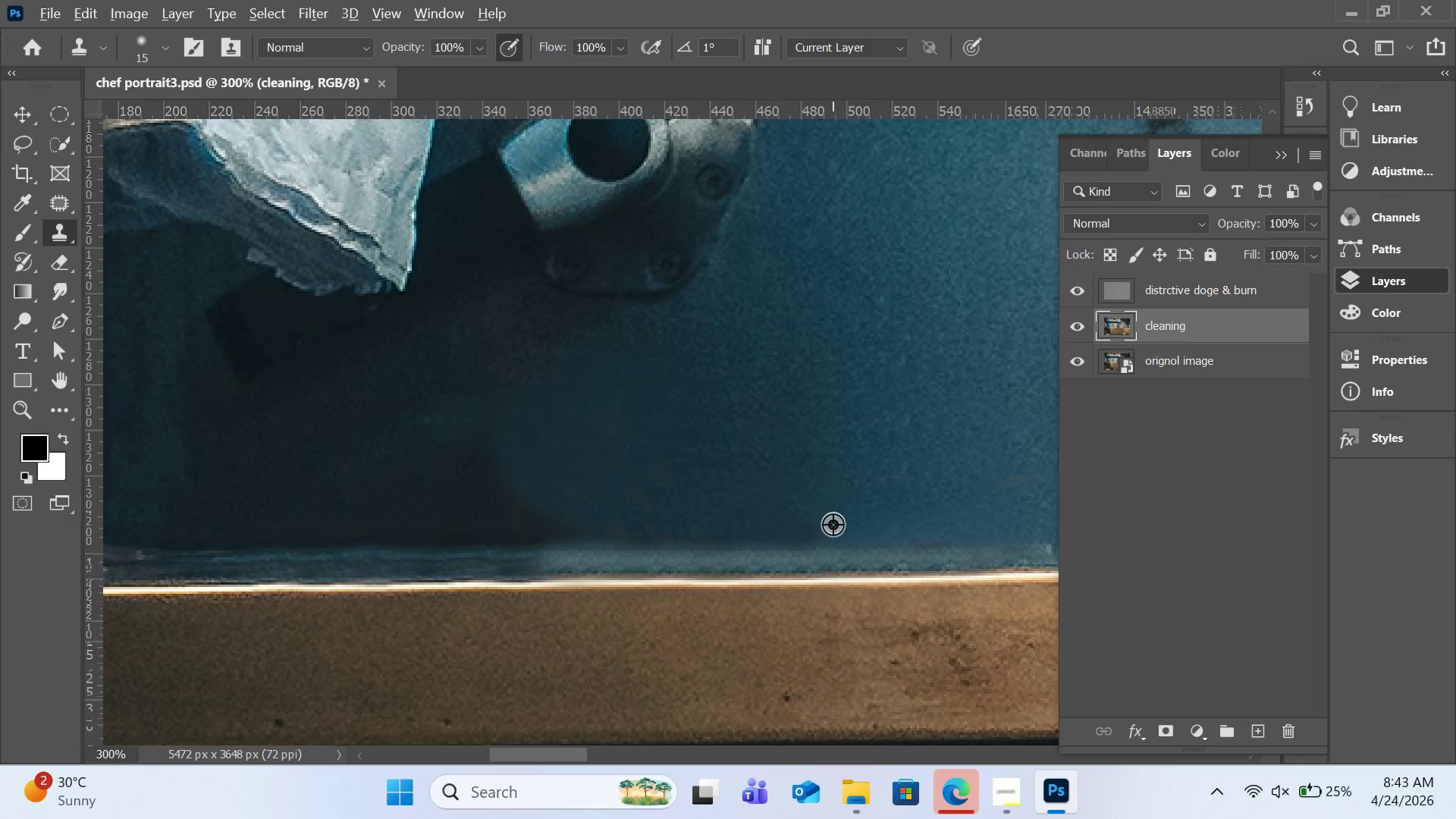 
hold_key(key=AltLeft, duration=0.48)
left_click([830, 513])
 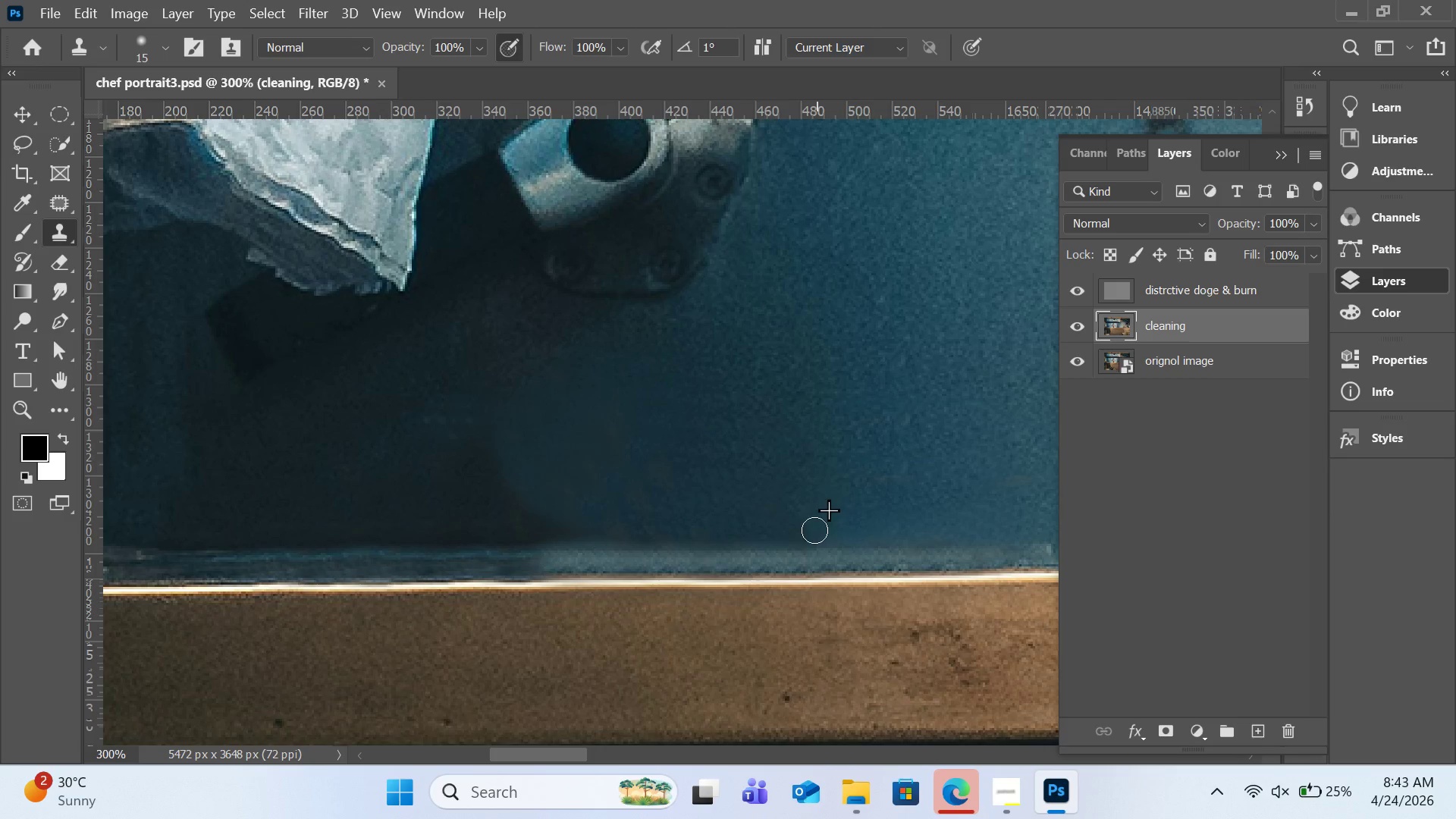 
left_click_drag(start_coordinate=[816, 529], to_coordinate=[541, 538])
 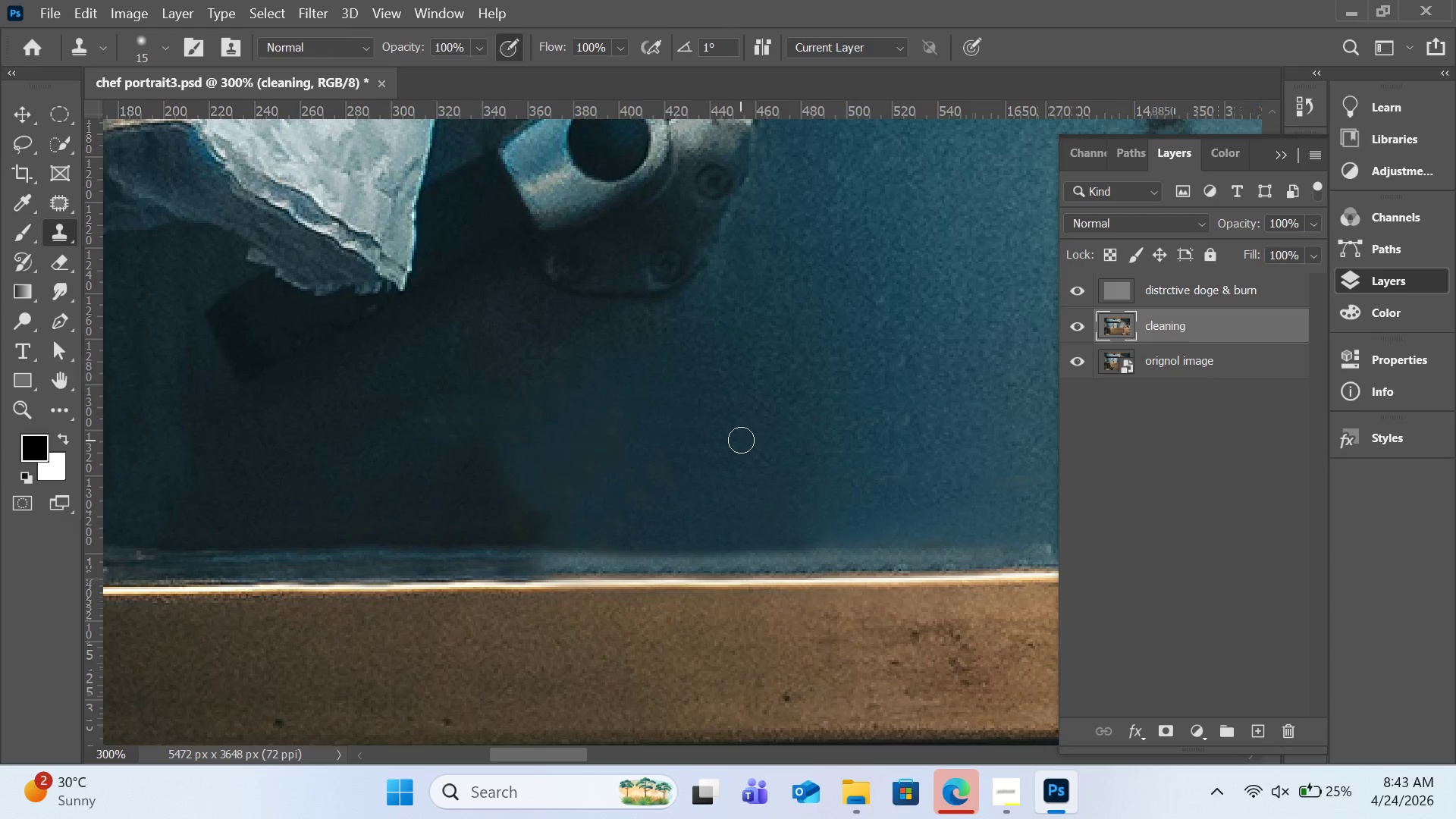 
scroll: coordinate [744, 438], scroll_direction: up, amount: 2.0
 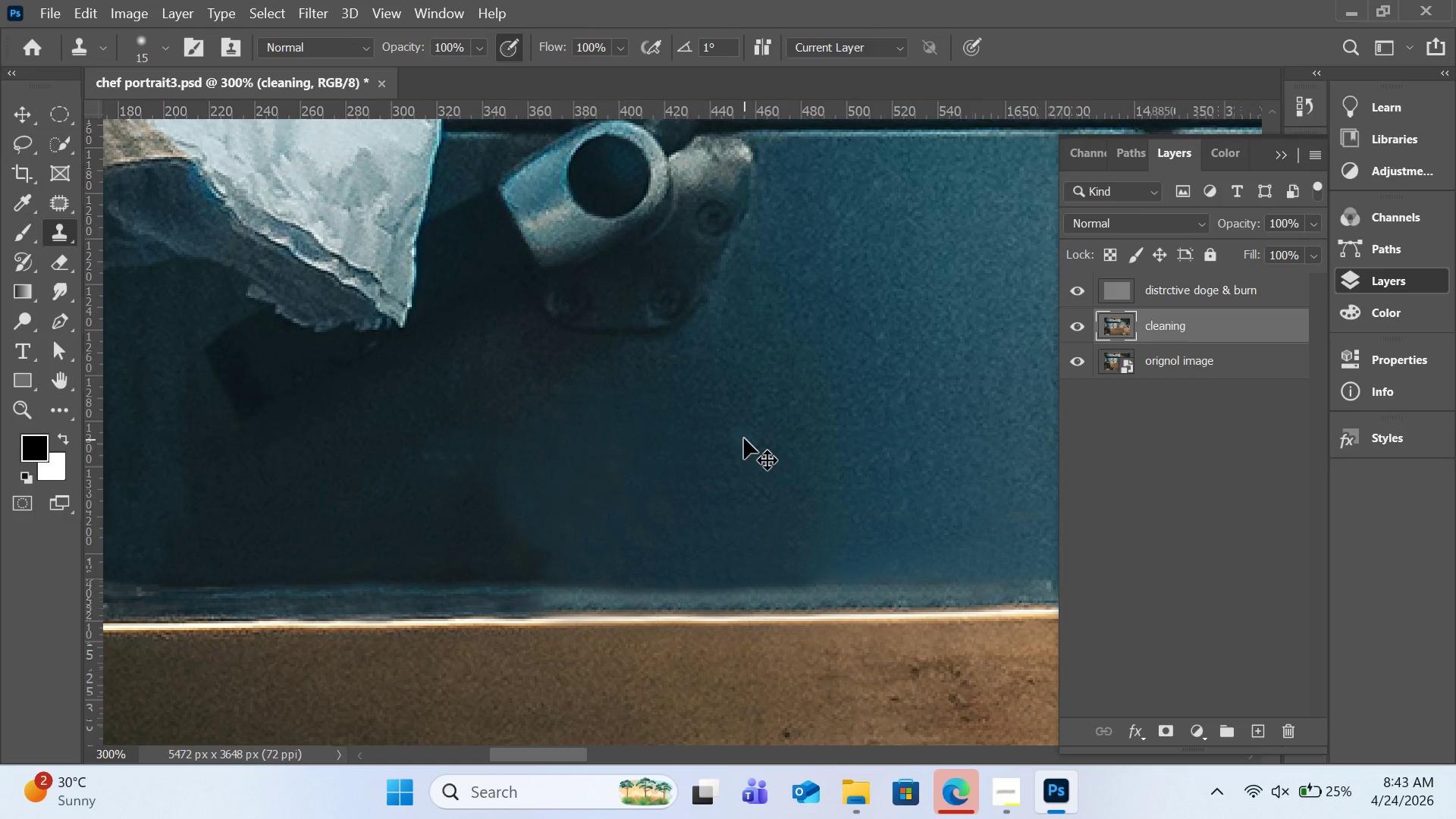 
key(Control+Z)
 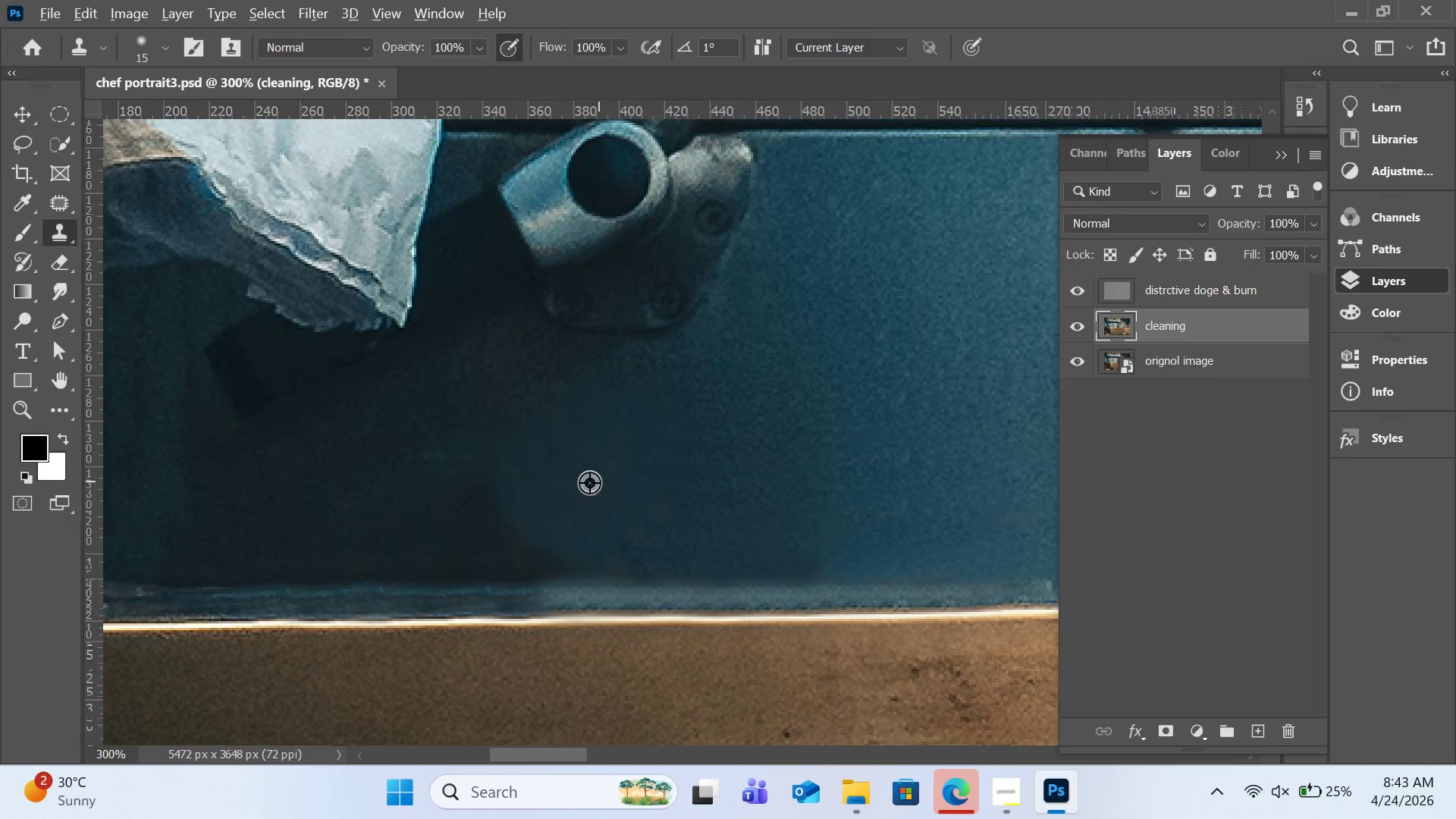 
hold_key(key=AltLeft, duration=0.53)
left_click([504, 477])
 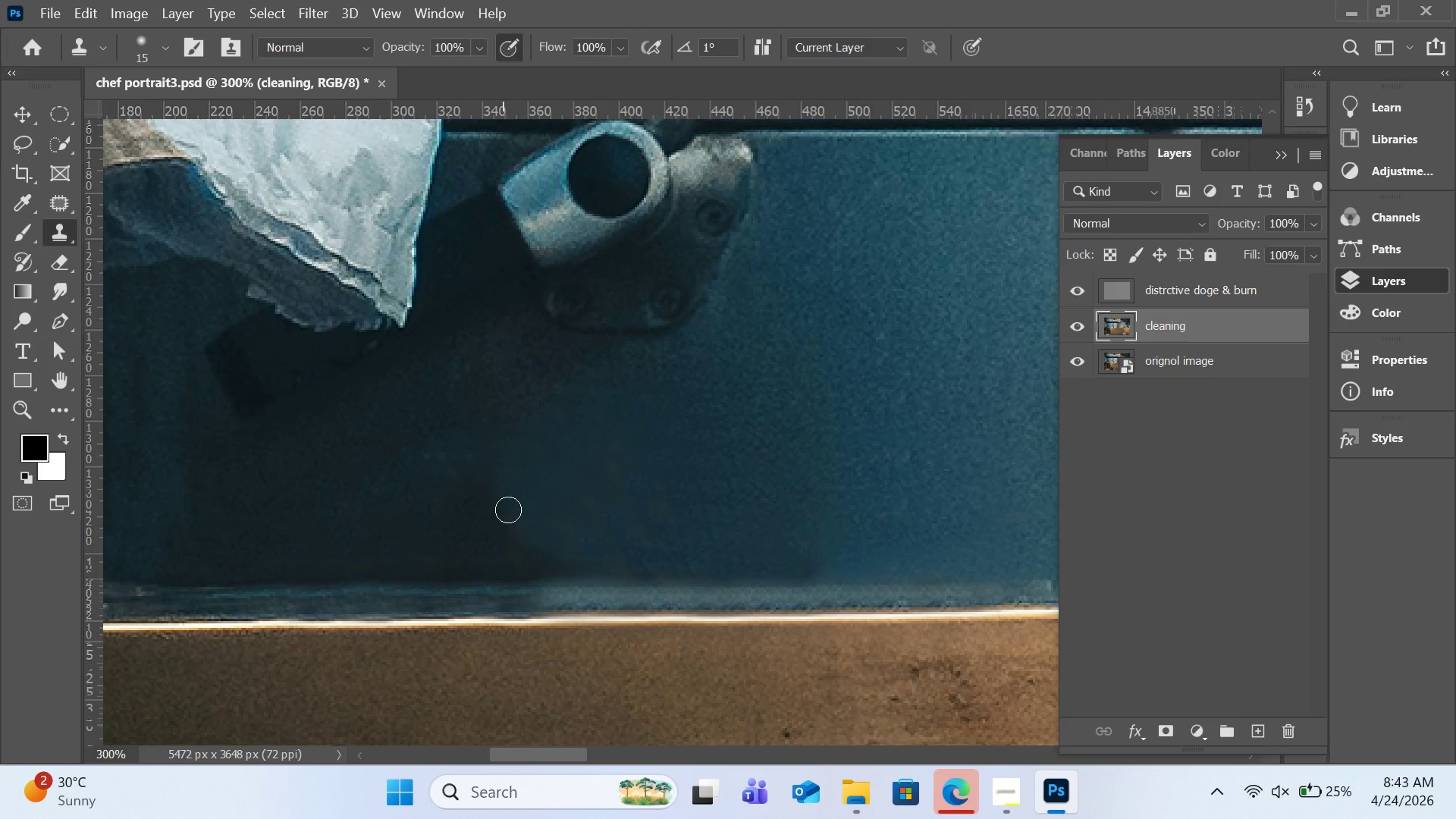 
left_click_drag(start_coordinate=[504, 490], to_coordinate=[551, 566])
 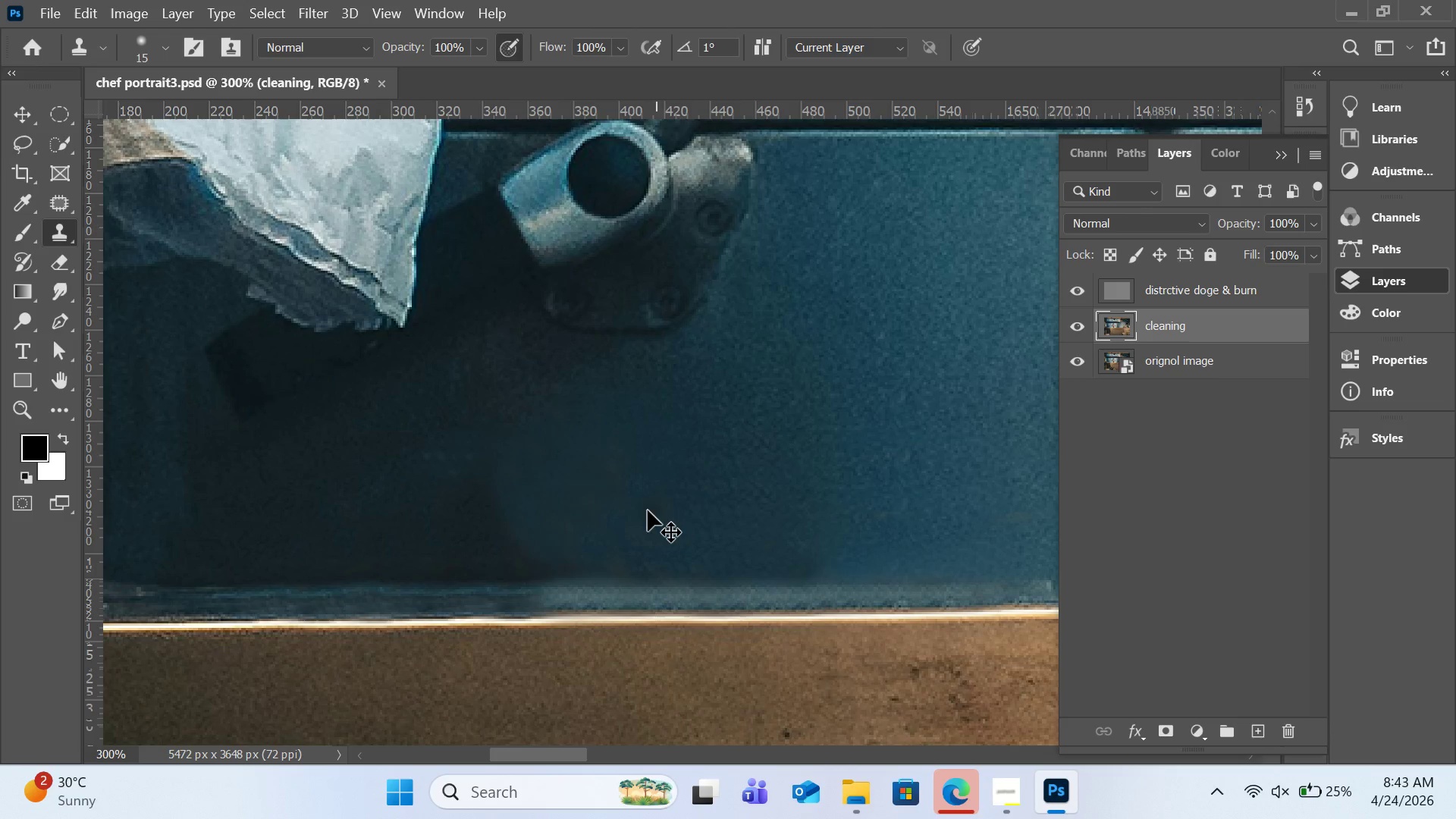 
hold_key(key=ControlLeft, duration=1.59)
 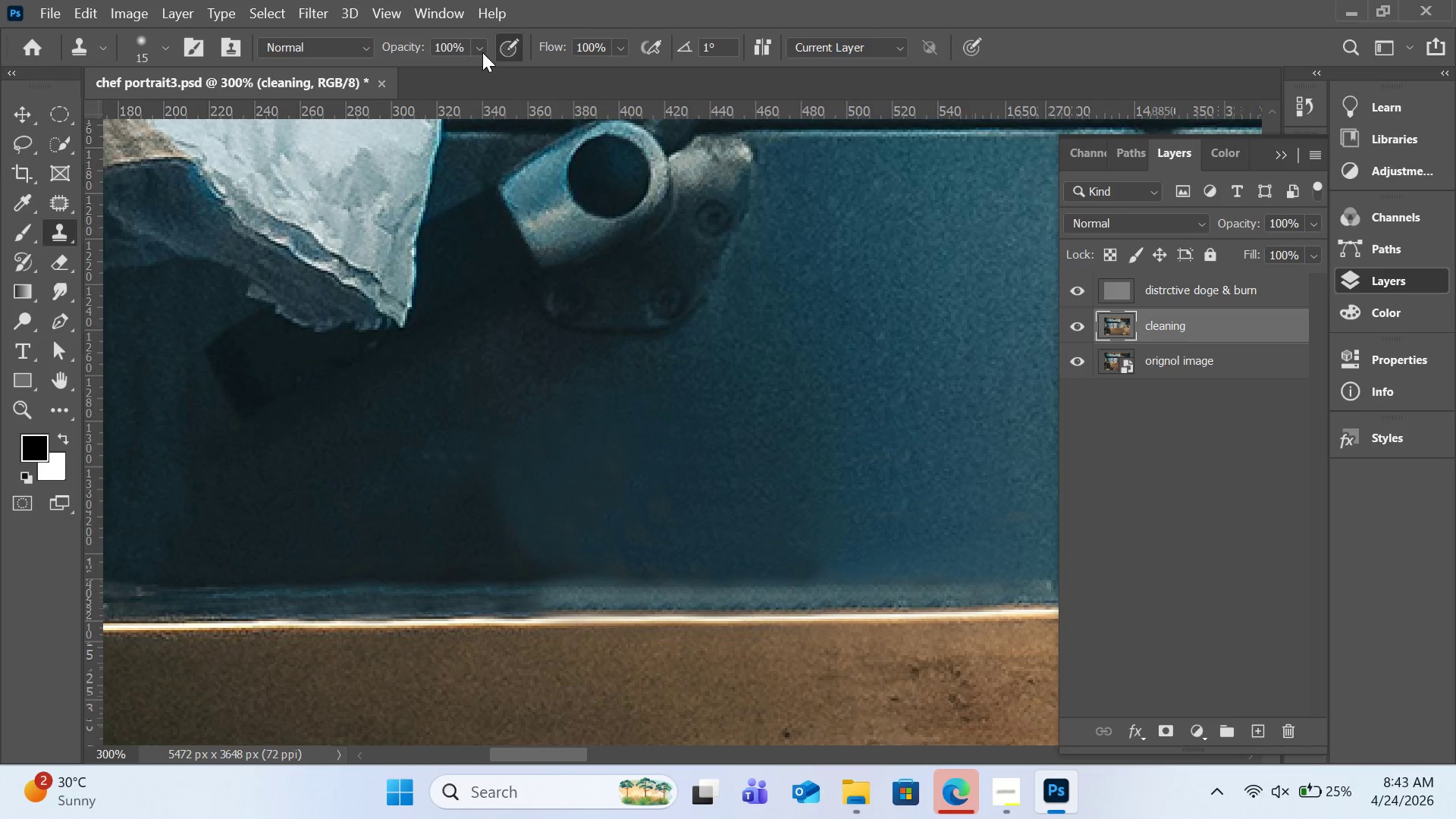 
left_click([482, 52])
 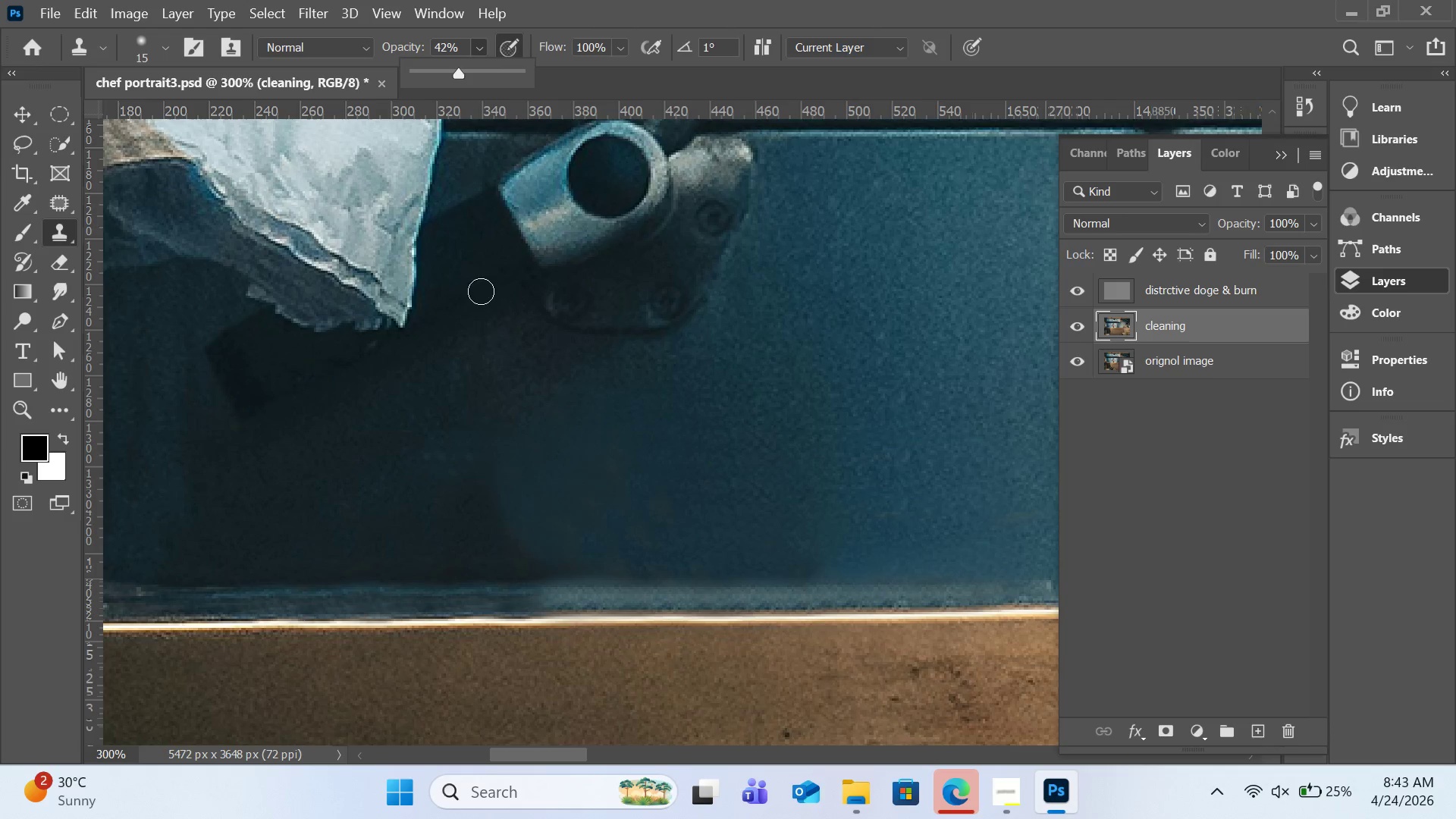 
hold_key(key=AltLeft, duration=0.66)
left_click([515, 482])
 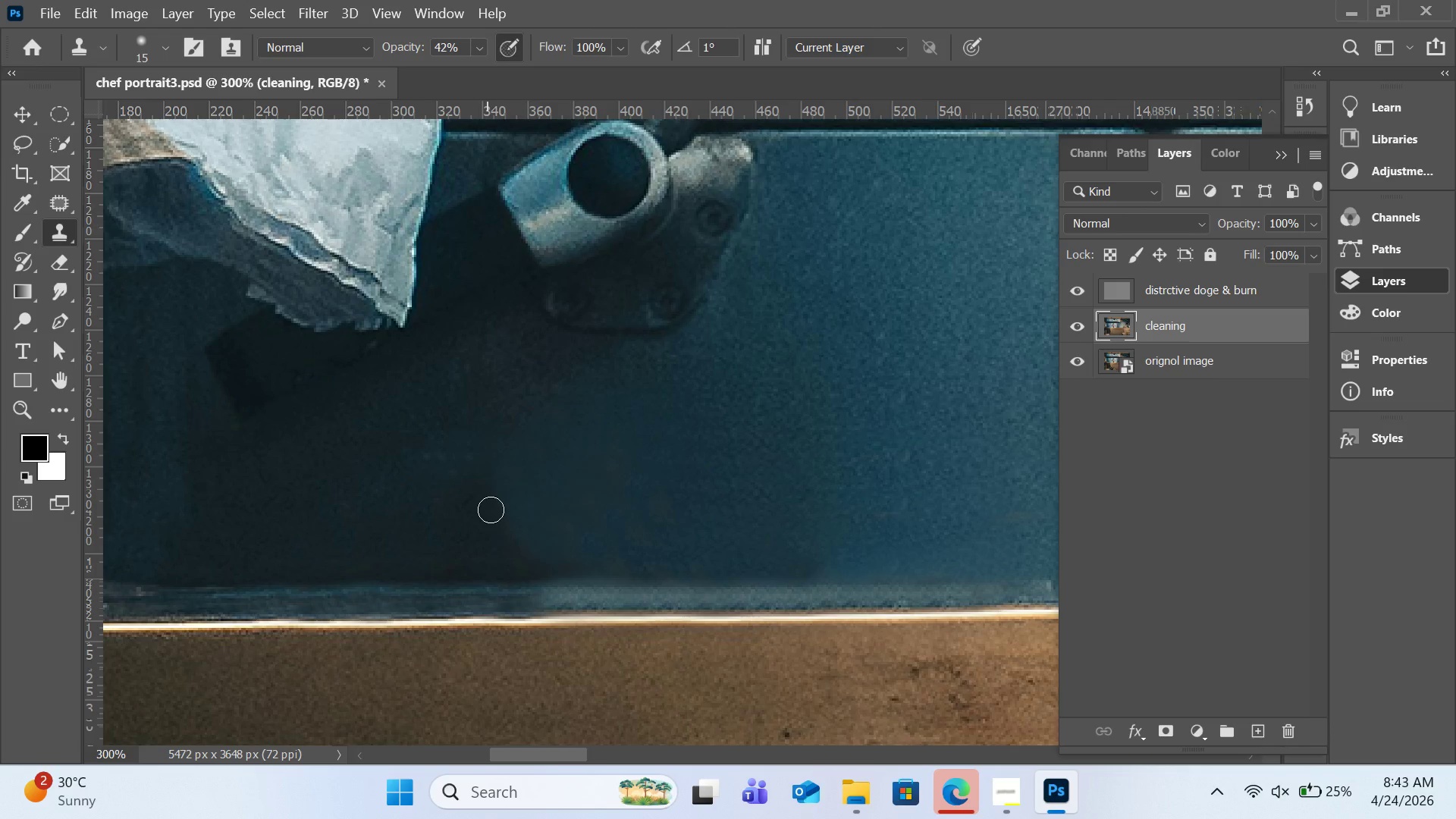 
left_click_drag(start_coordinate=[487, 497], to_coordinate=[533, 560])
 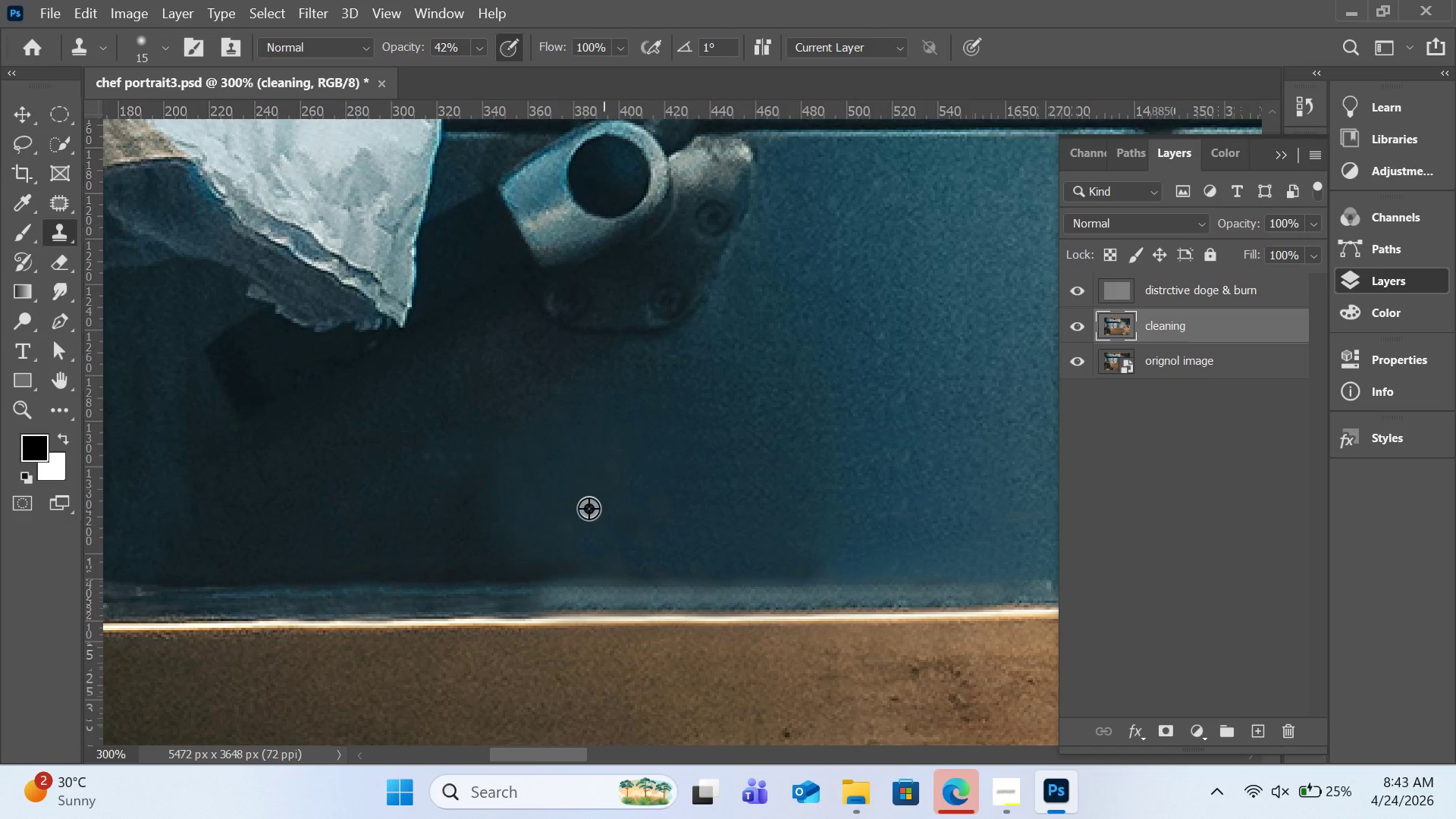 
hold_key(key=AltLeft, duration=1.12)
 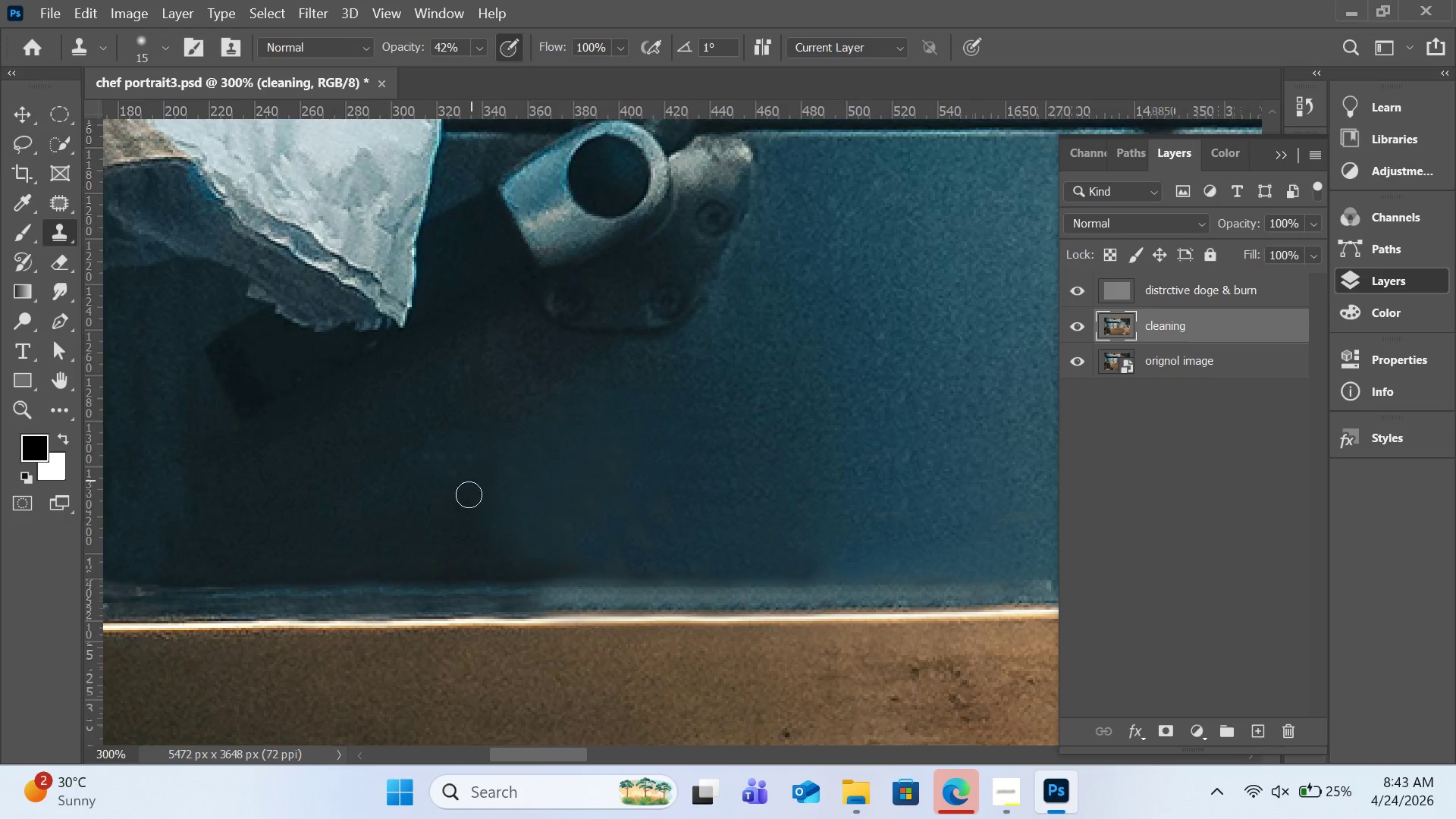 
left_click_drag(start_coordinate=[471, 482], to_coordinate=[472, 526])
 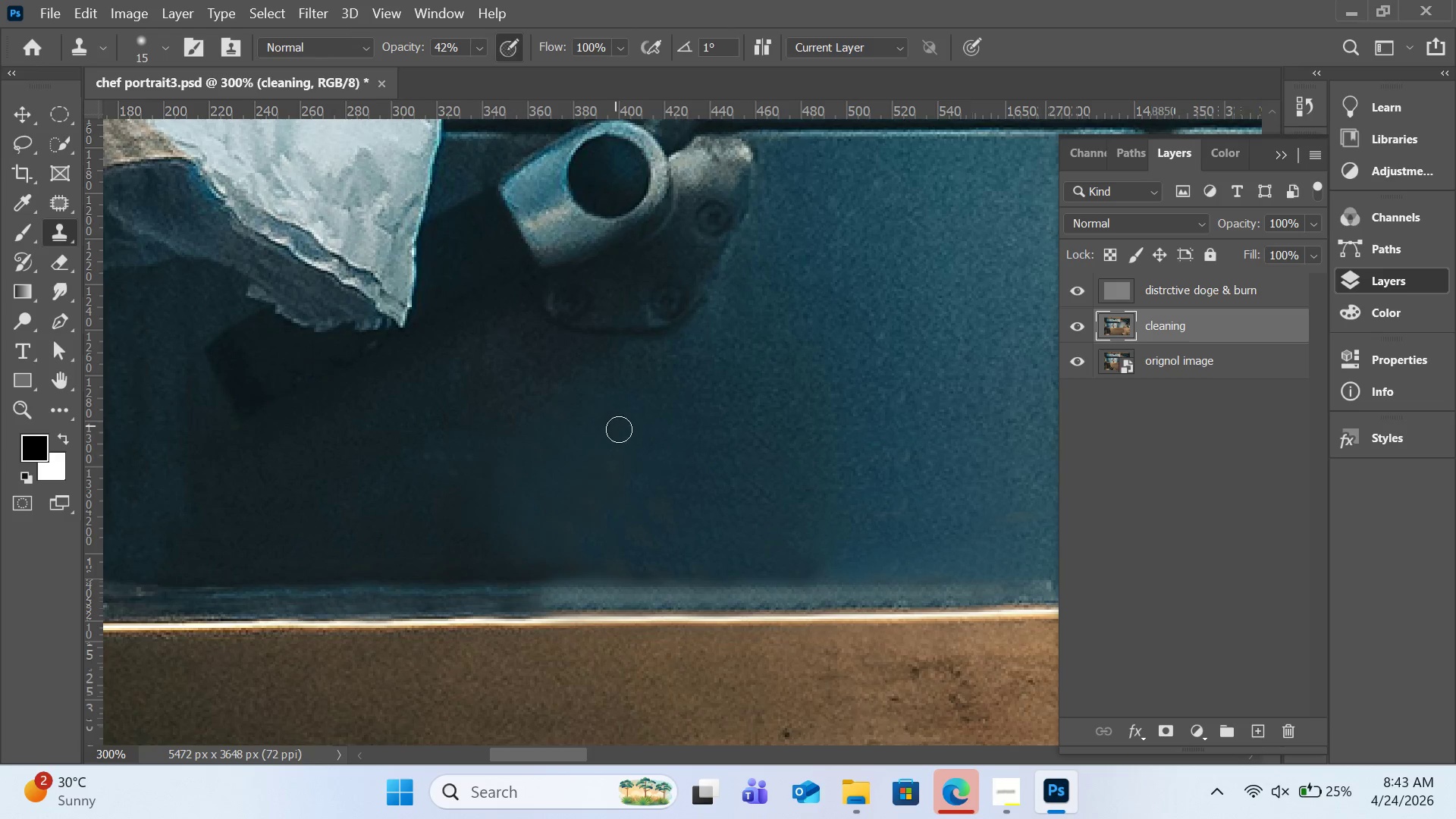 
scroll: coordinate [620, 429], scroll_direction: down, amount: 3.0
 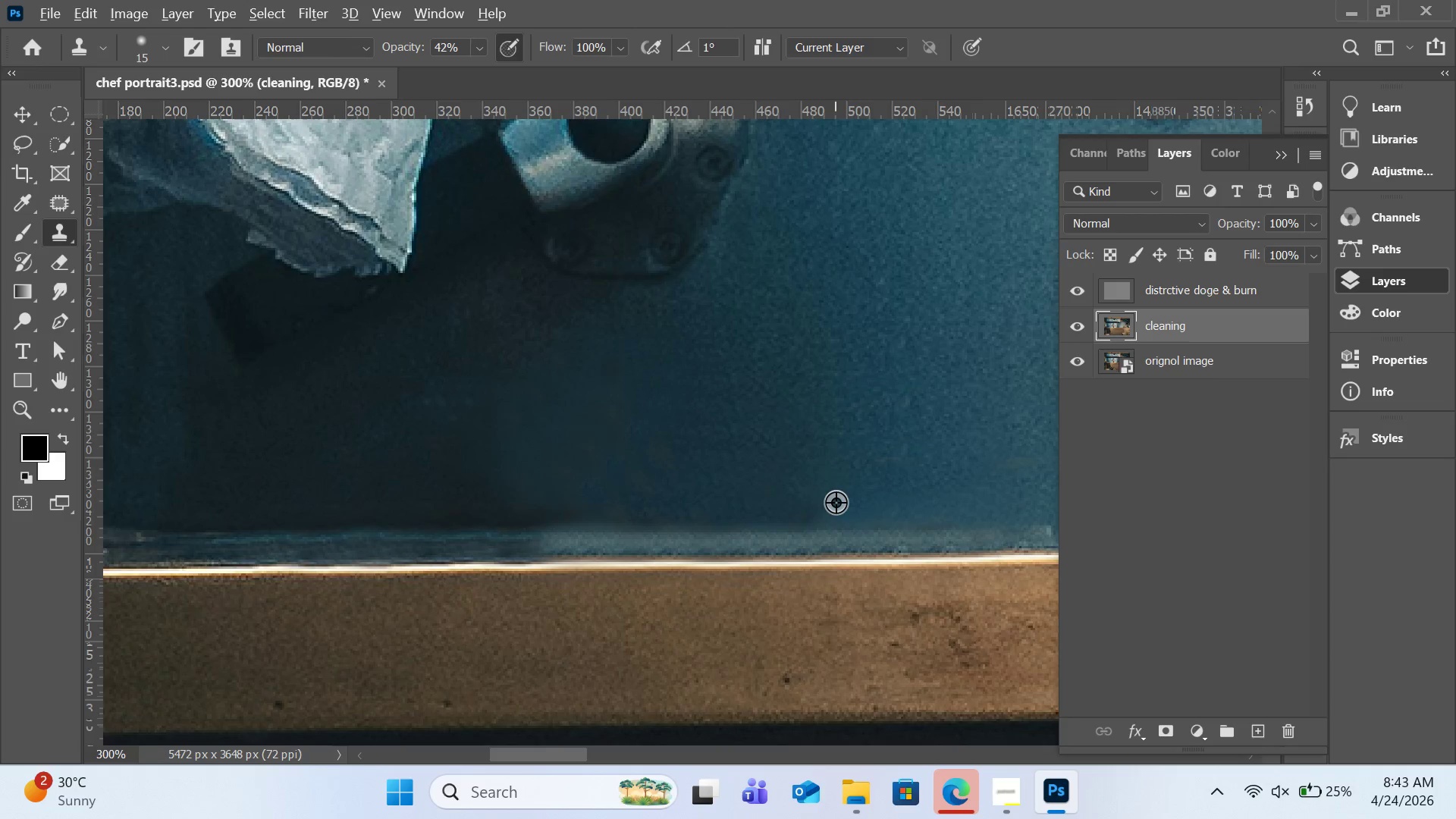 
hold_key(key=AltLeft, duration=0.38)
left_click([839, 502])
 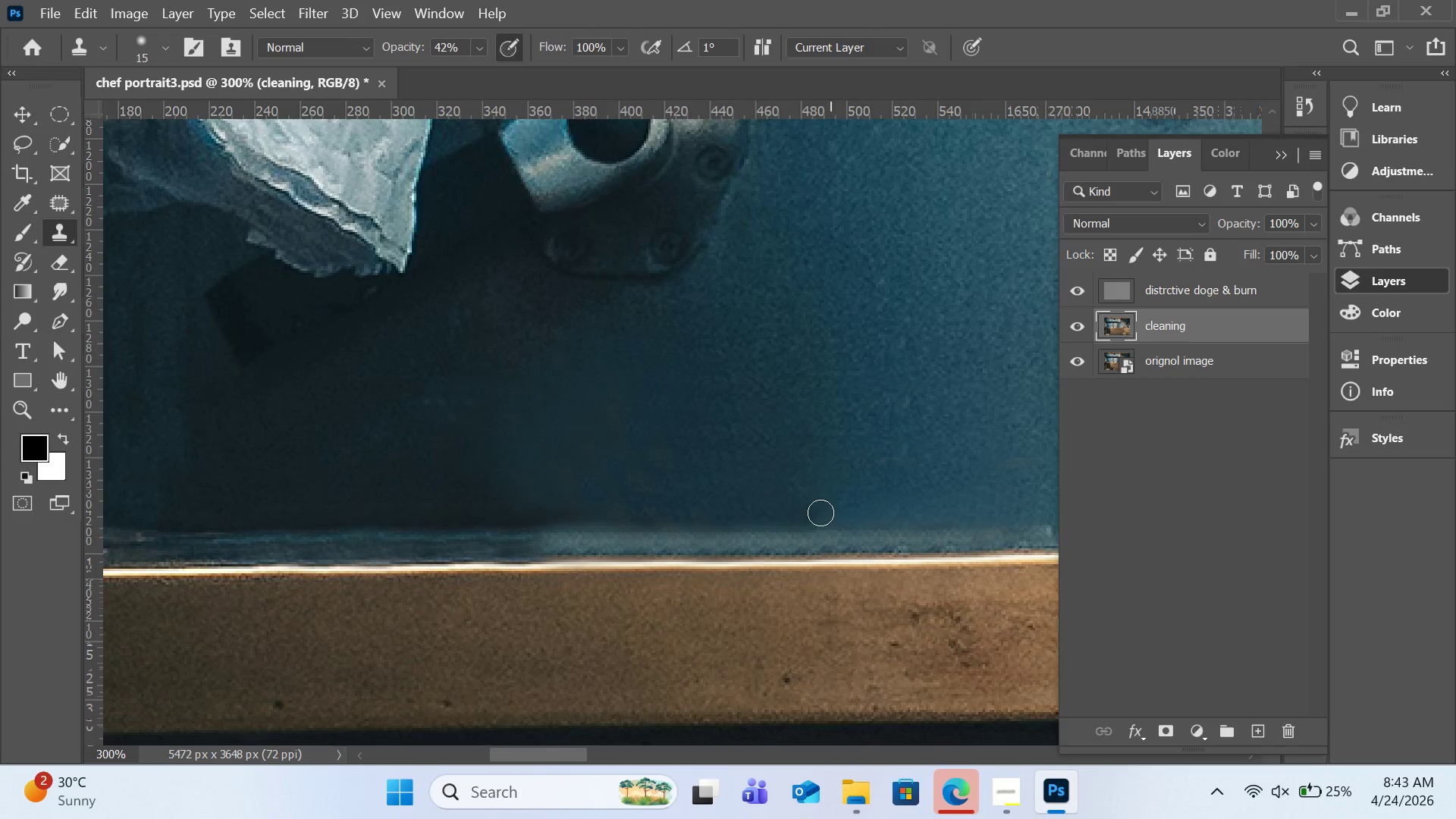 
left_click_drag(start_coordinate=[830, 508], to_coordinate=[718, 523])
 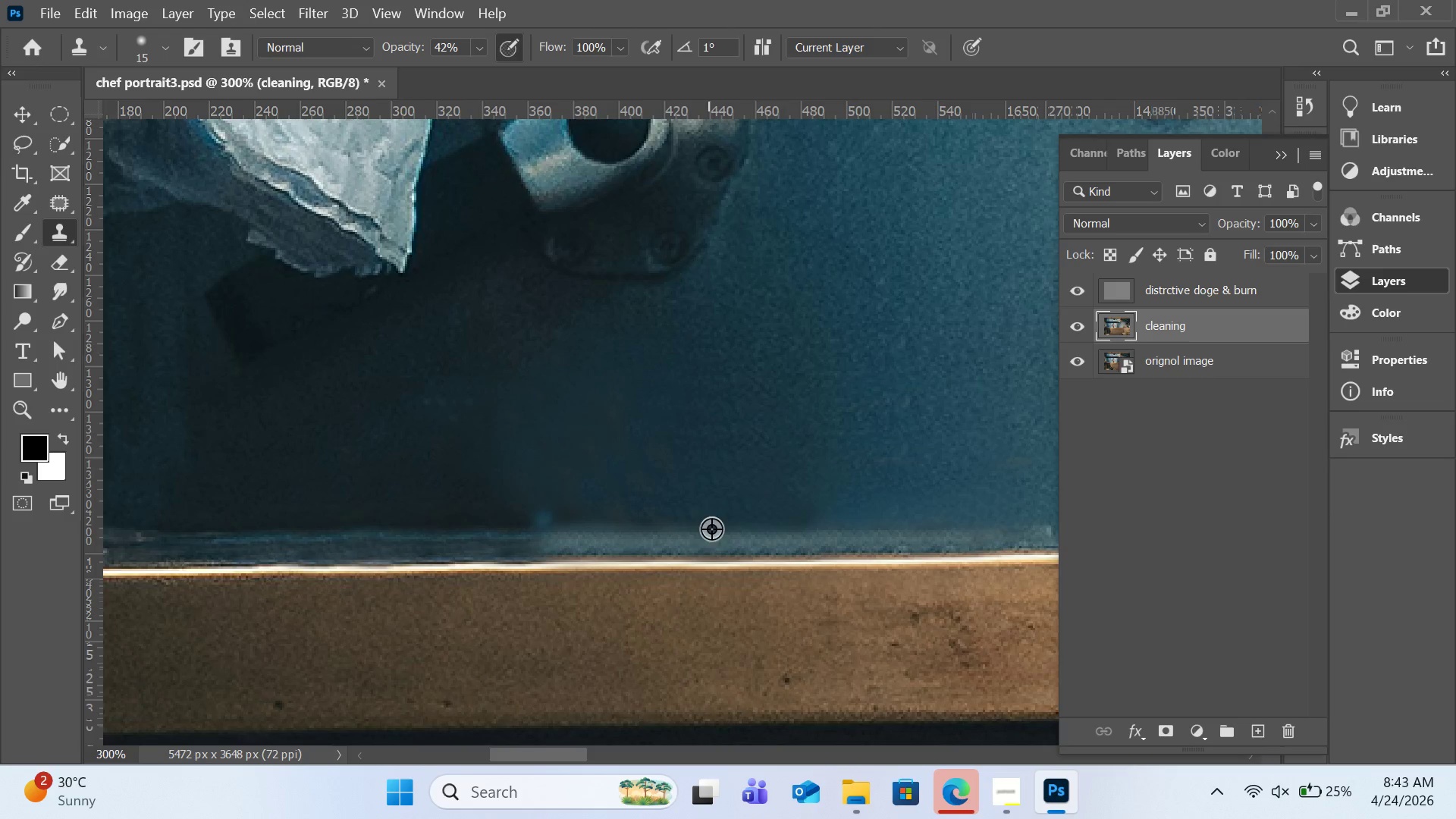 
hold_key(key=AltLeft, duration=0.92)
left_click([566, 548])
 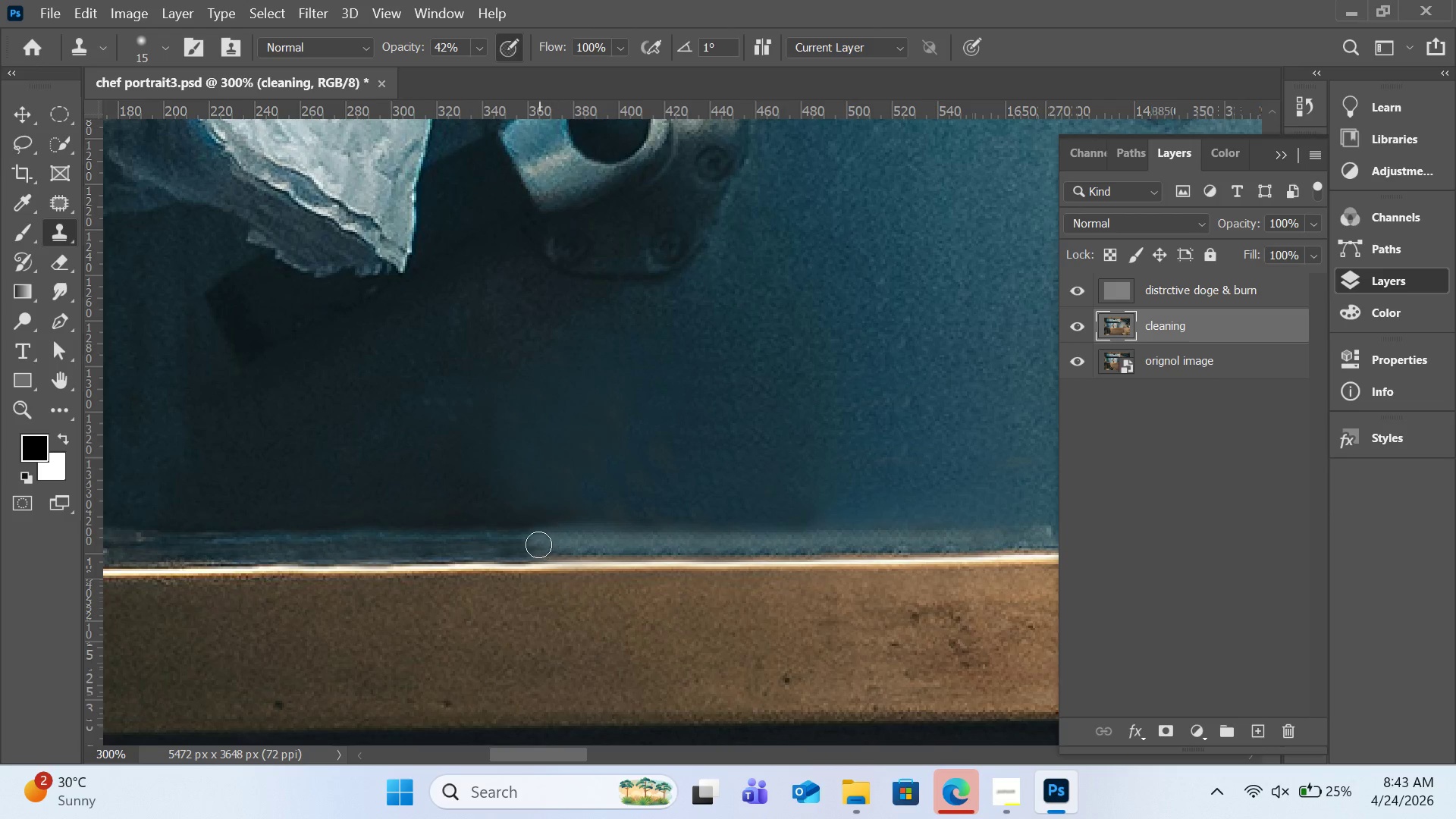 
left_click_drag(start_coordinate=[538, 544], to_coordinate=[520, 546])
 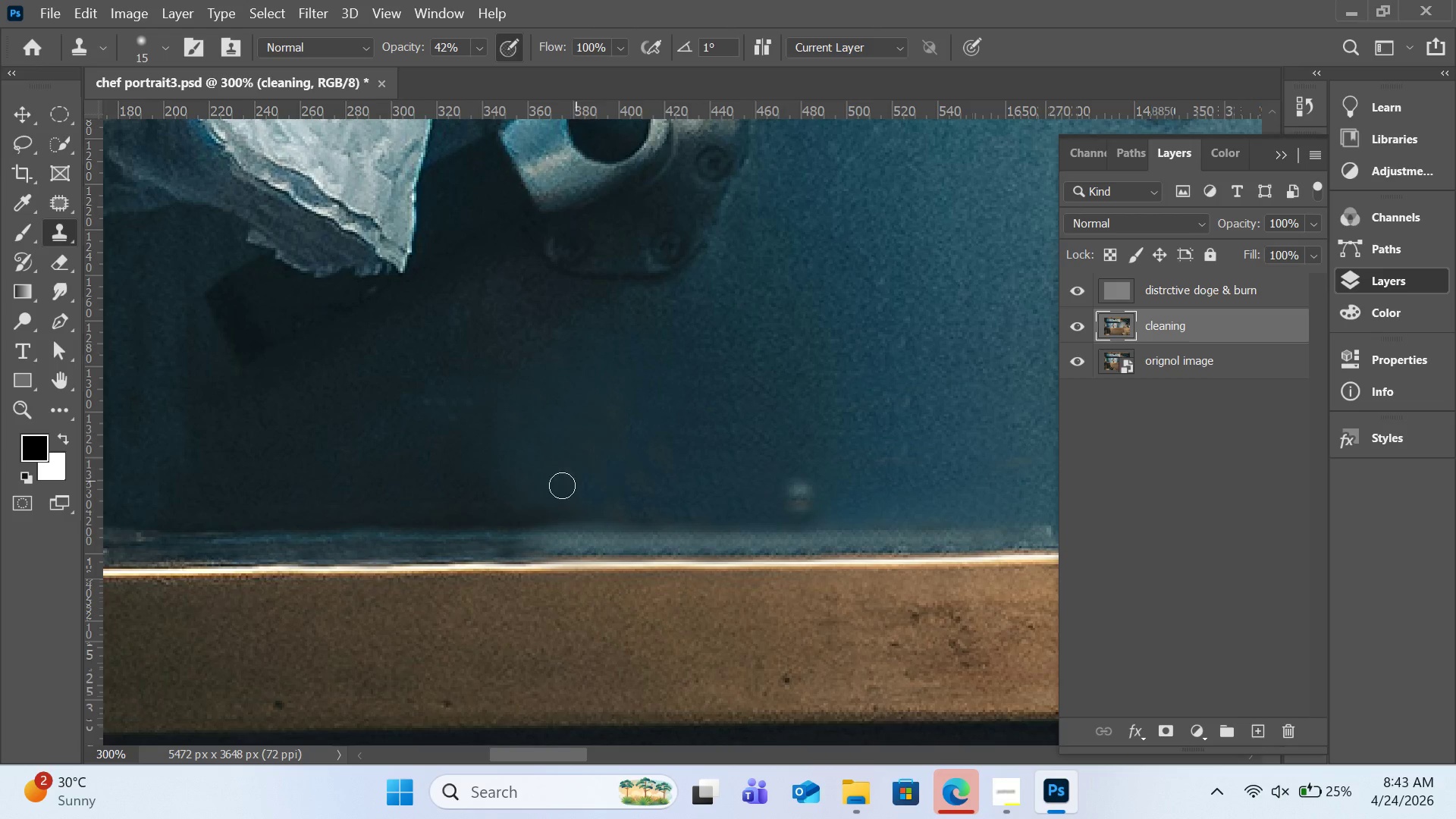 
hold_key(key=AltLeft, duration=0.44)
left_click([491, 494])
 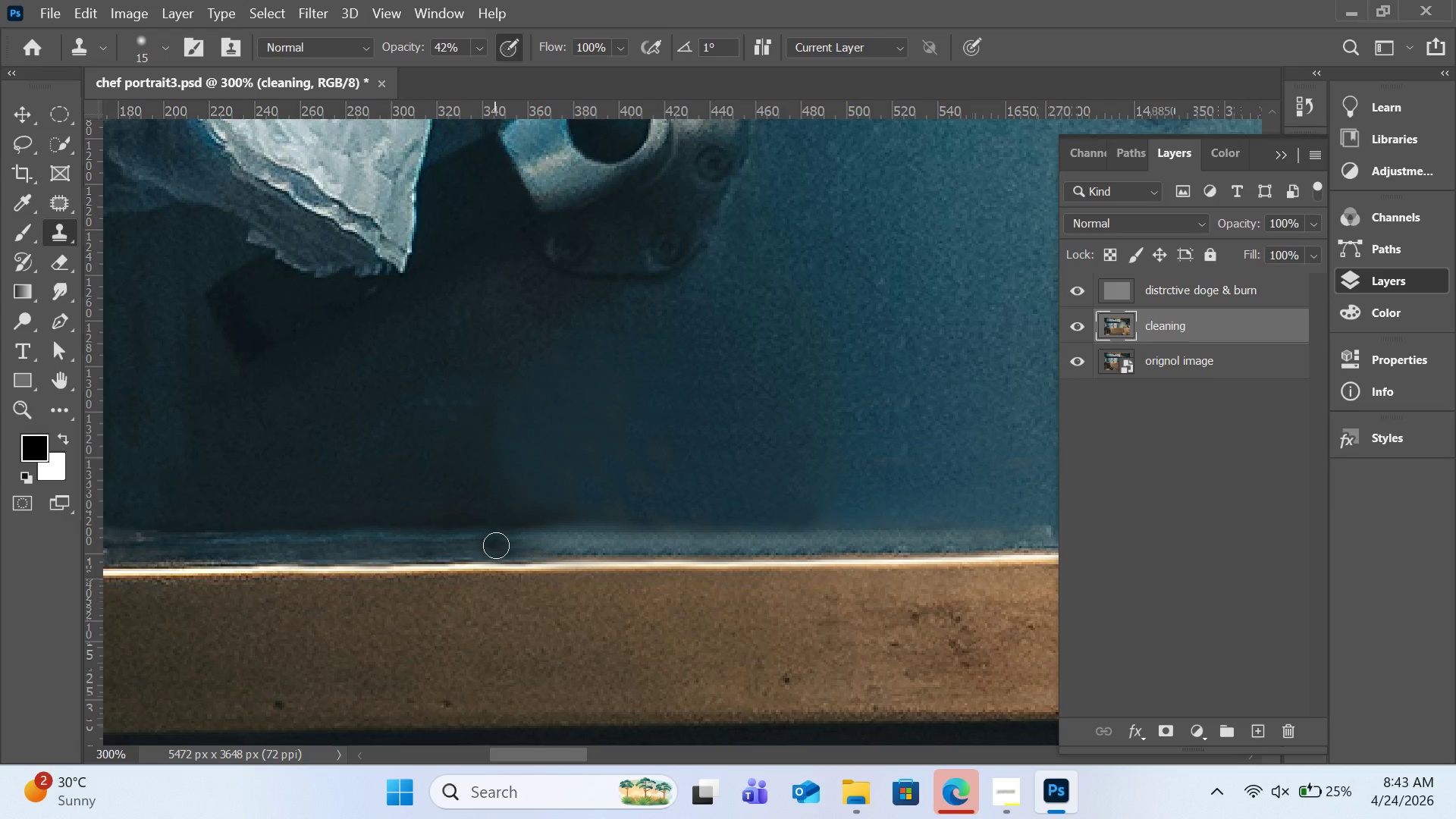 
left_click_drag(start_coordinate=[496, 545], to_coordinate=[564, 543])
 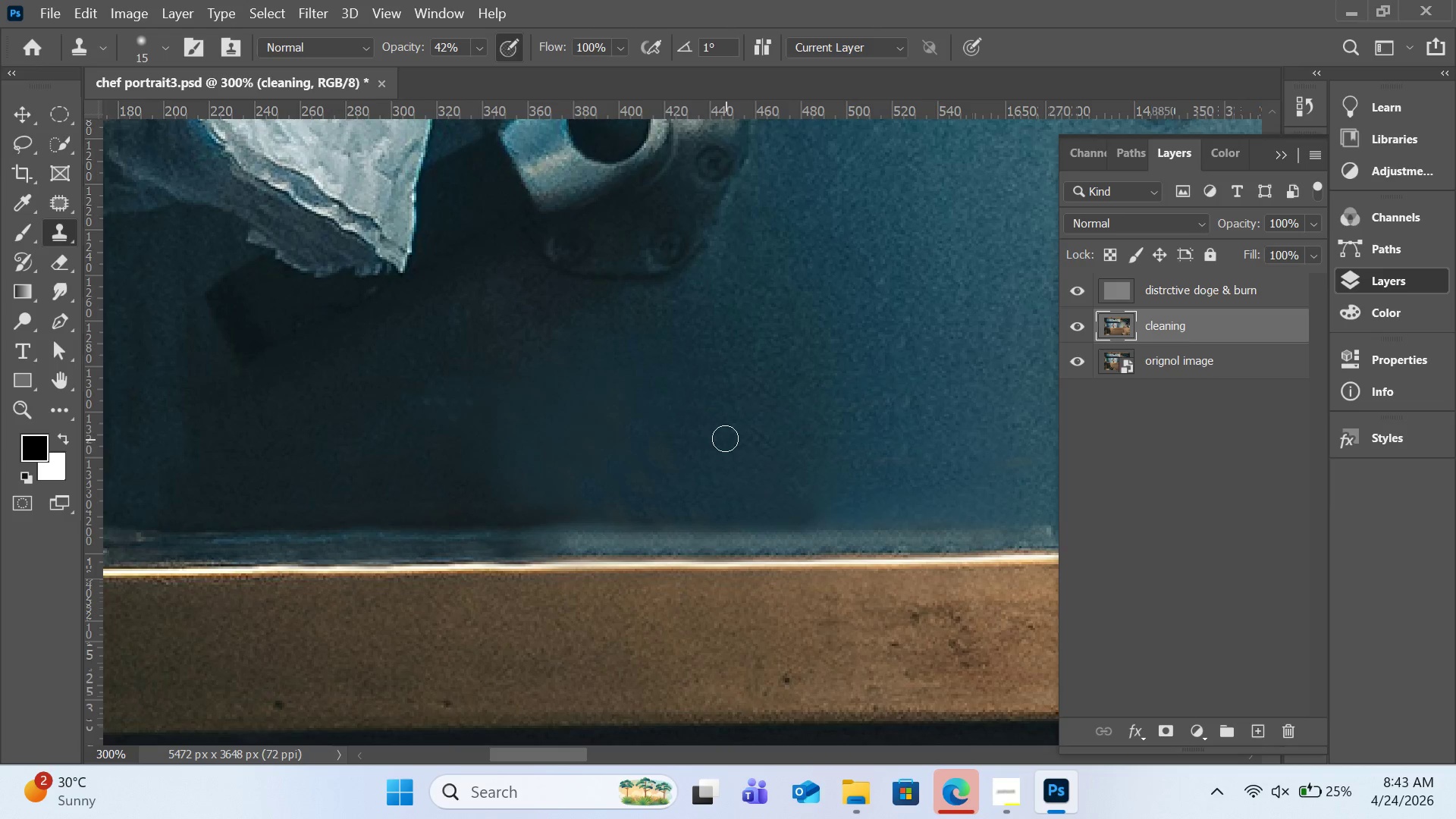 
scroll: coordinate [725, 428], scroll_direction: down, amount: 3.0
 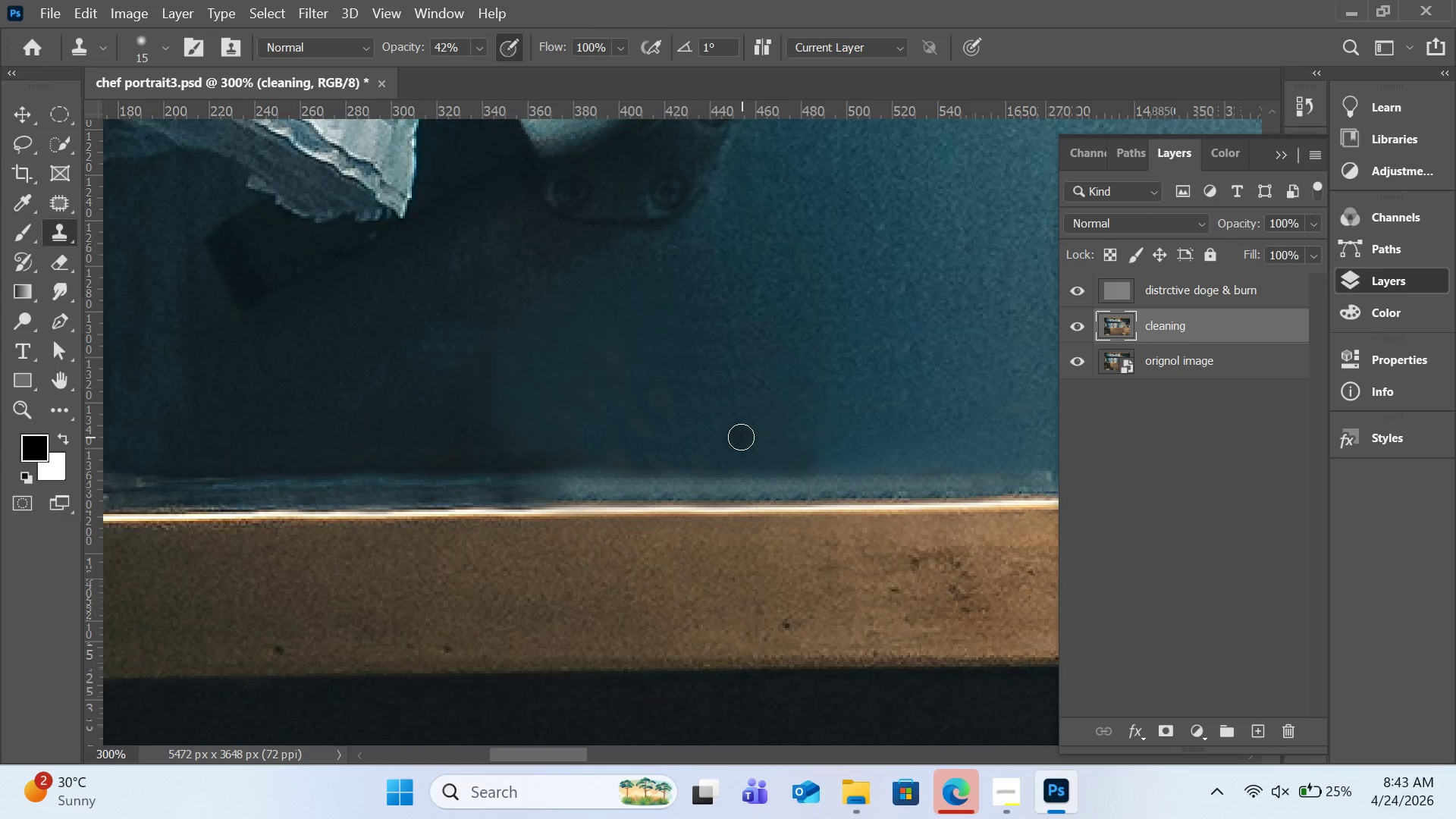 
key(Control+ControlRight)
 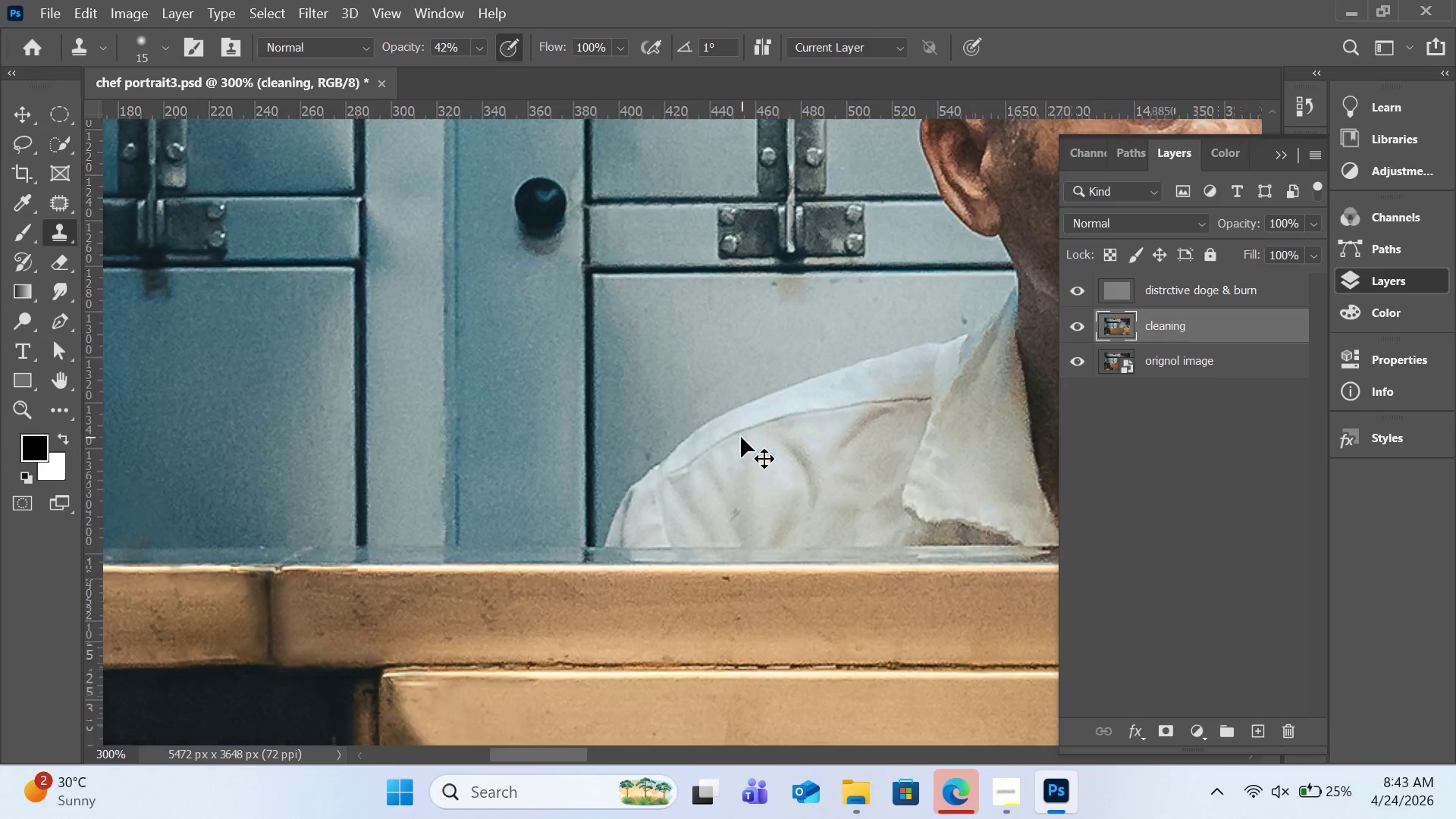 
key(Control+0)
 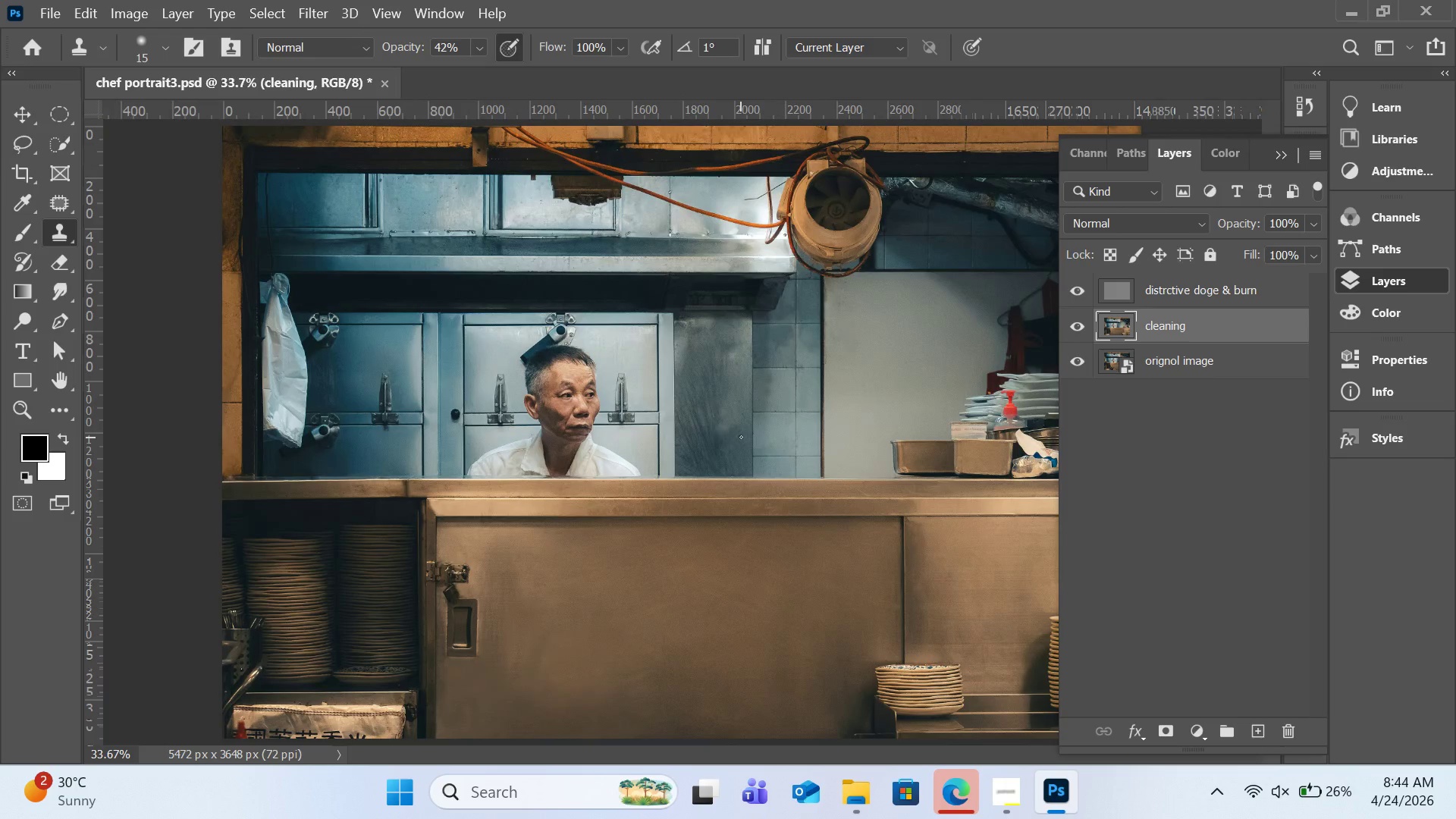 
wait(17.14)
 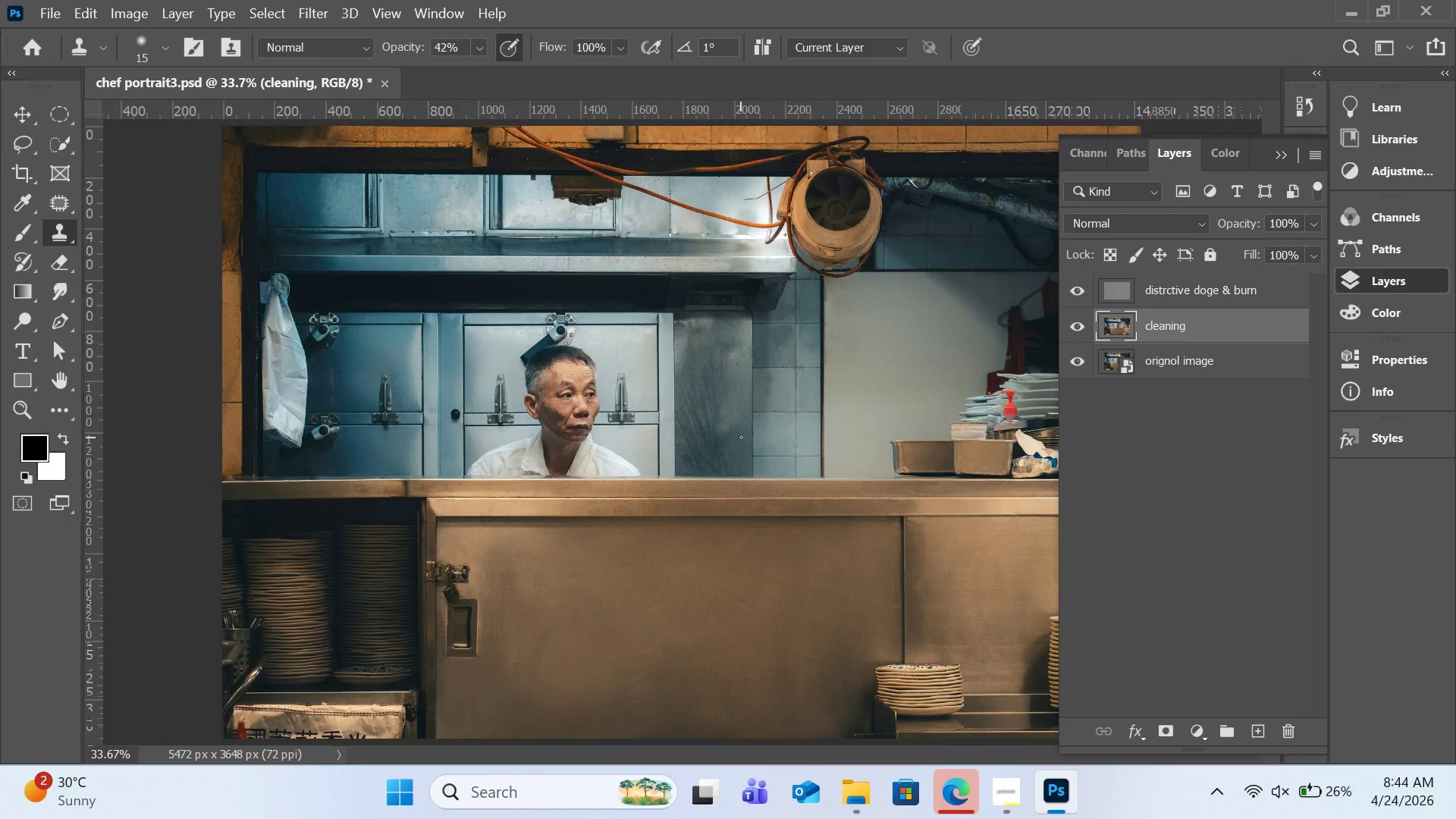 
key(Control+Equal)
 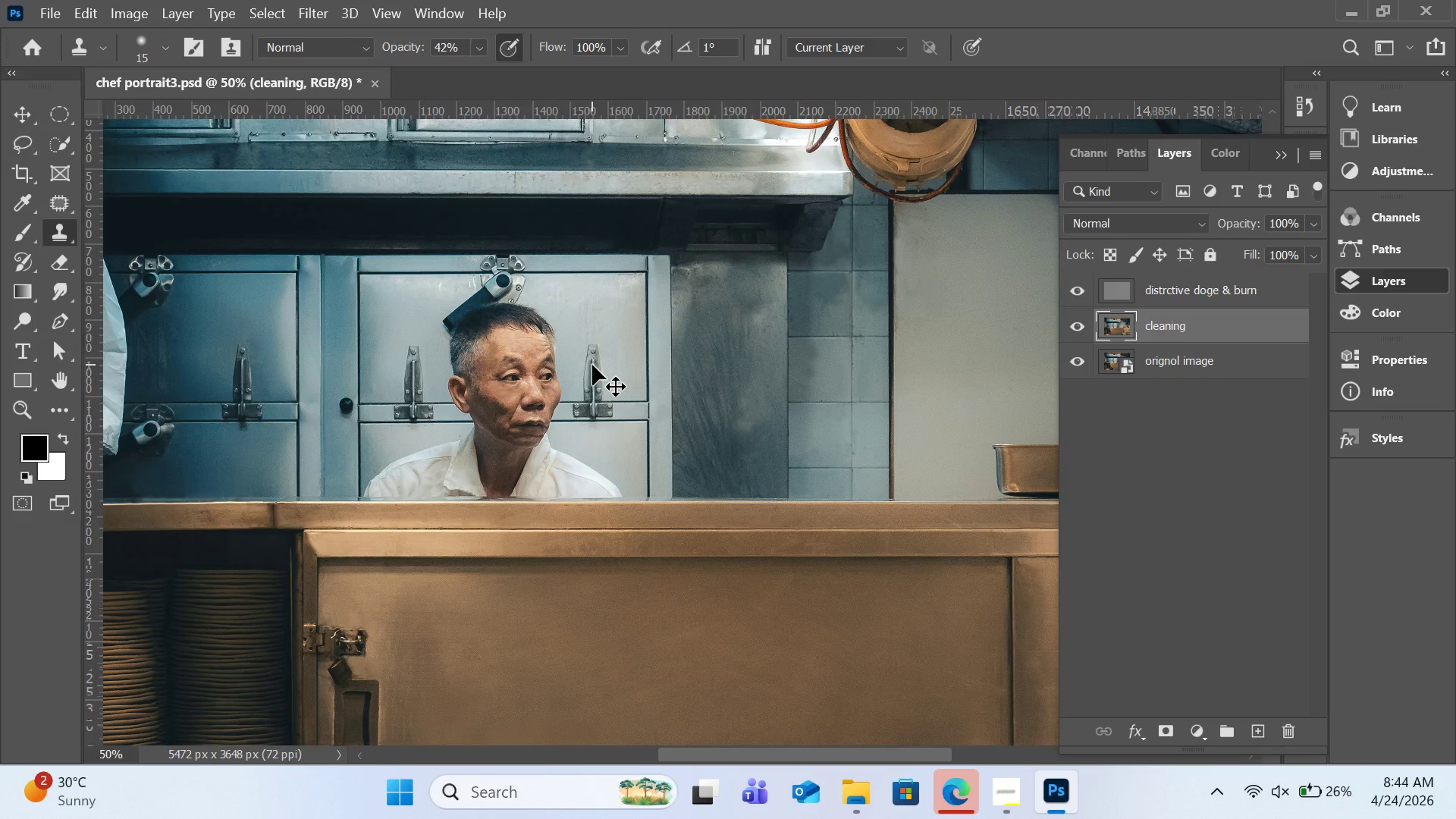 
key(Control+Equal)
 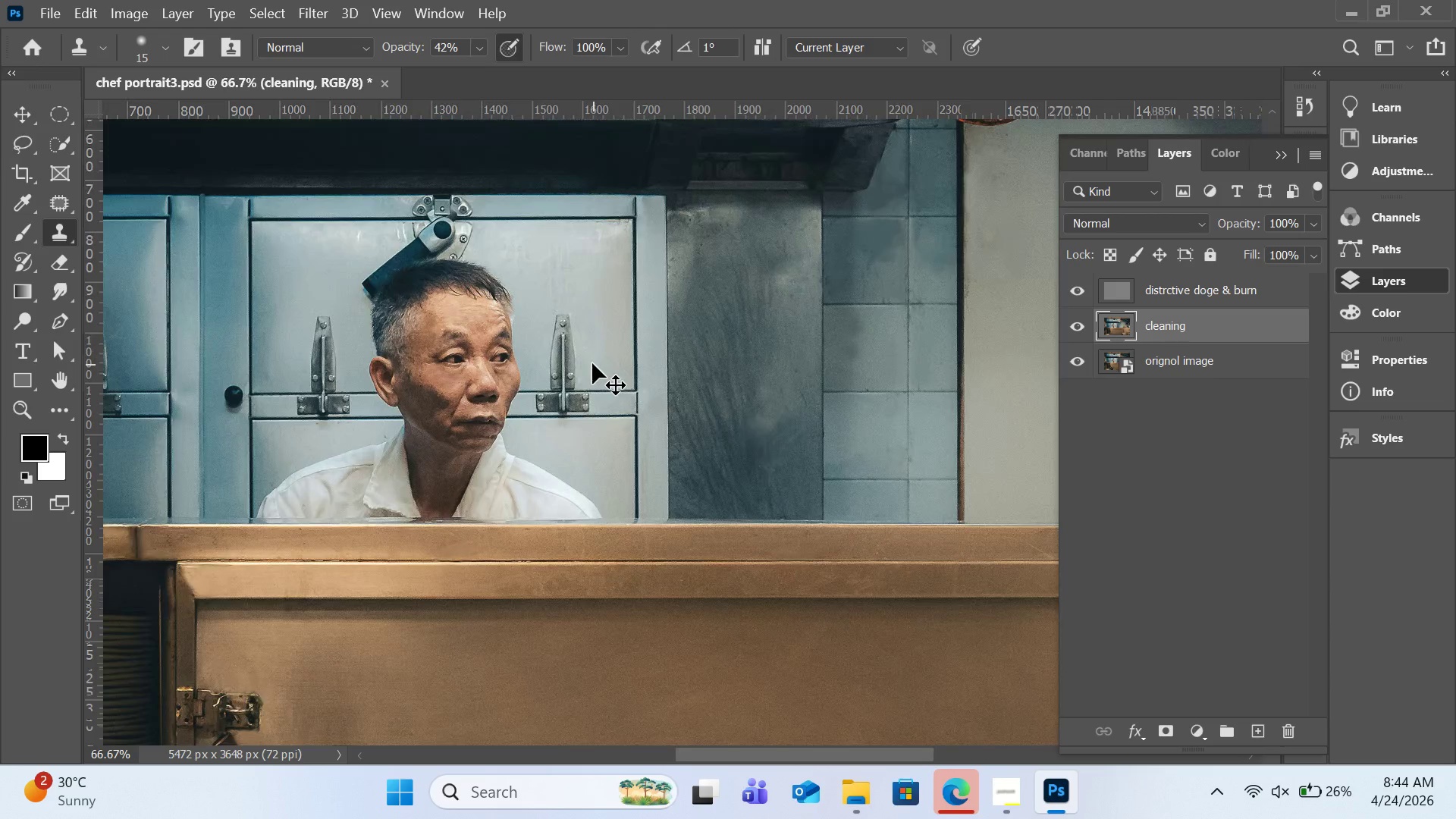 
key(Control+Equal)
 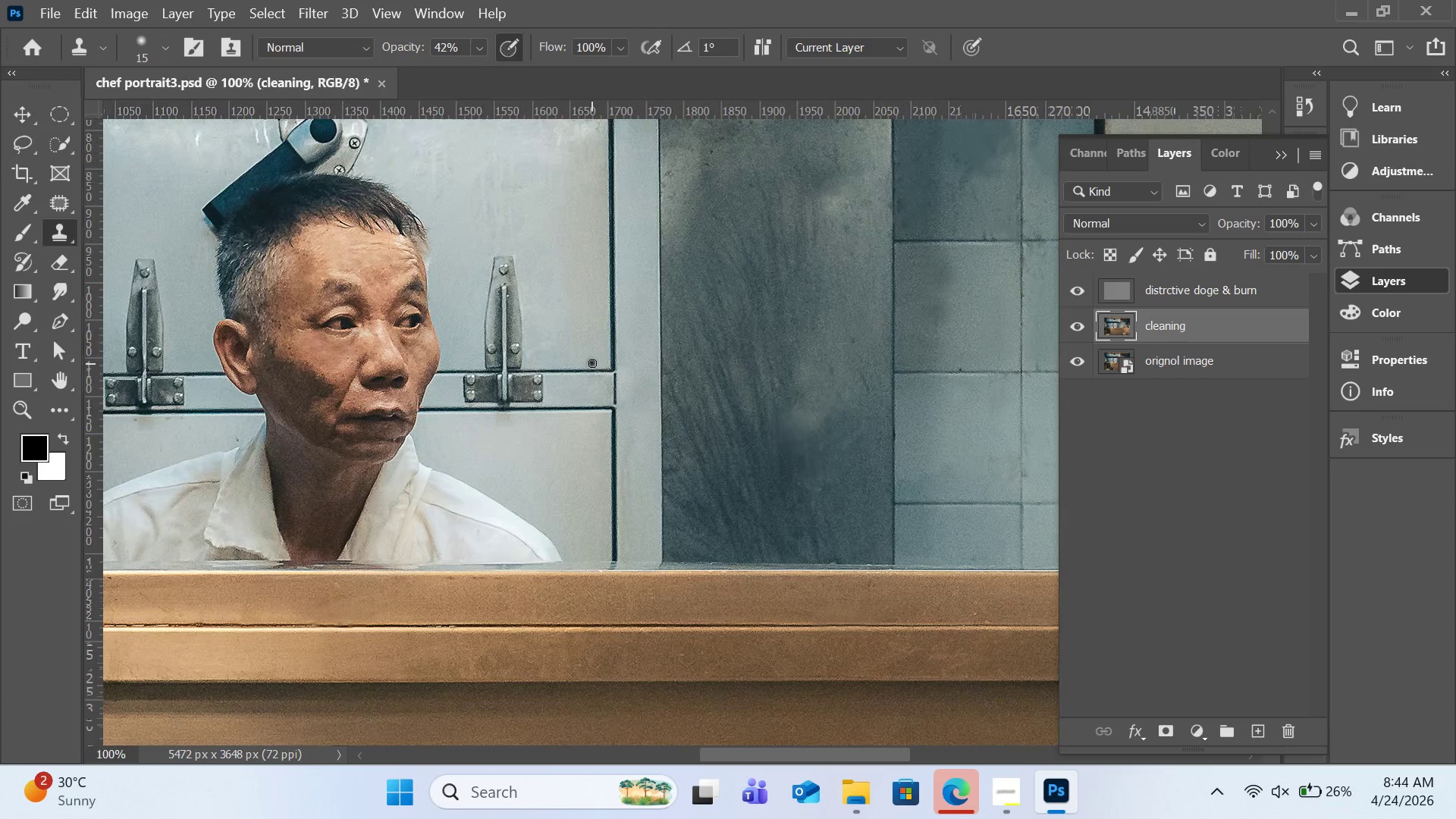 
key(H)
 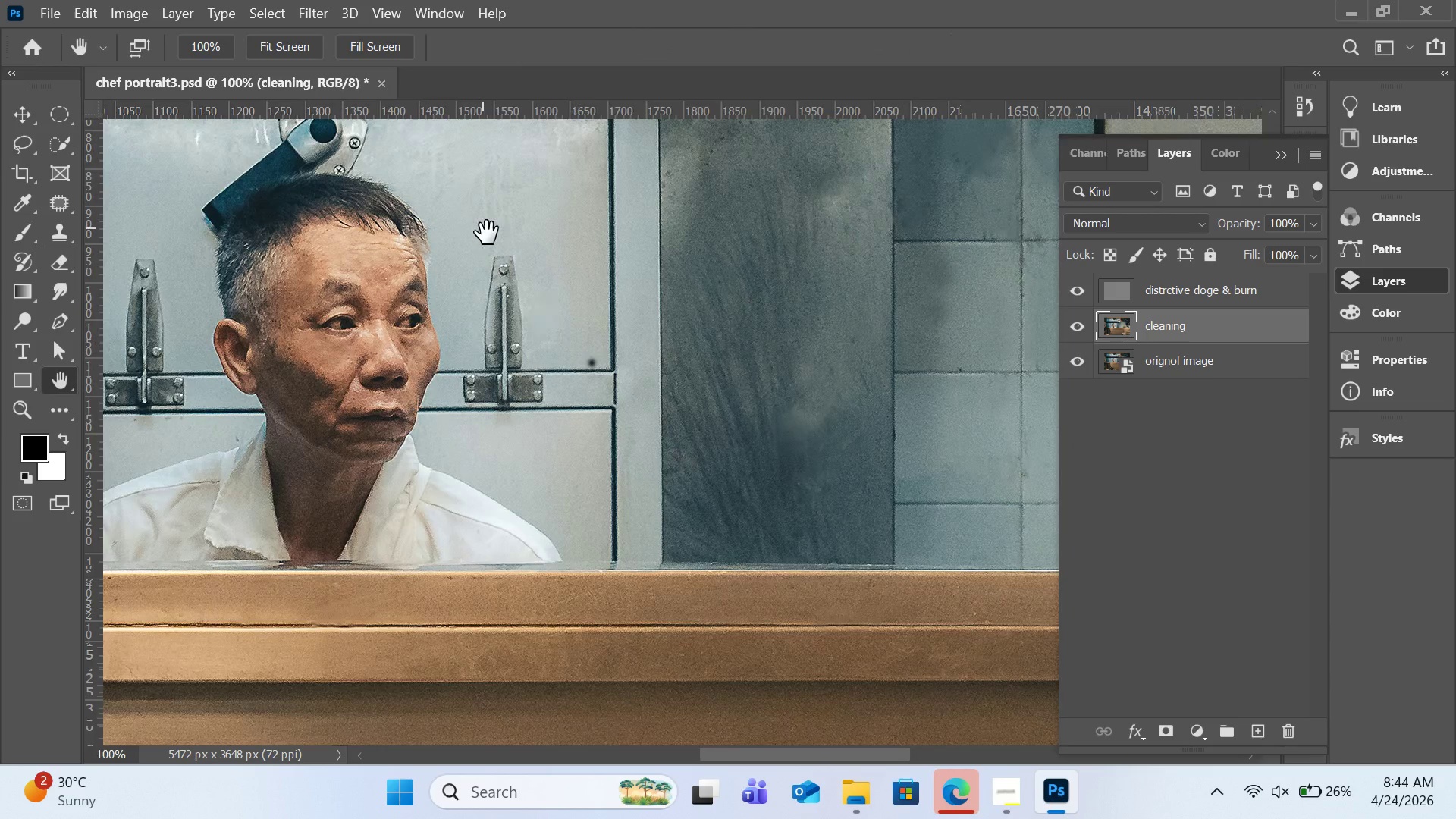 
left_click_drag(start_coordinate=[482, 228], to_coordinate=[604, 626])
 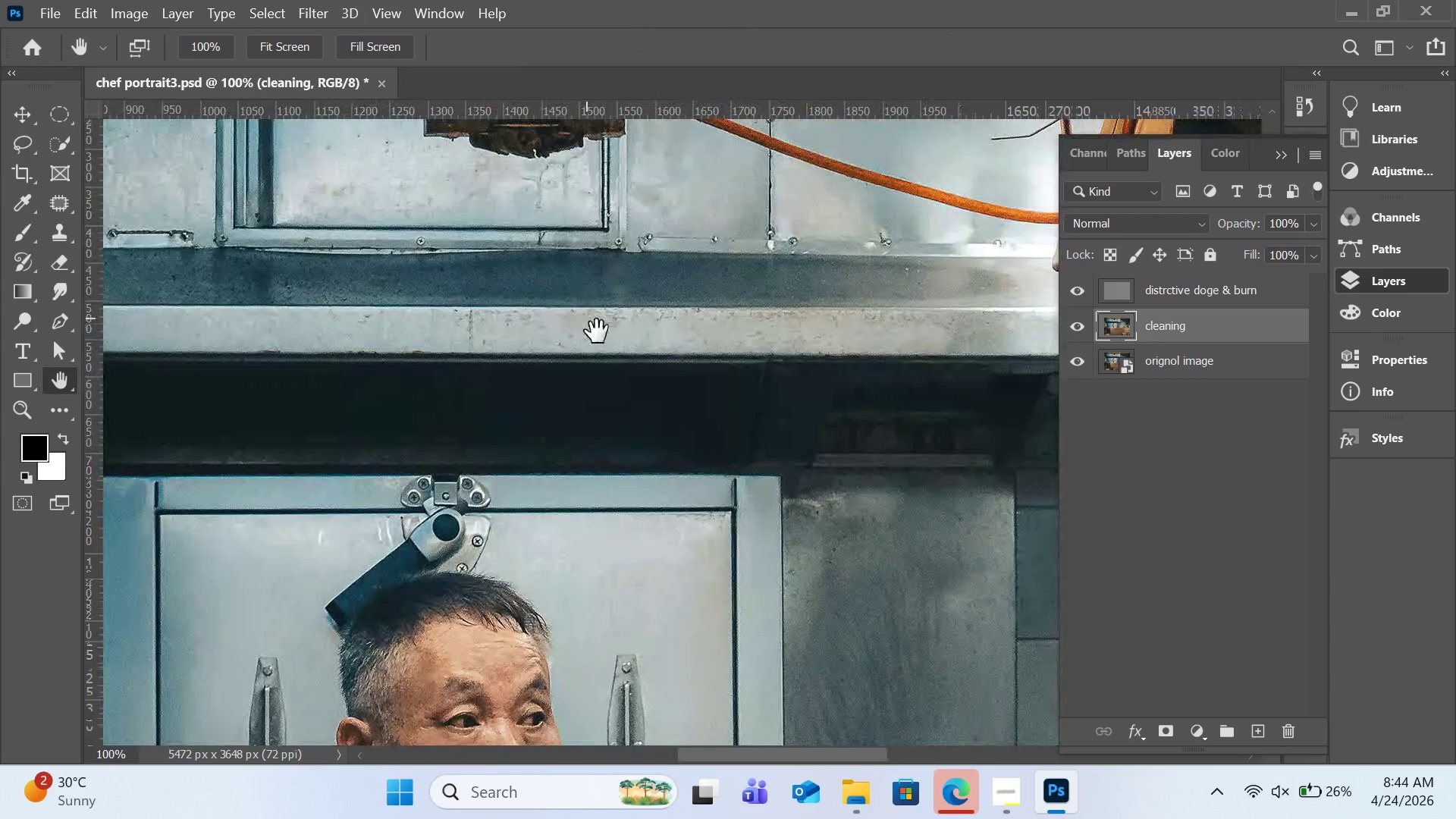 
left_click_drag(start_coordinate=[588, 320], to_coordinate=[747, 538])
 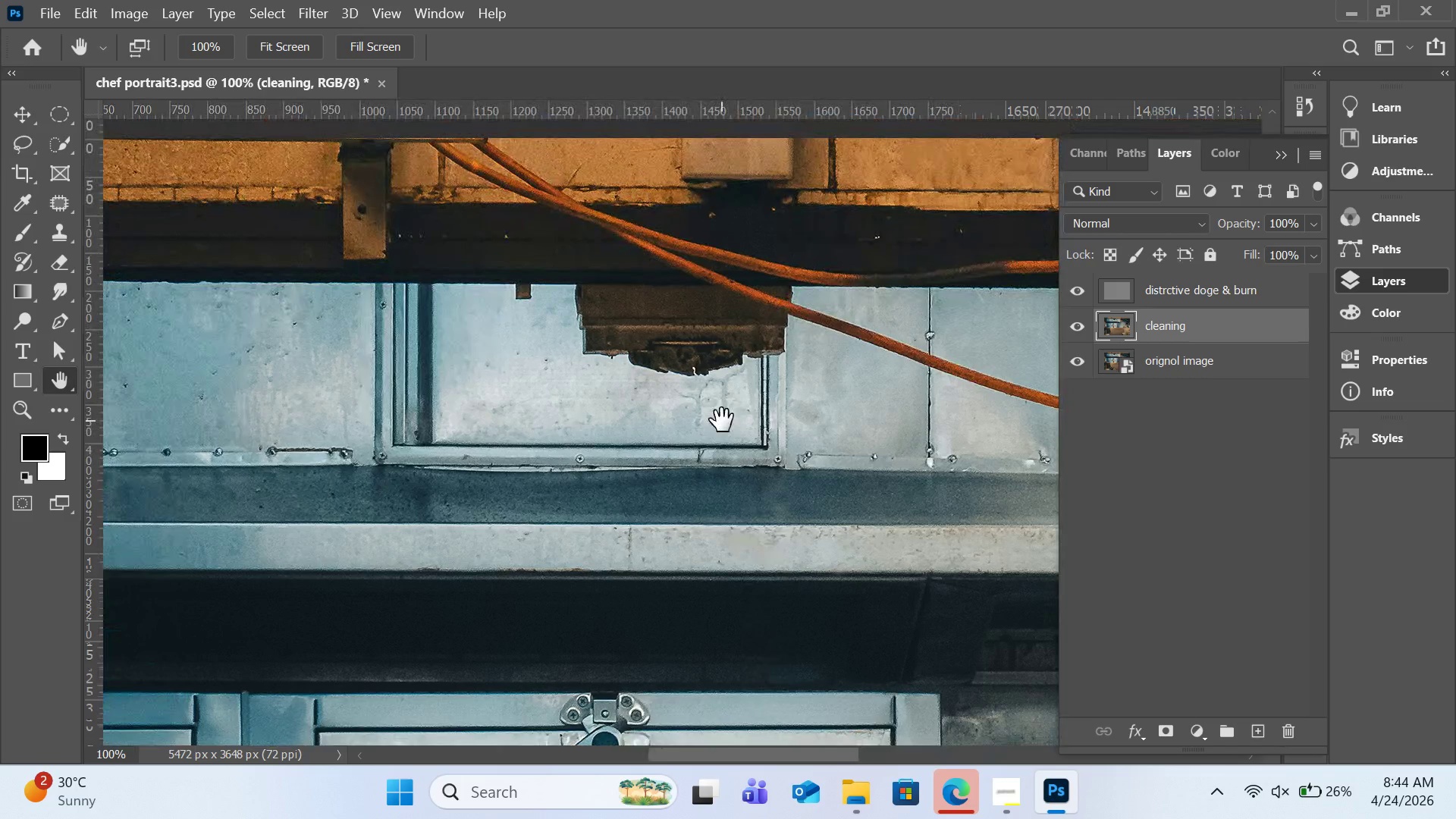 
left_click_drag(start_coordinate=[722, 420], to_coordinate=[719, 466])
 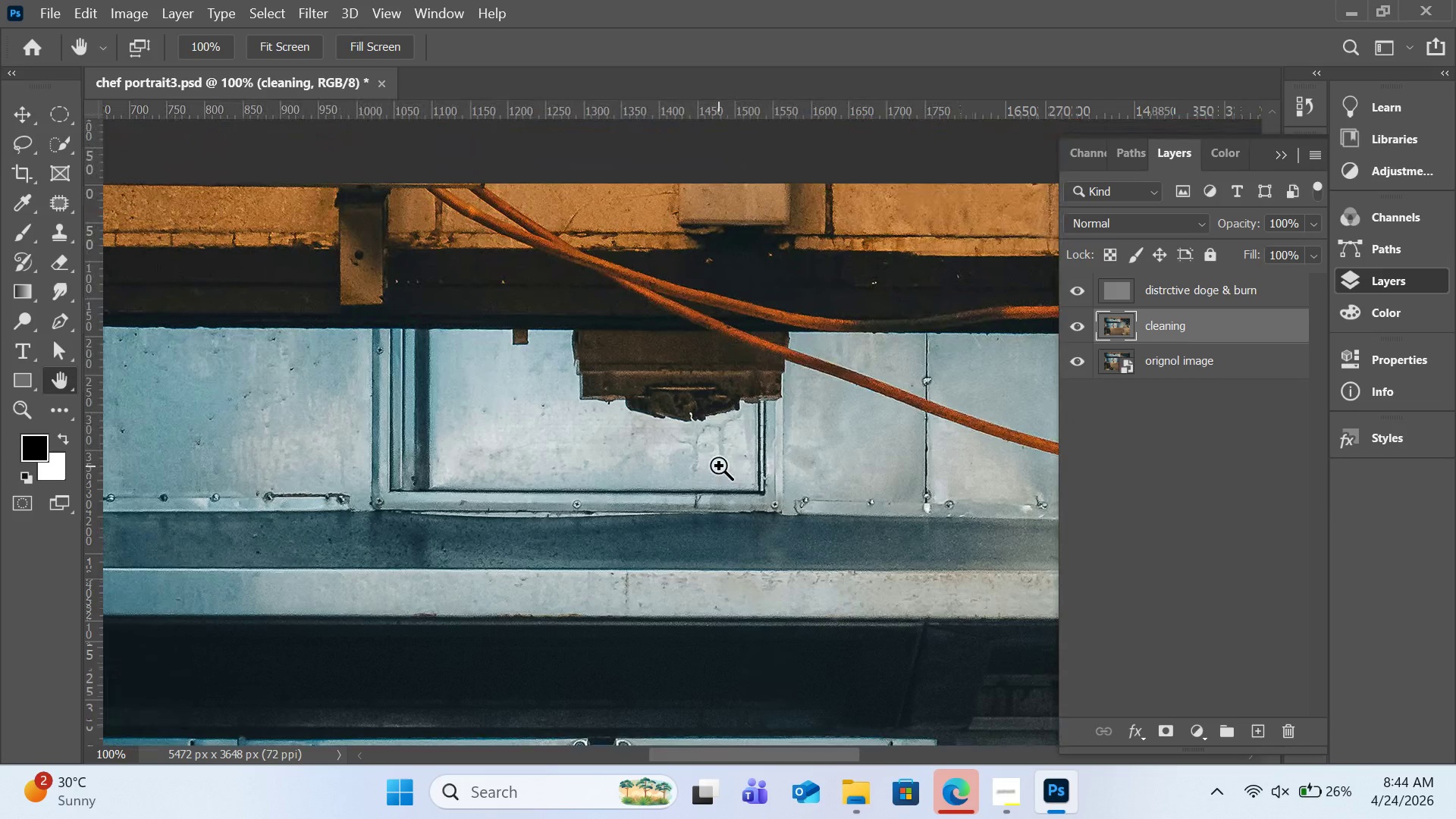 
key(Control+Equal)
 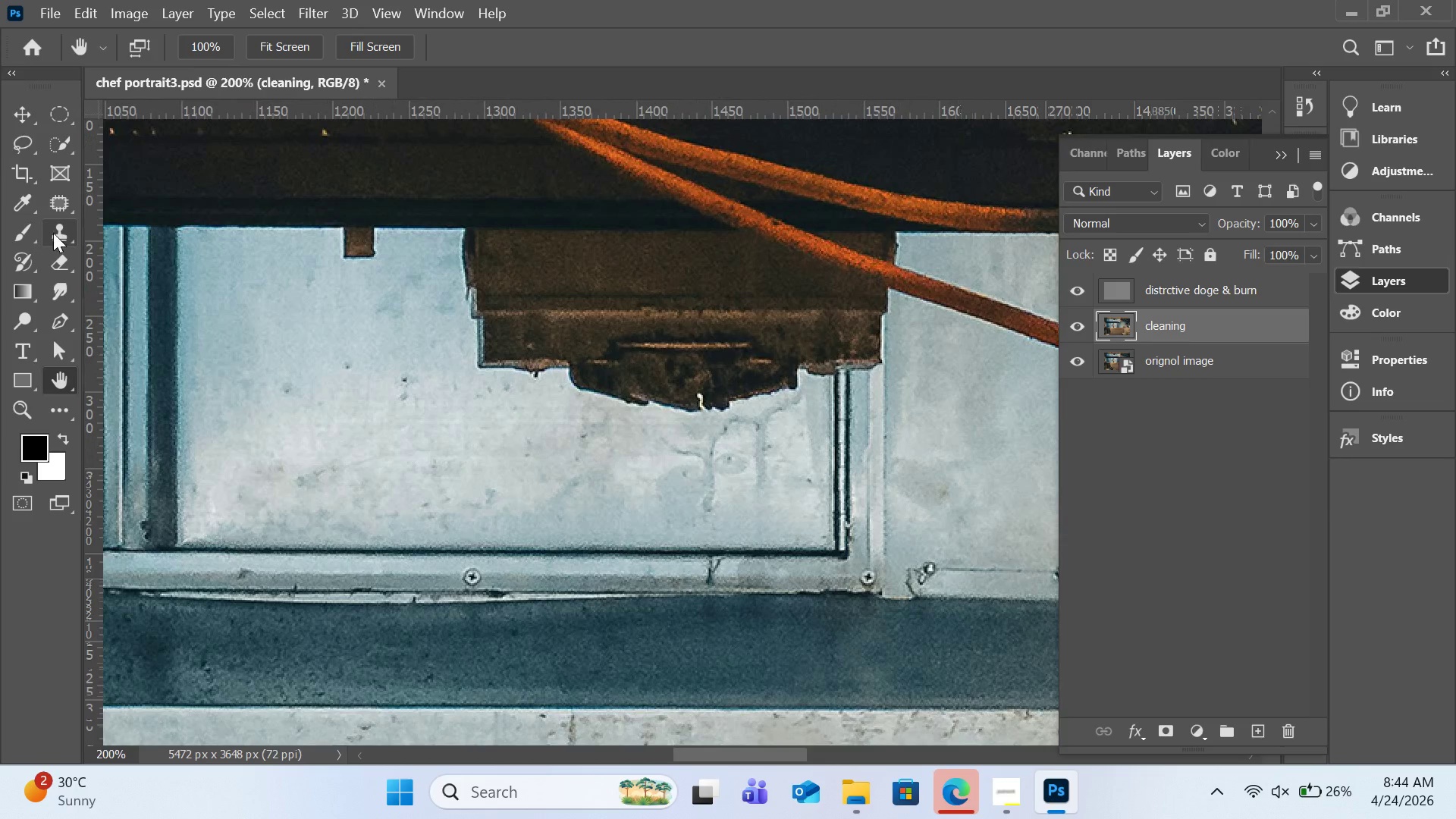 
key(BracketRight)
 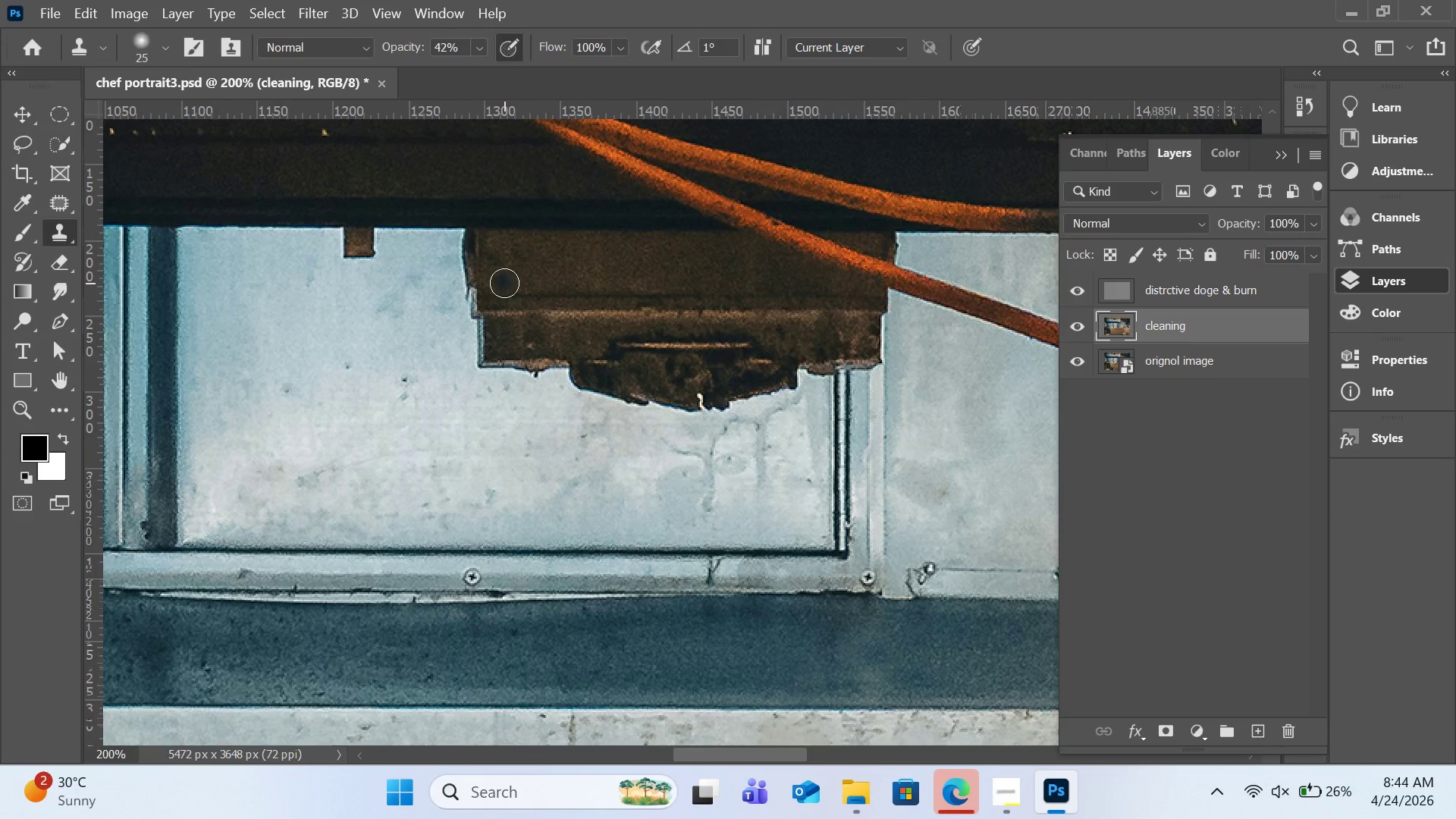 
key(BracketRight)
 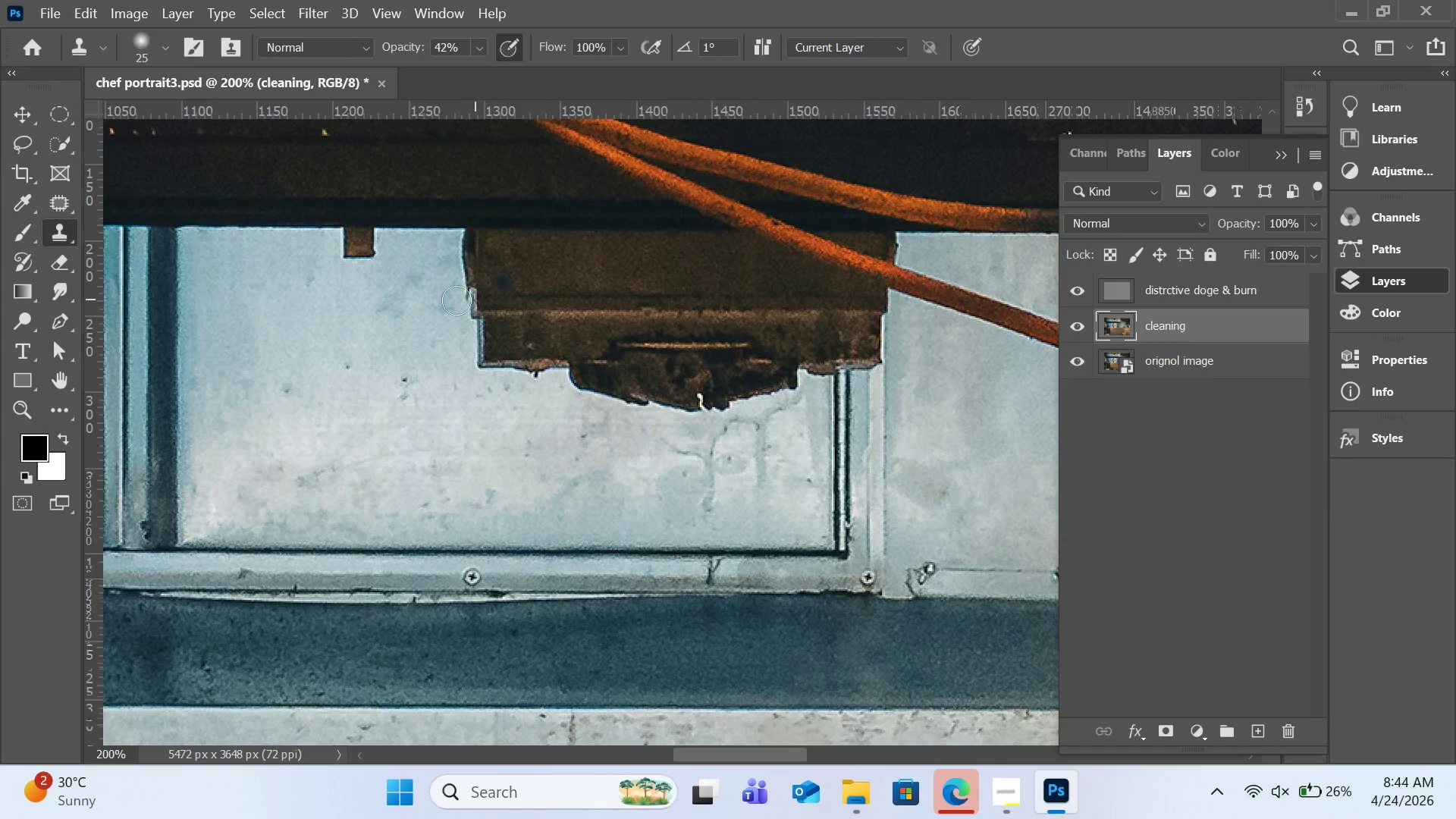 
key(BracketRight)
 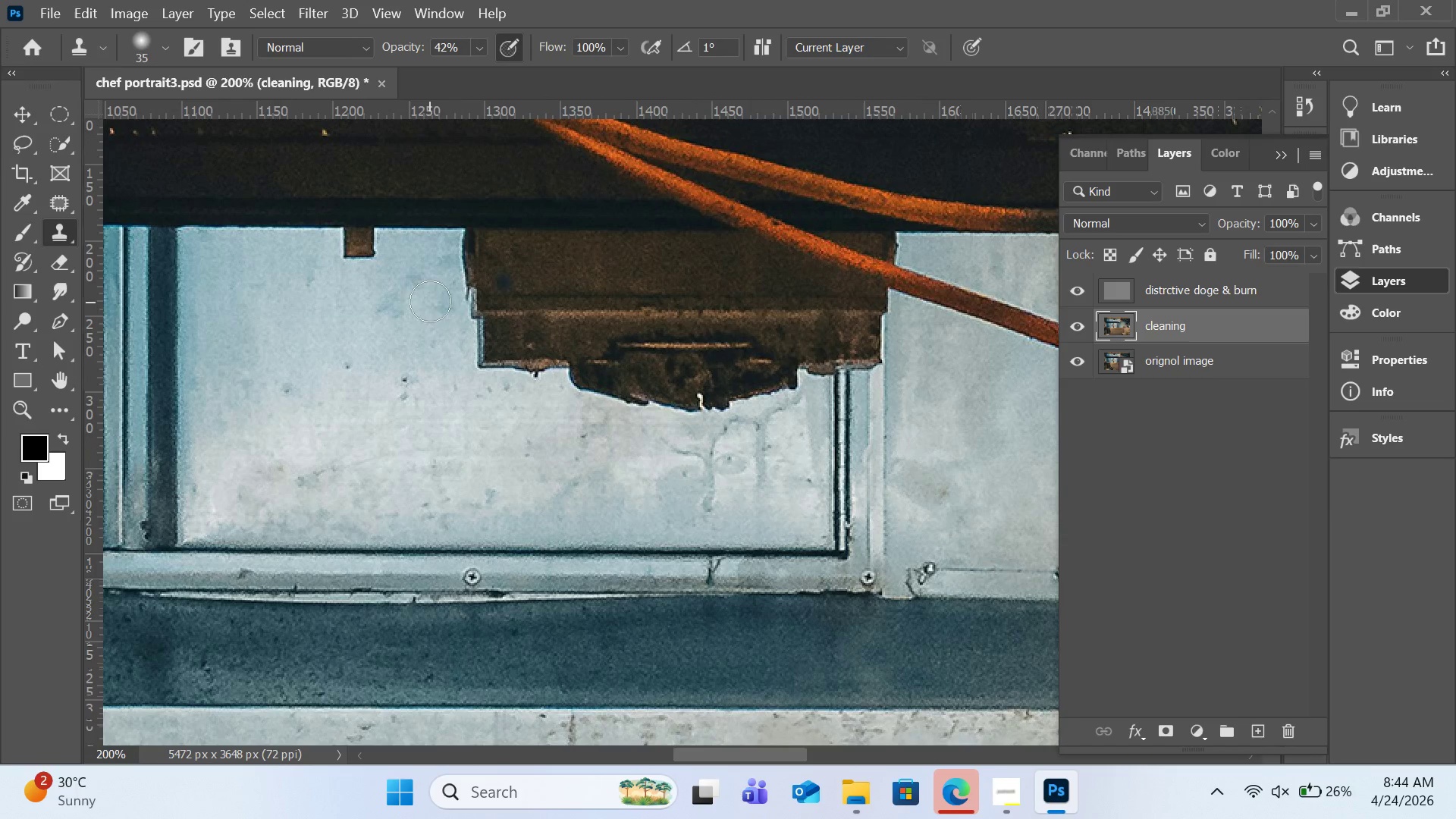 
key(BracketRight)
 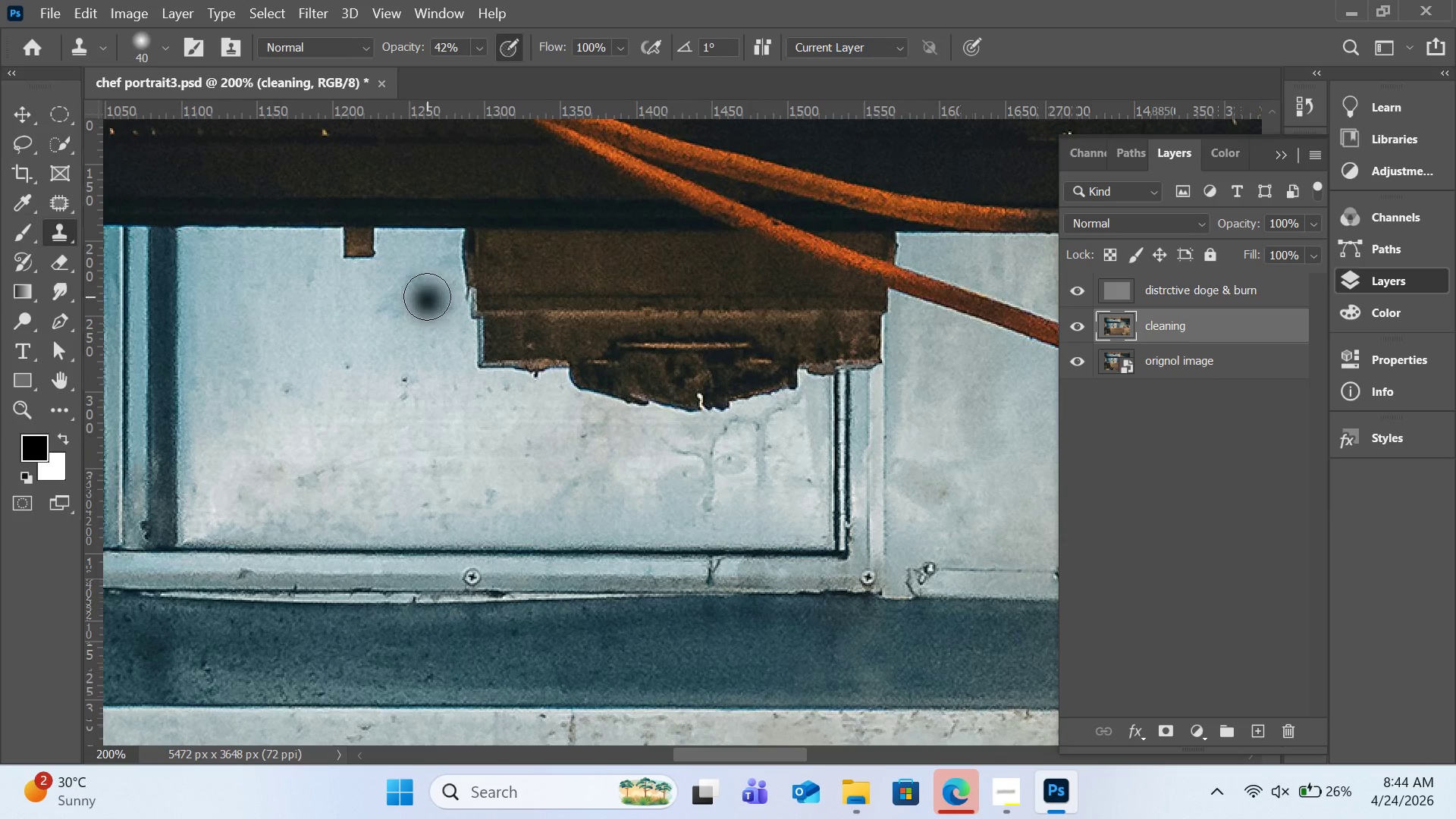 
key(BracketRight)
 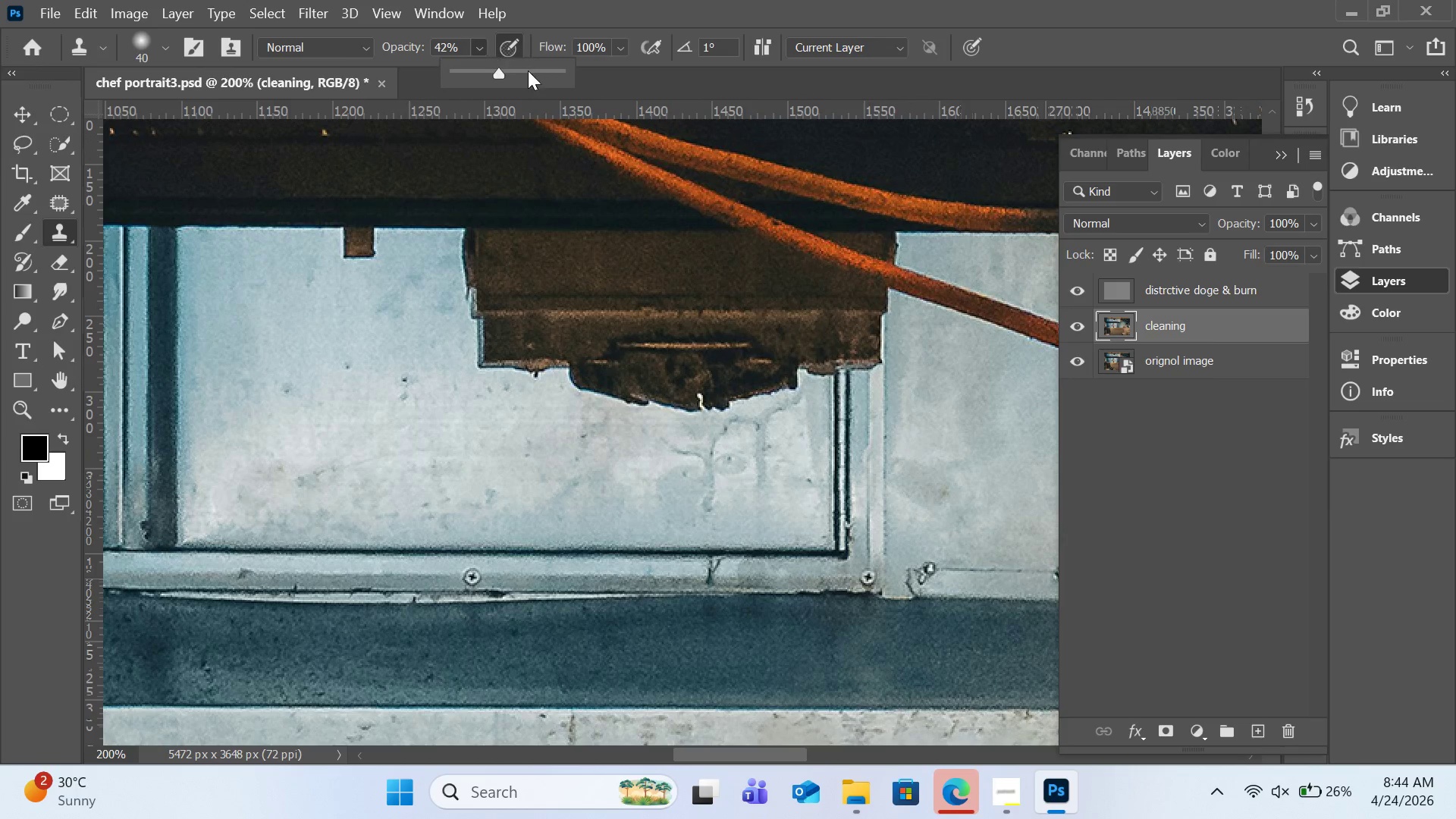 
left_click_drag(start_coordinate=[544, 73], to_coordinate=[616, 77])
 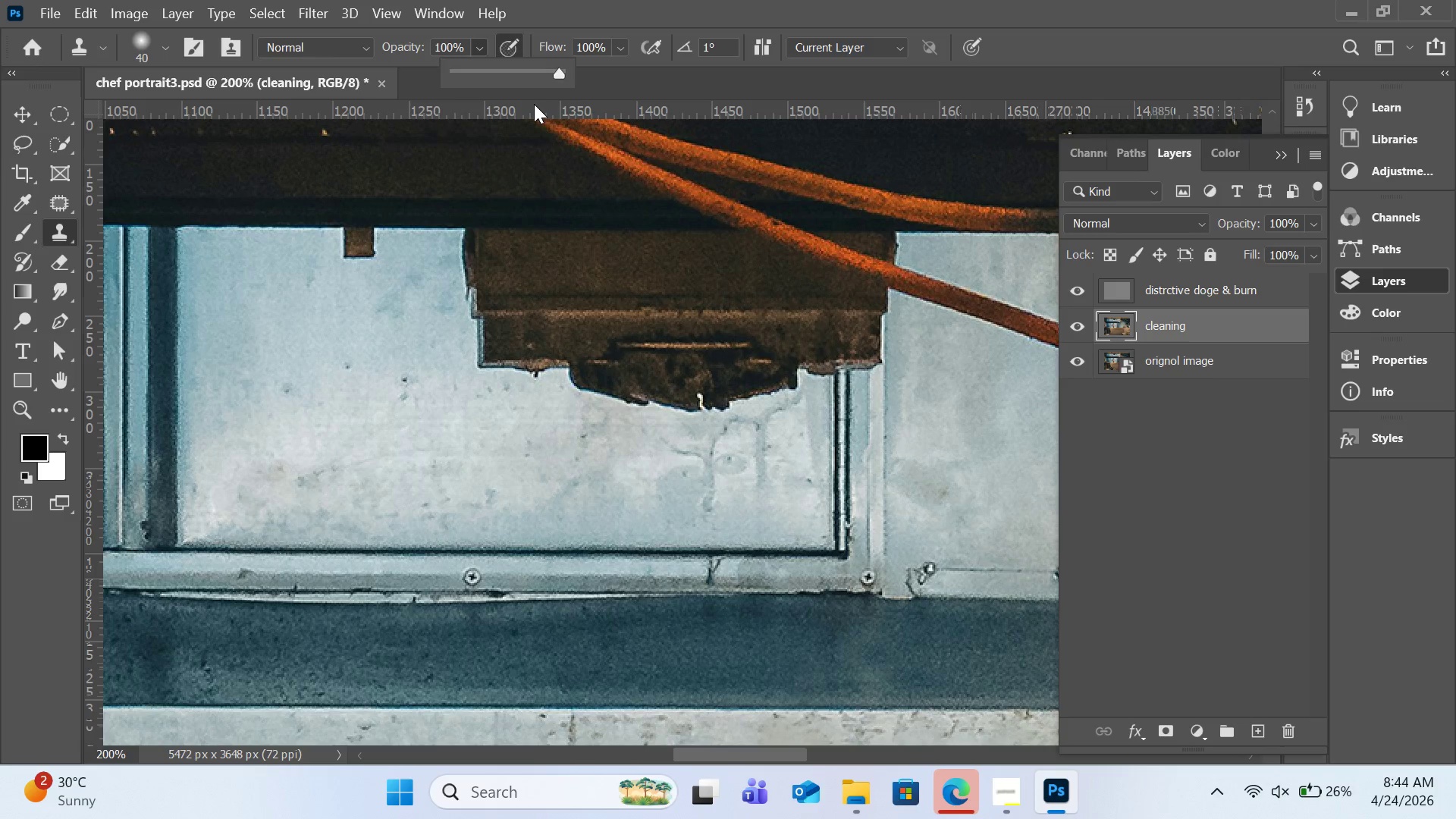 
key(BracketRight)
 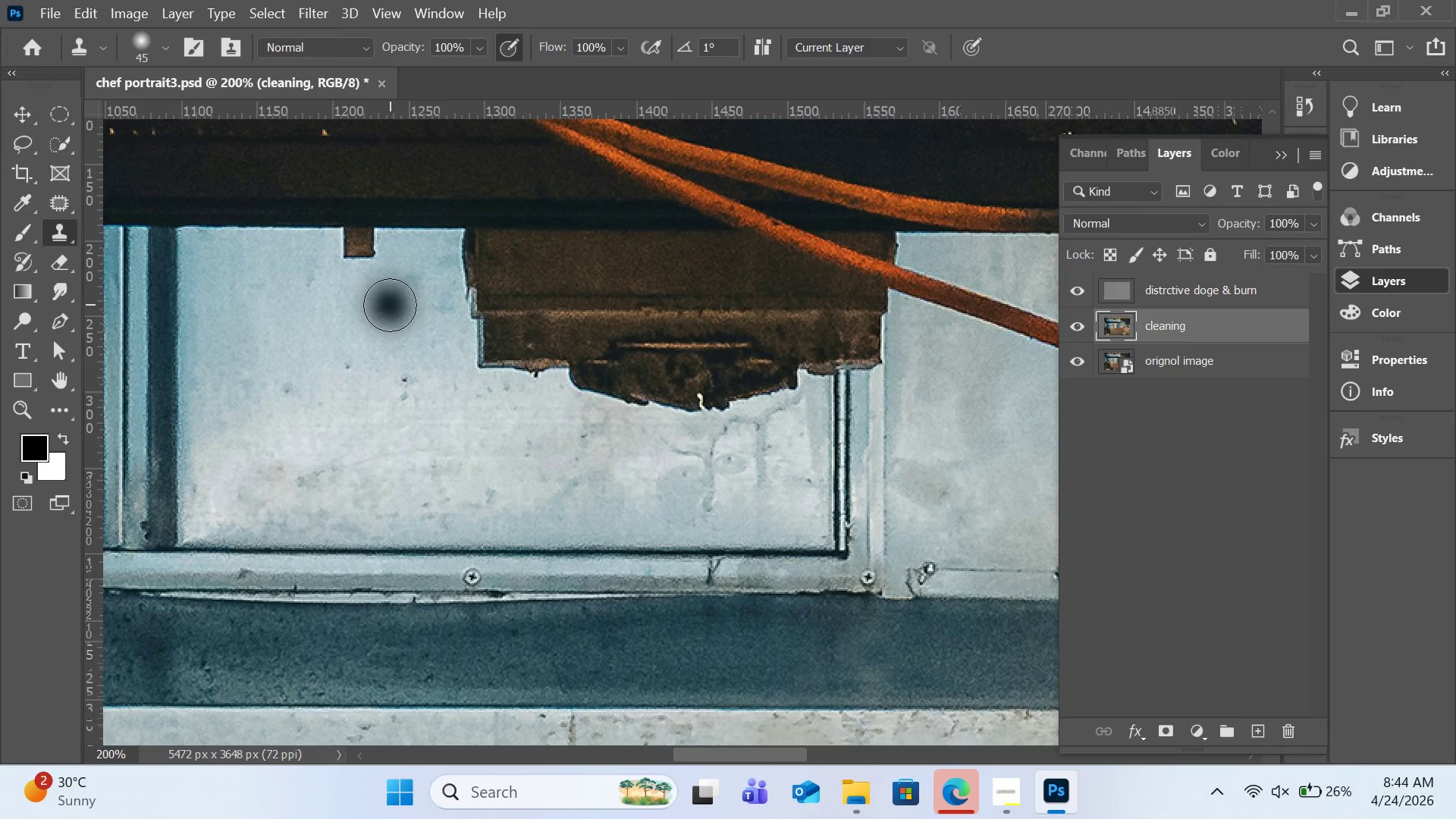 
hold_key(key=AltLeft, duration=1.55)
left_click([356, 279])
 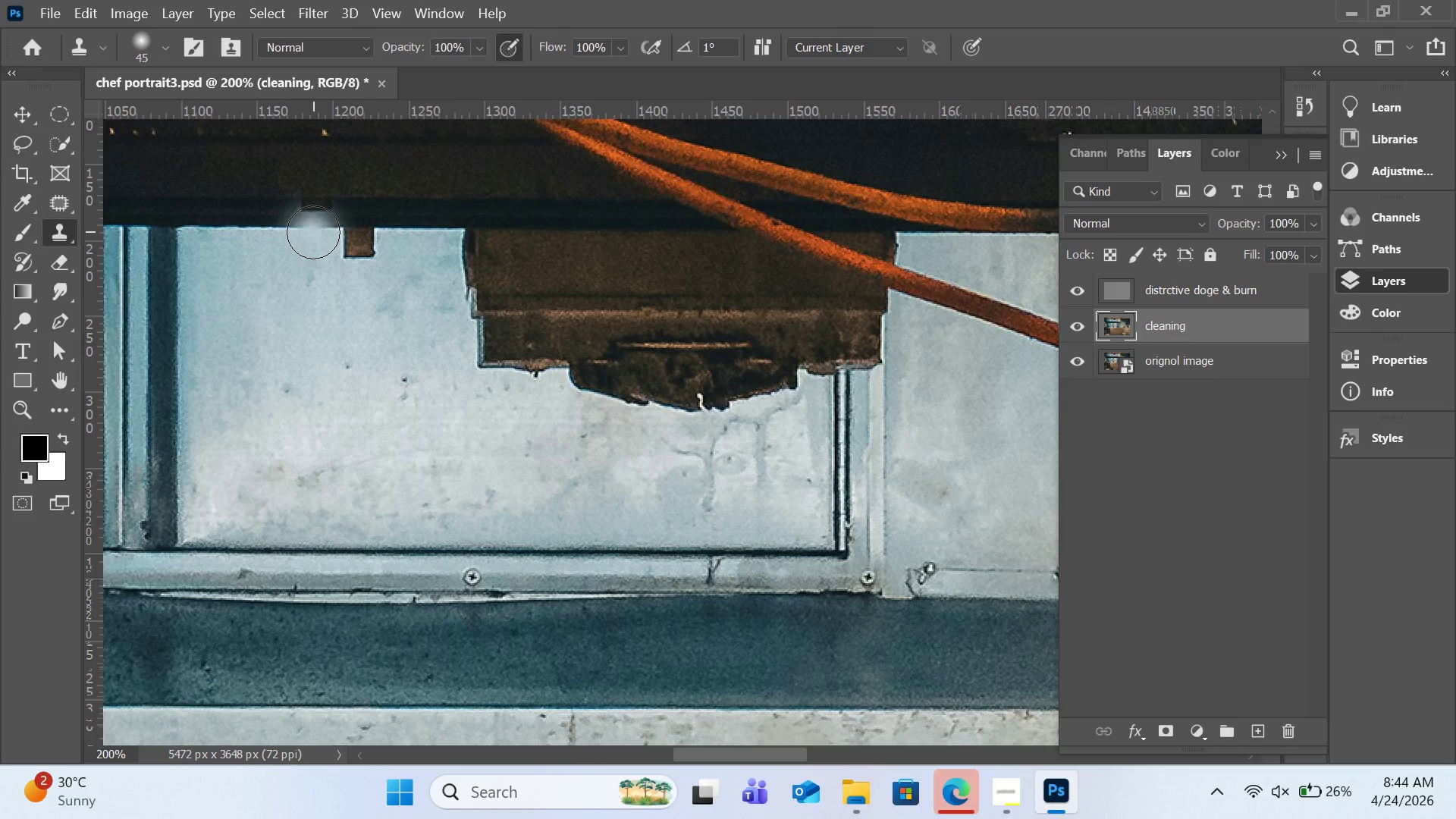 
hold_key(key=AltLeft, duration=2.36)
left_click([300, 227])
 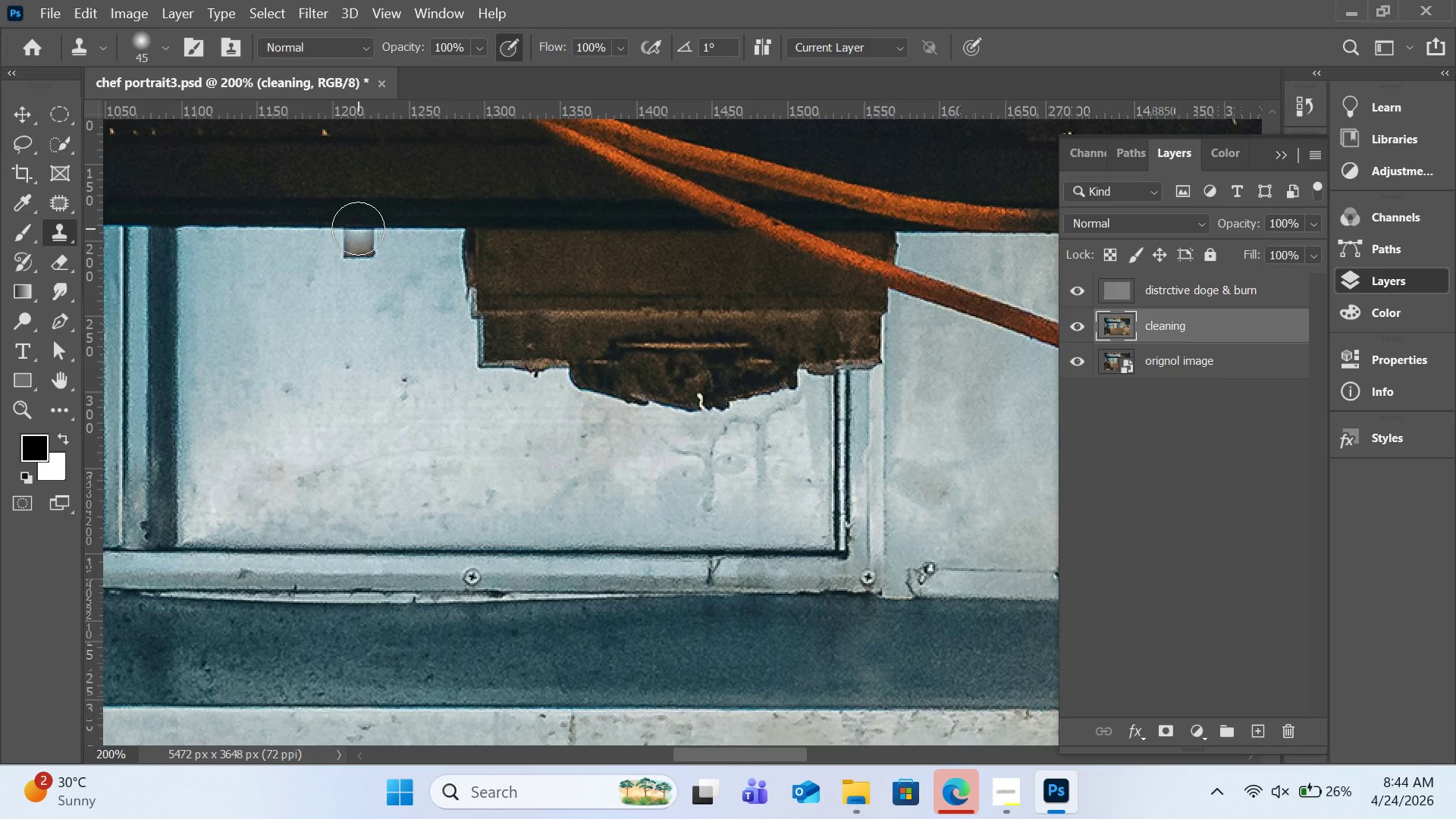 
left_click_drag(start_coordinate=[358, 228], to_coordinate=[359, 244])
 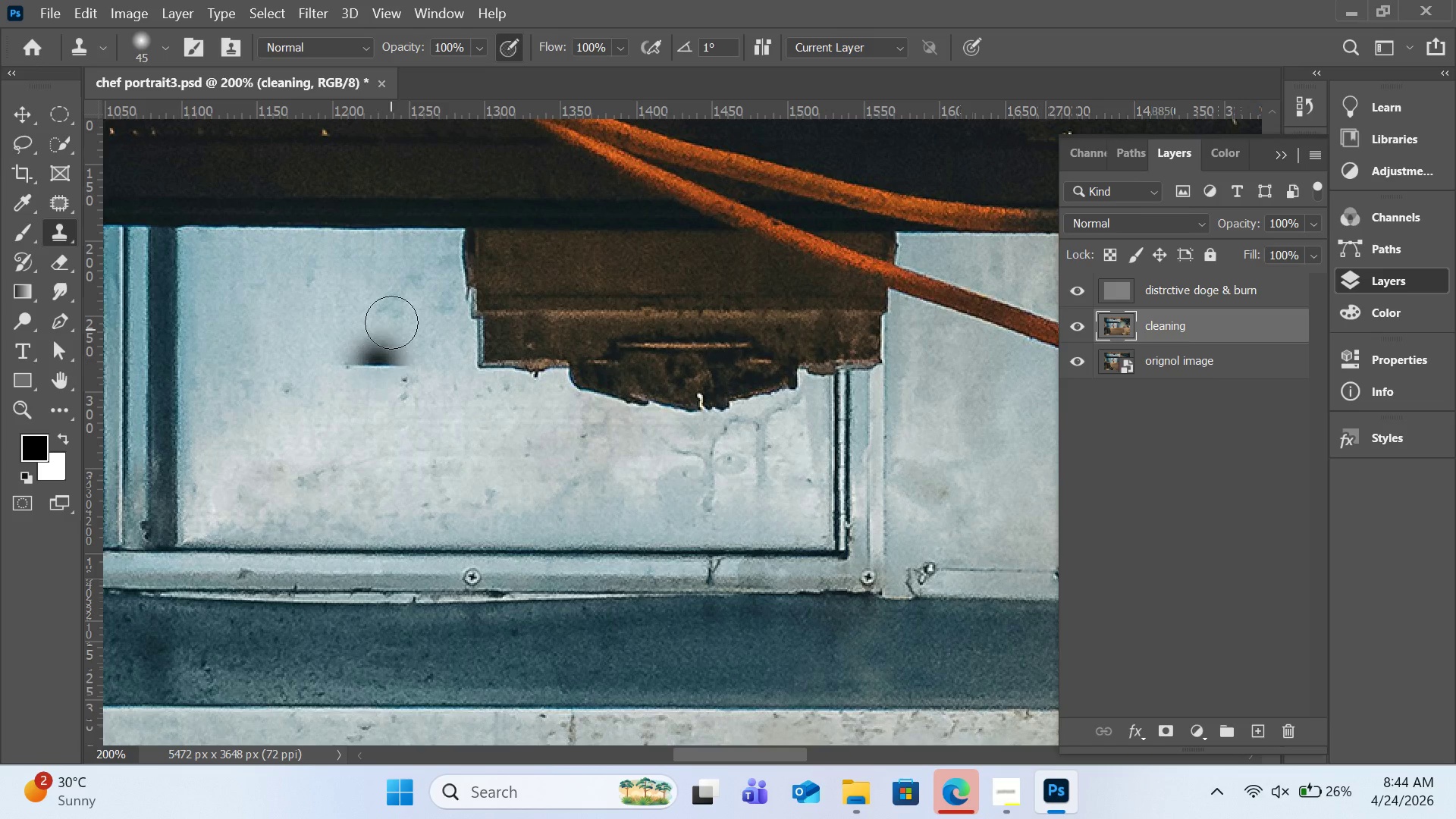 
hold_key(key=AltLeft, duration=4.44)
left_click([379, 228])
 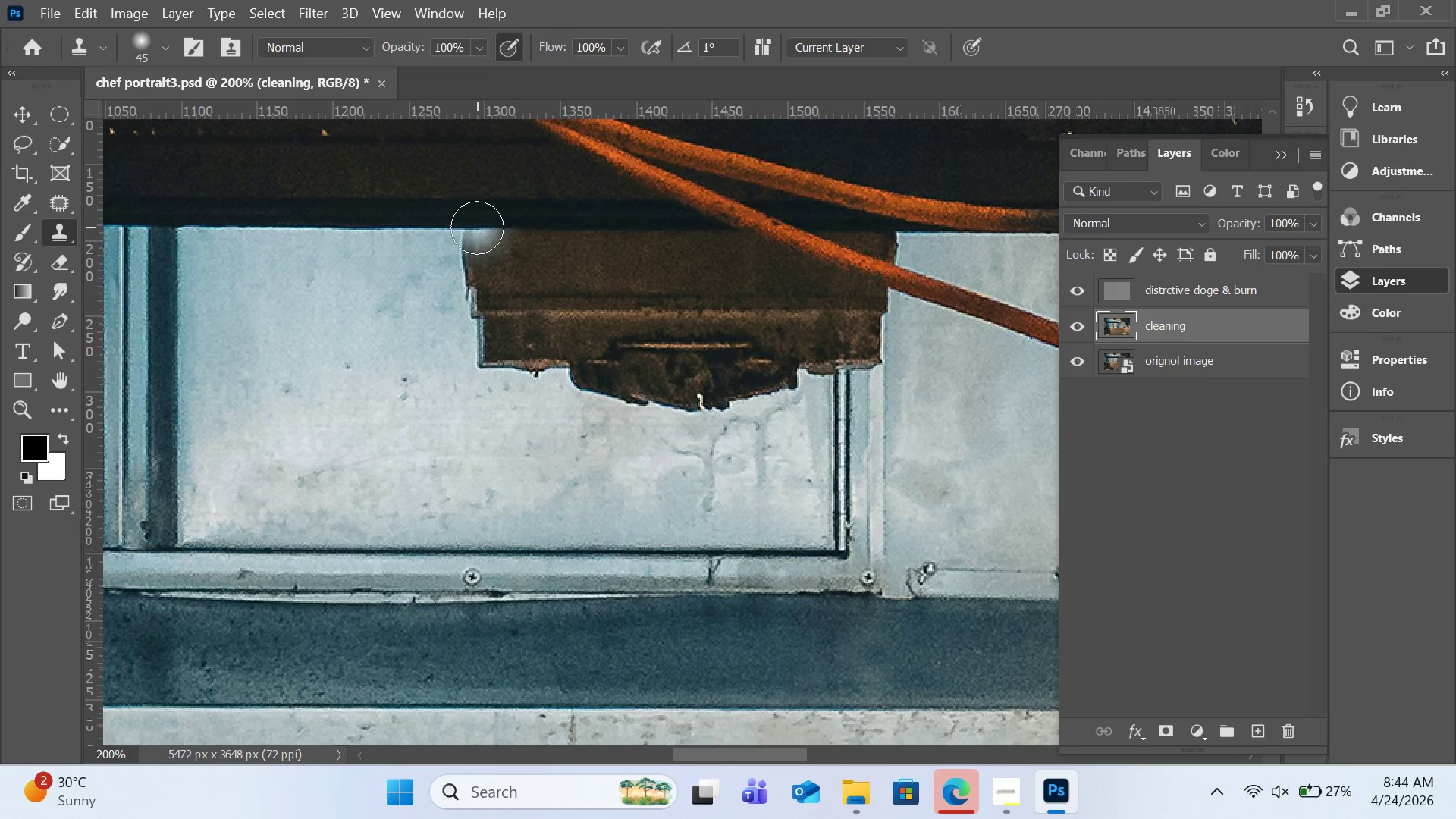 
hold_key(key=AltLeft, duration=1.05)
 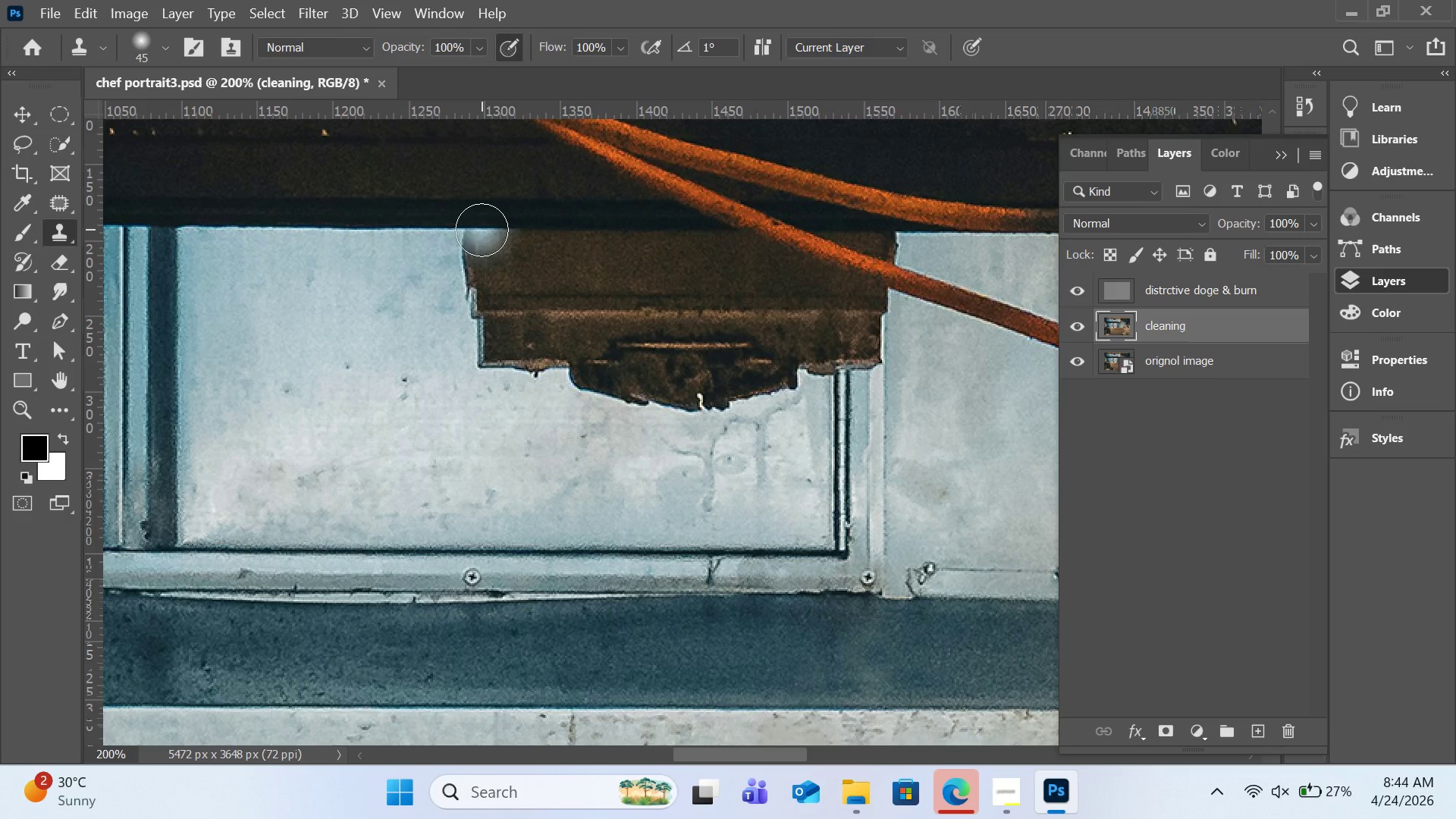 
left_click_drag(start_coordinate=[482, 230], to_coordinate=[536, 254])
 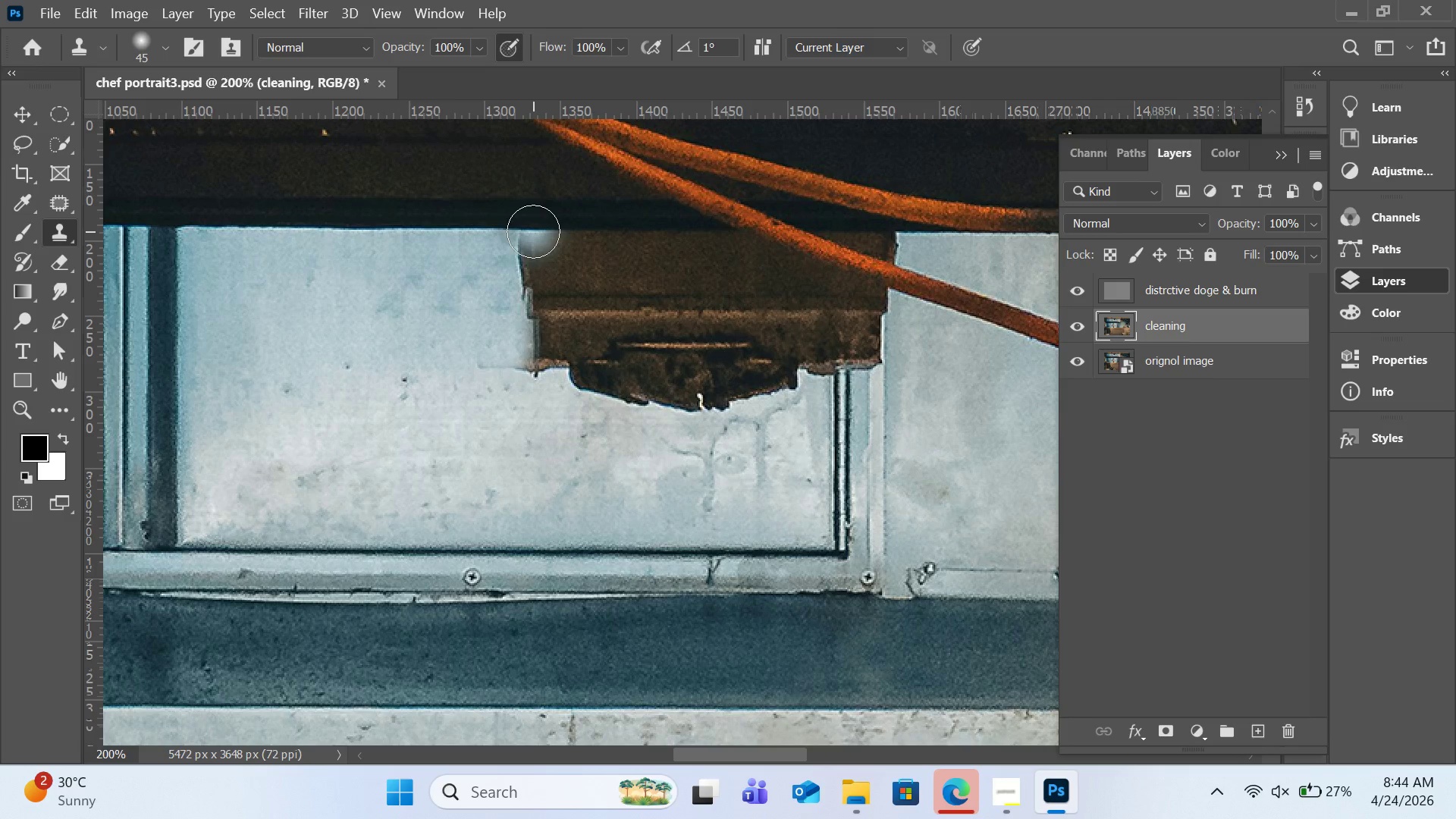 
hold_key(key=AltLeft, duration=5.03)
 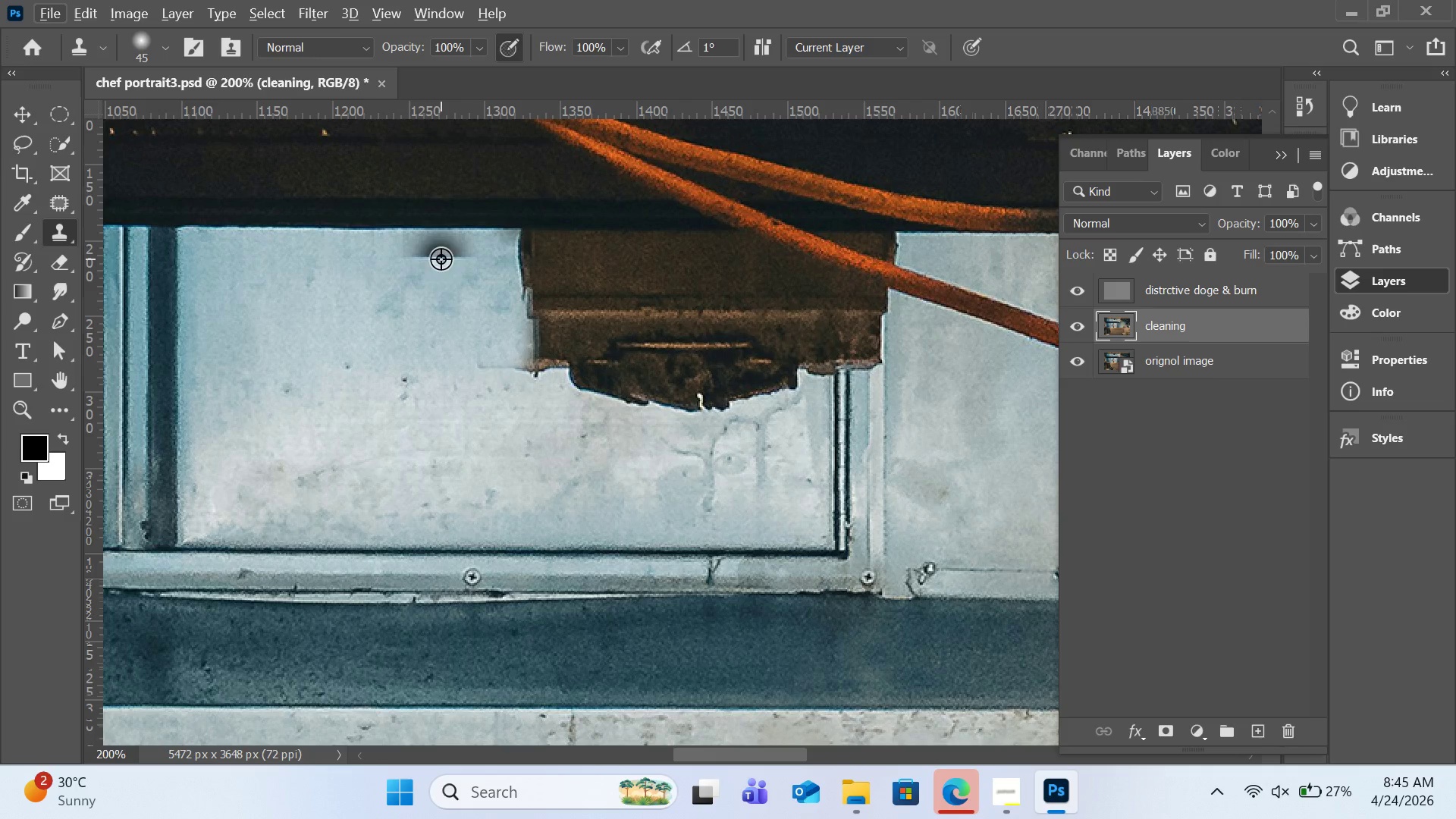 
key(BracketLeft)
 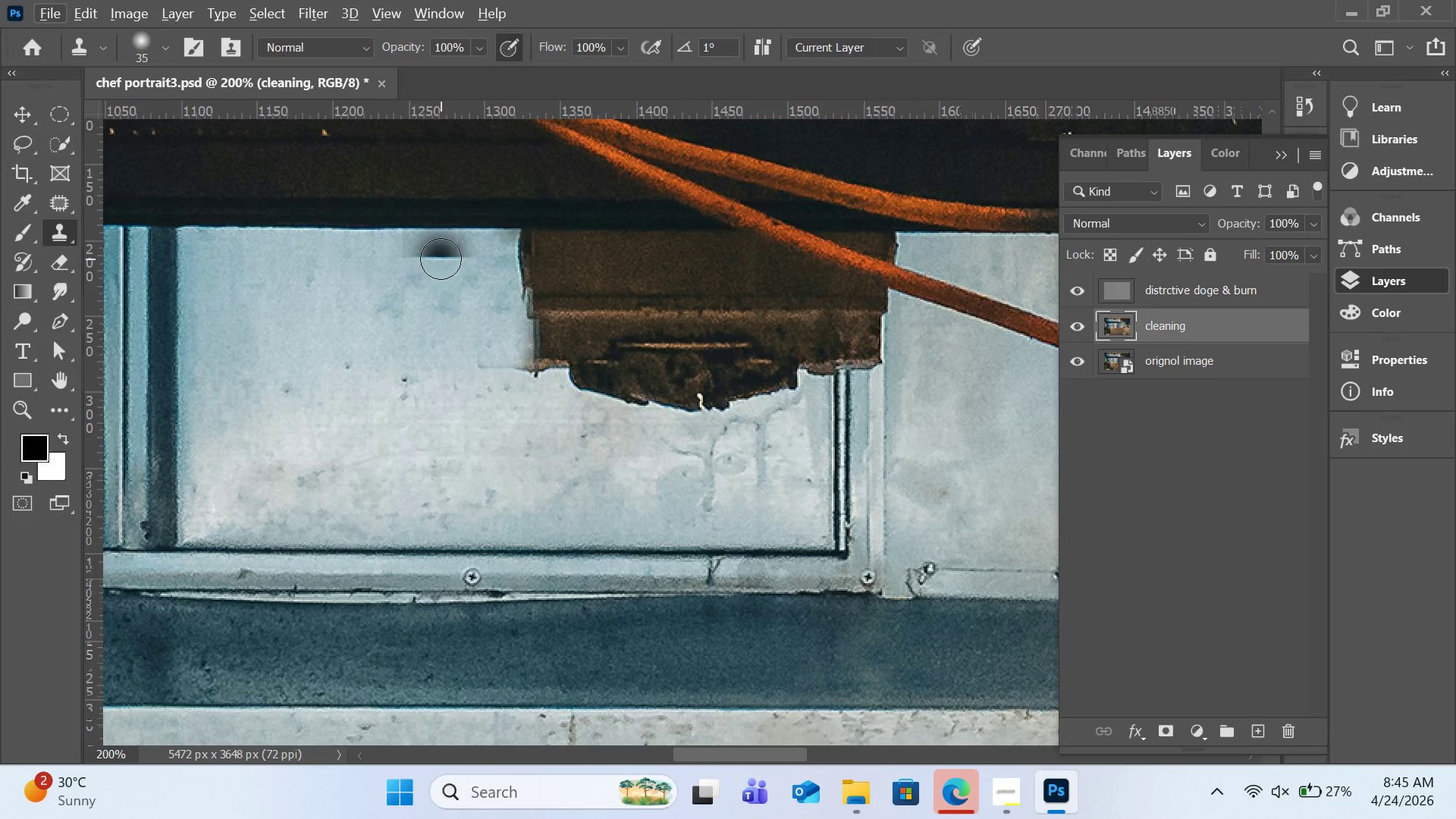 
key(BracketLeft)
 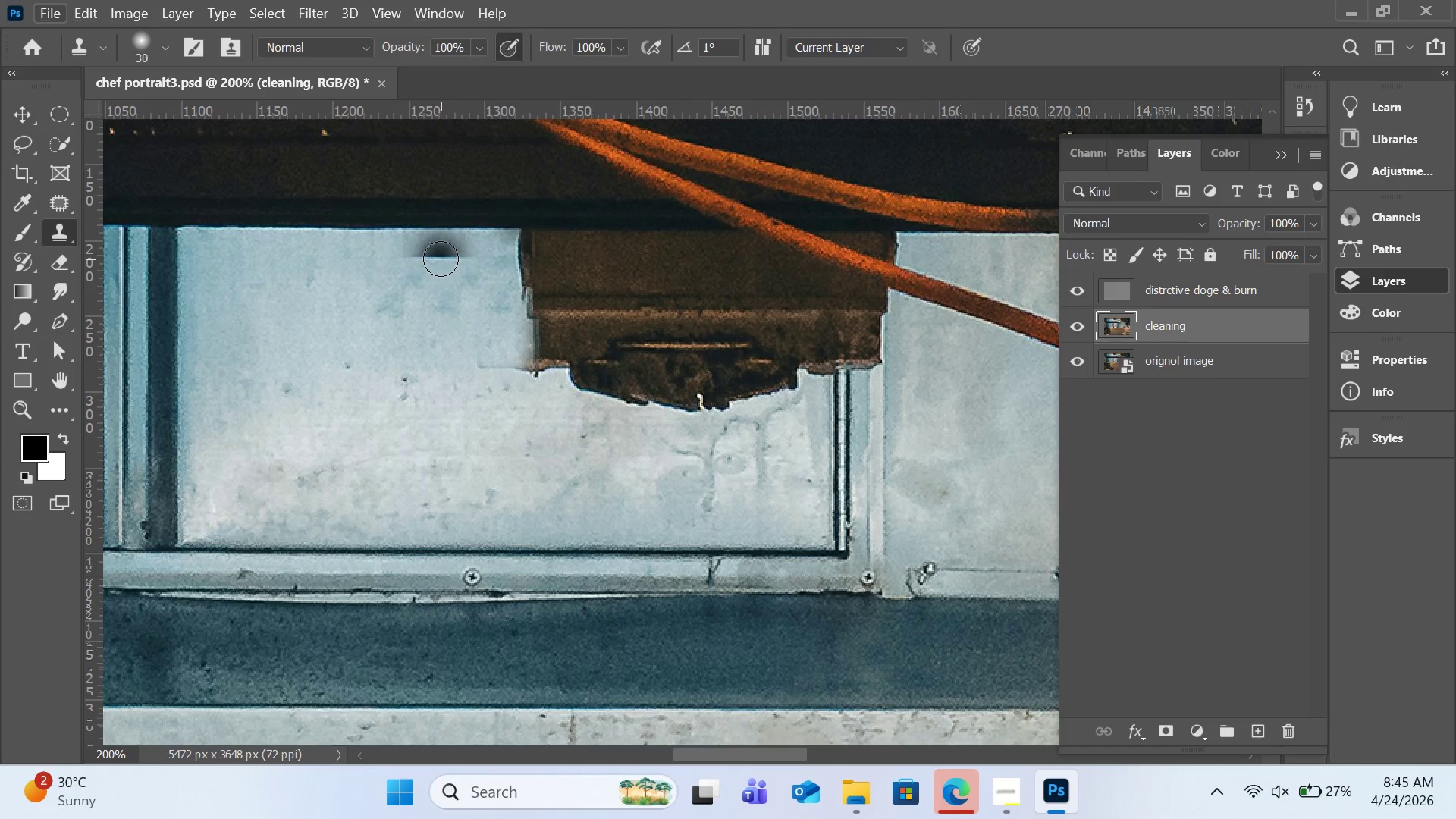 
key(BracketLeft)
 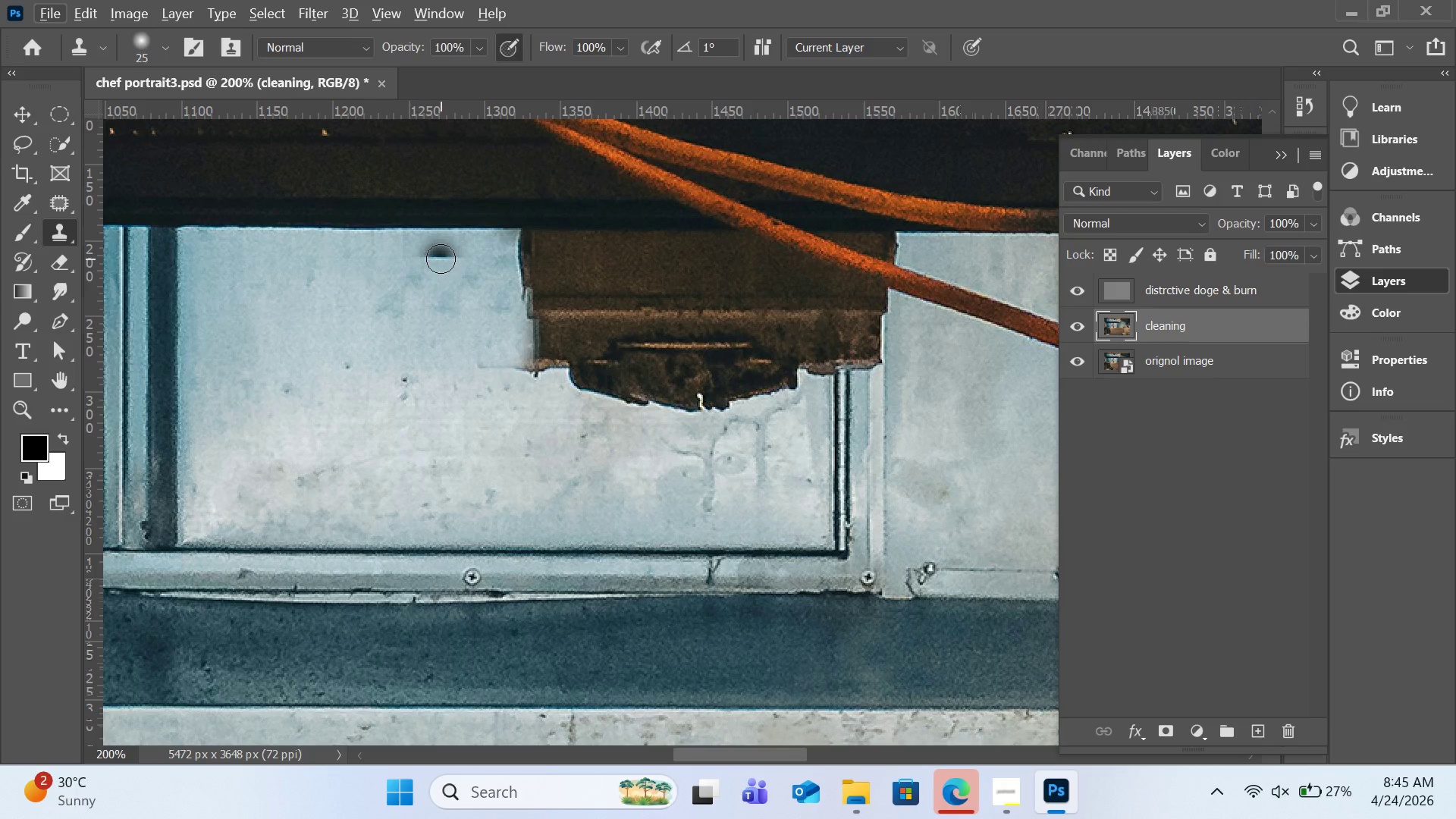 
key(BracketLeft)
 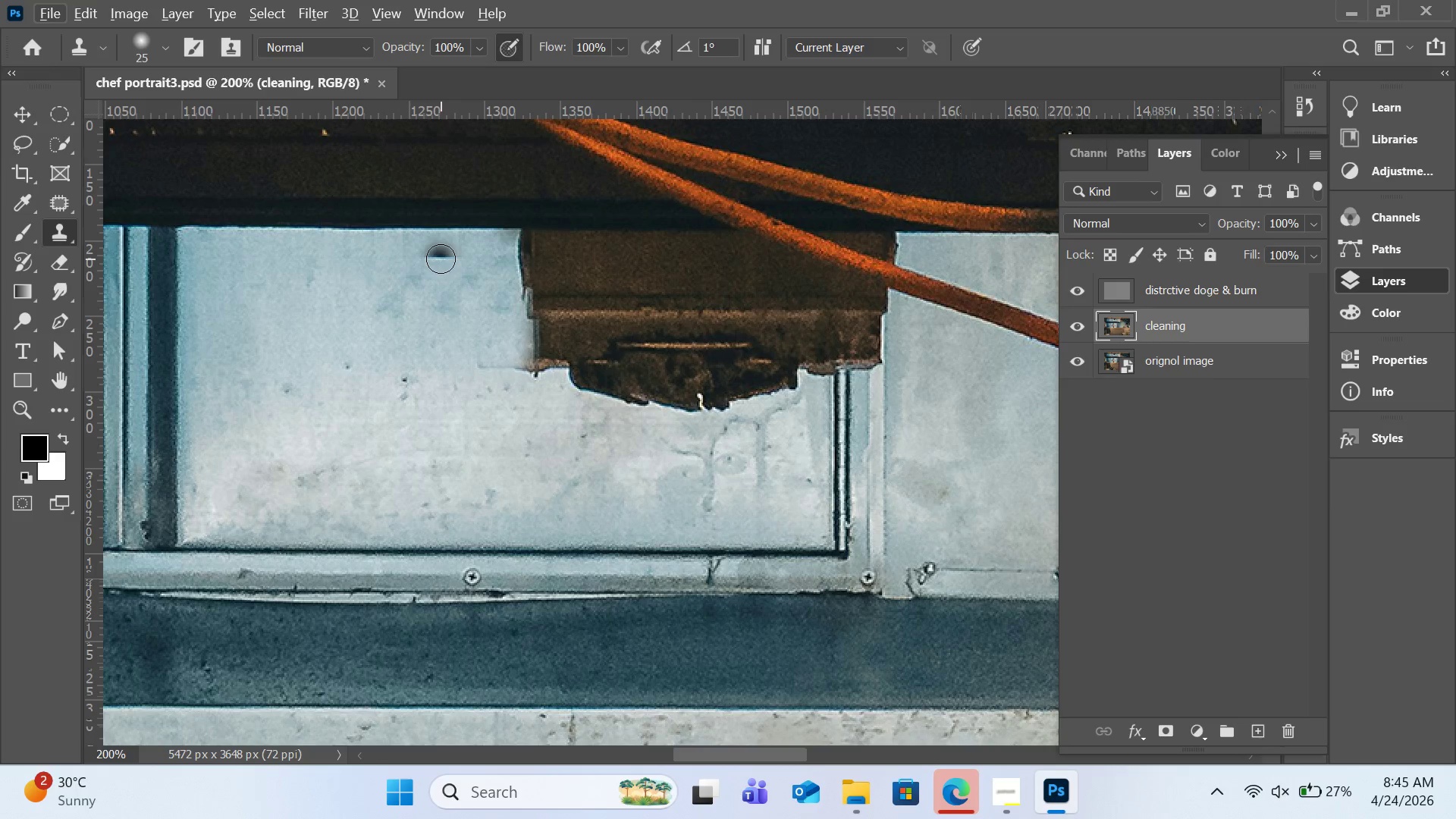 
hold_key(key=AltLeft, duration=0.77)
left_click([425, 253])
 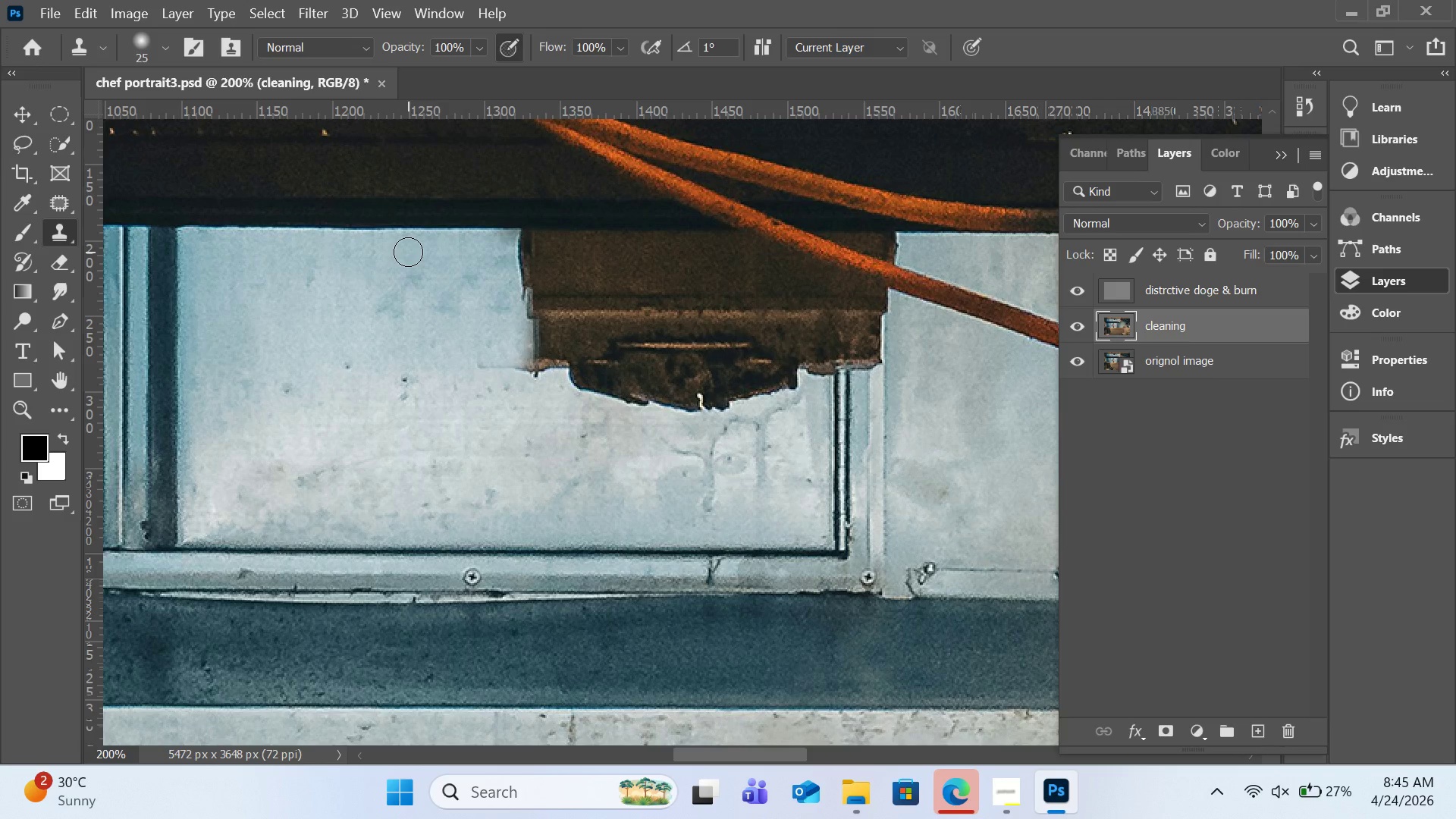 
left_click_drag(start_coordinate=[408, 252], to_coordinate=[402, 246])
 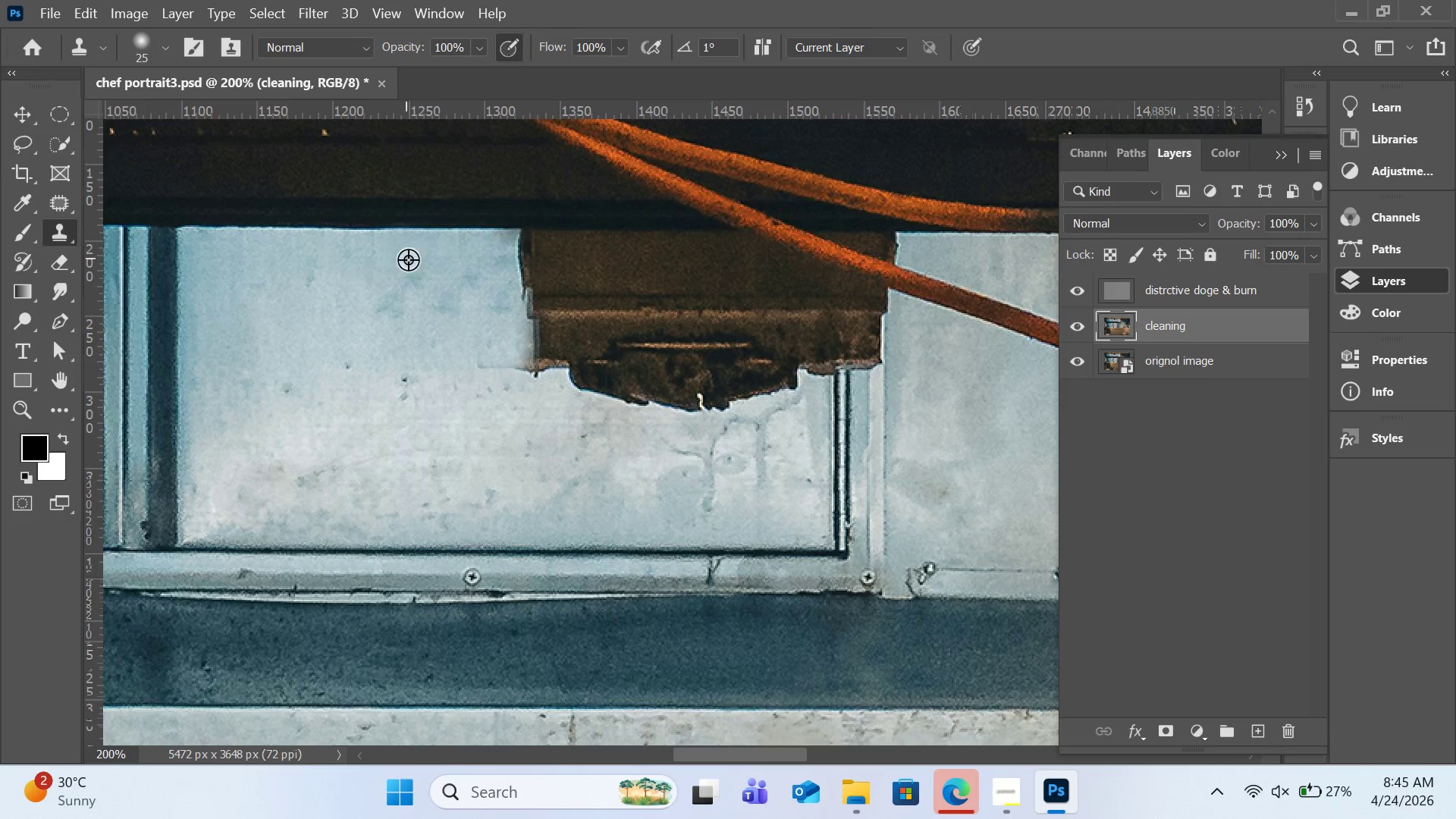 
hold_key(key=AltLeft, duration=1.05)
left_click([396, 257])
 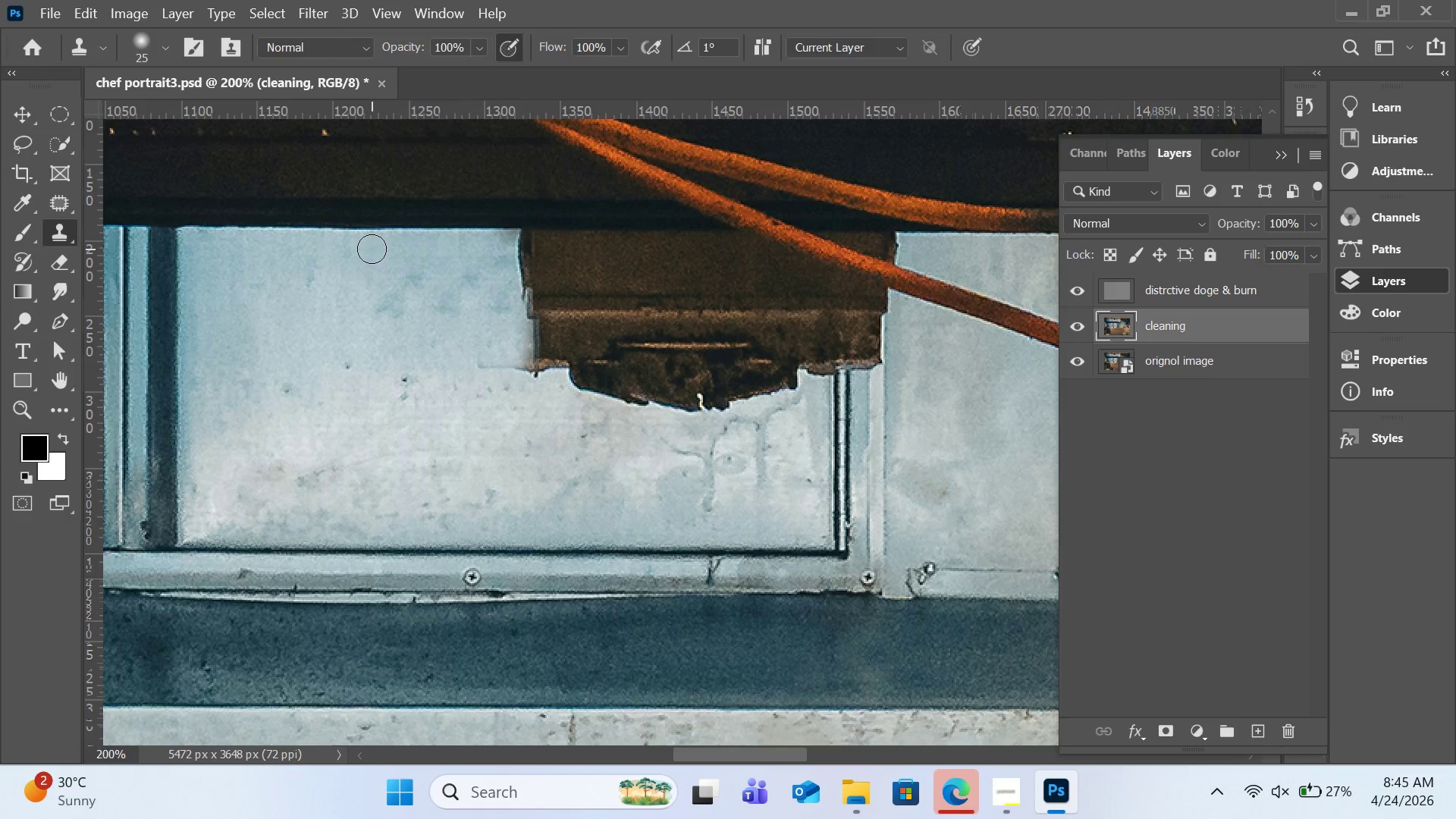 
left_click([372, 249])
 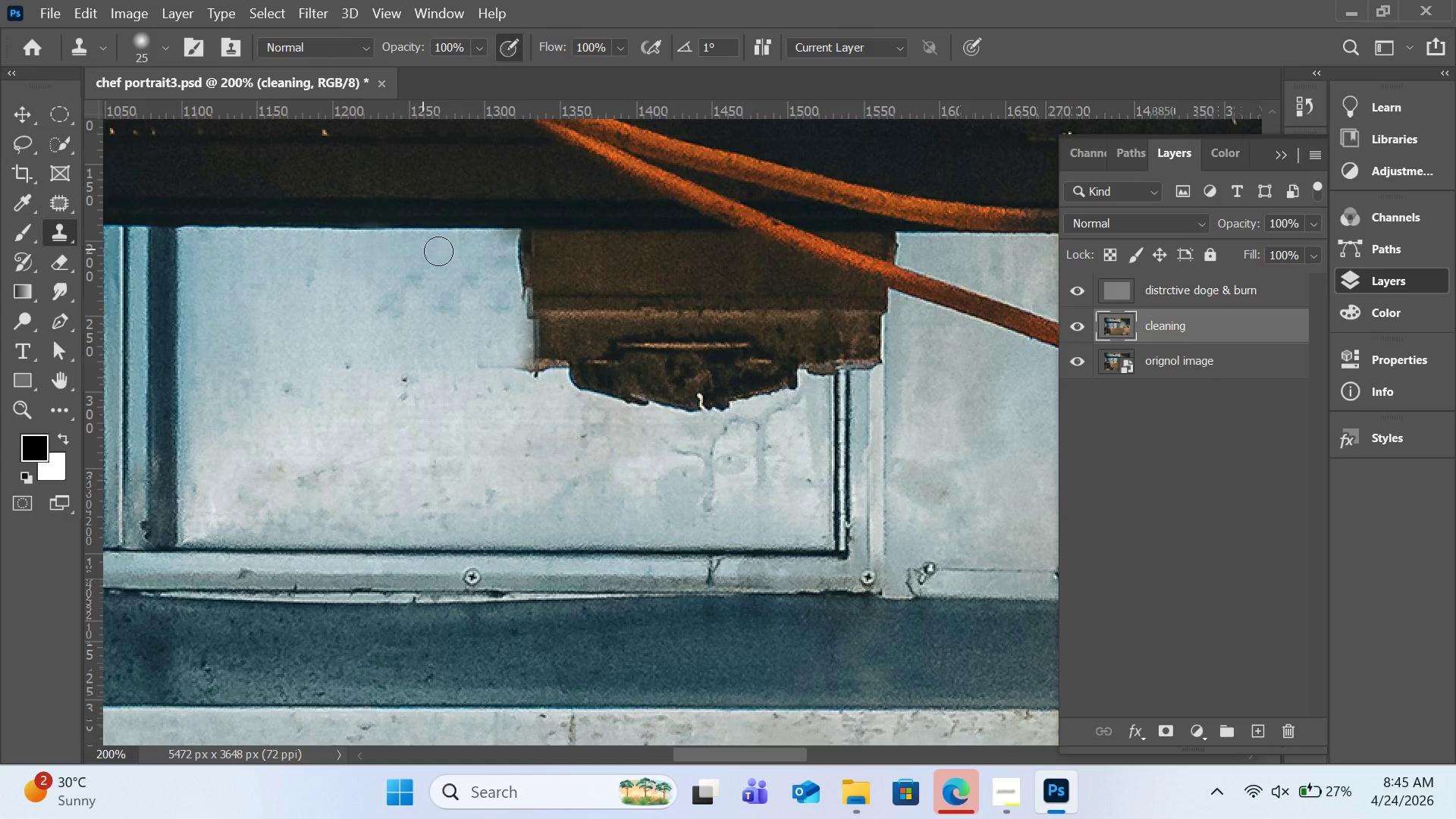 
hold_key(key=AltLeft, duration=0.66)
left_click([431, 246])
 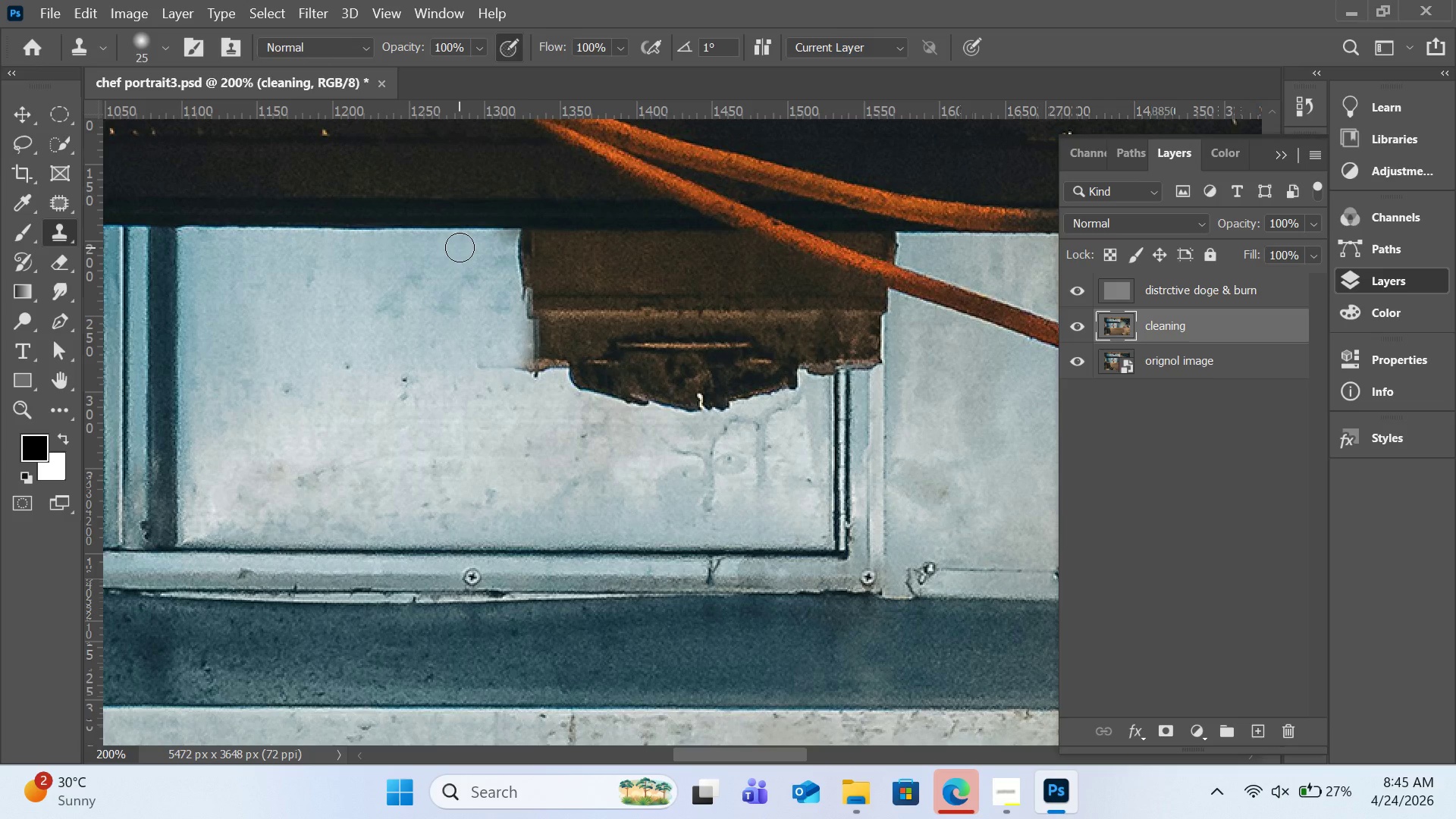 
left_click([460, 247])
 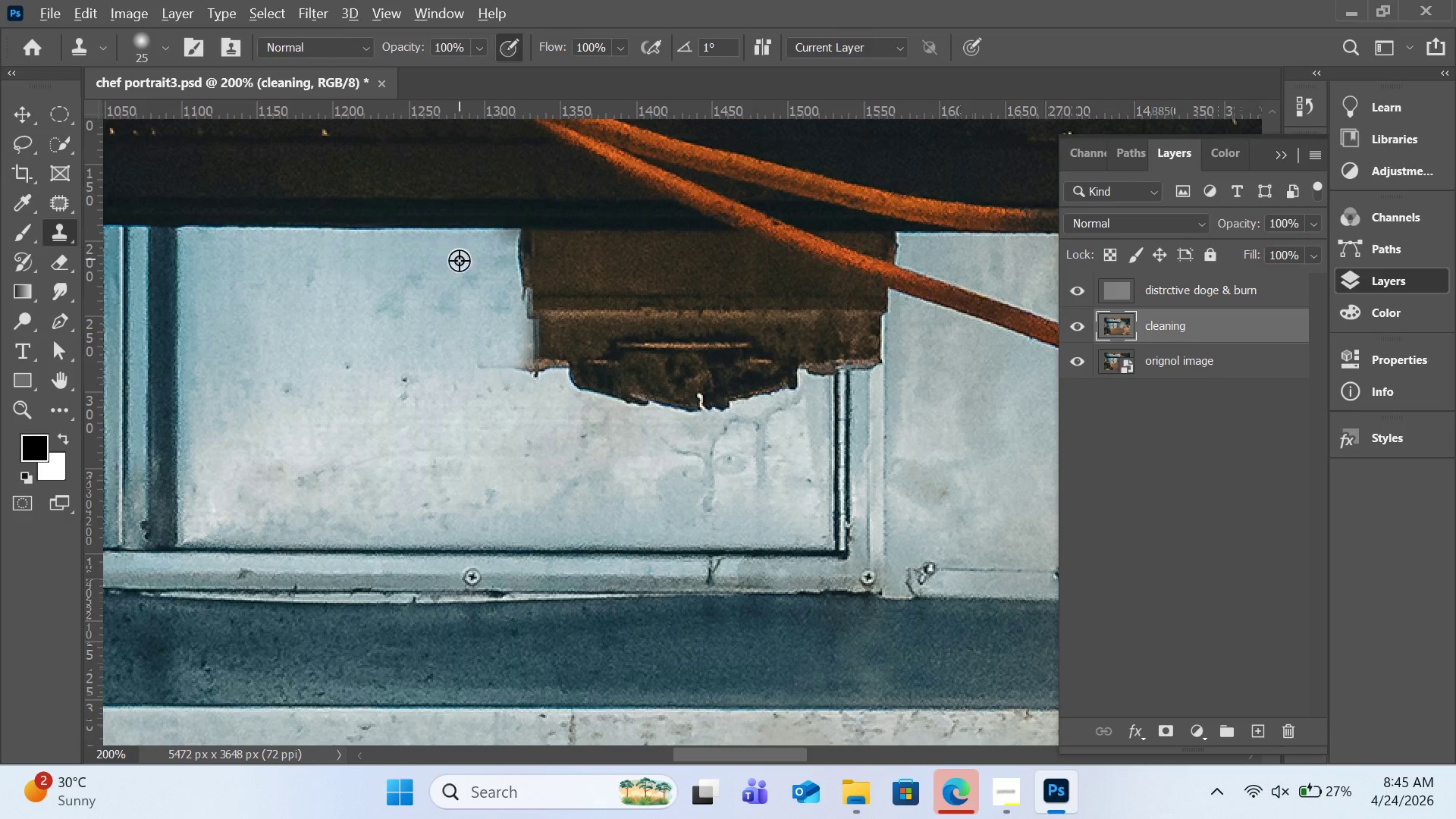 
hold_key(key=AltLeft, duration=0.52)
left_click([463, 267])
 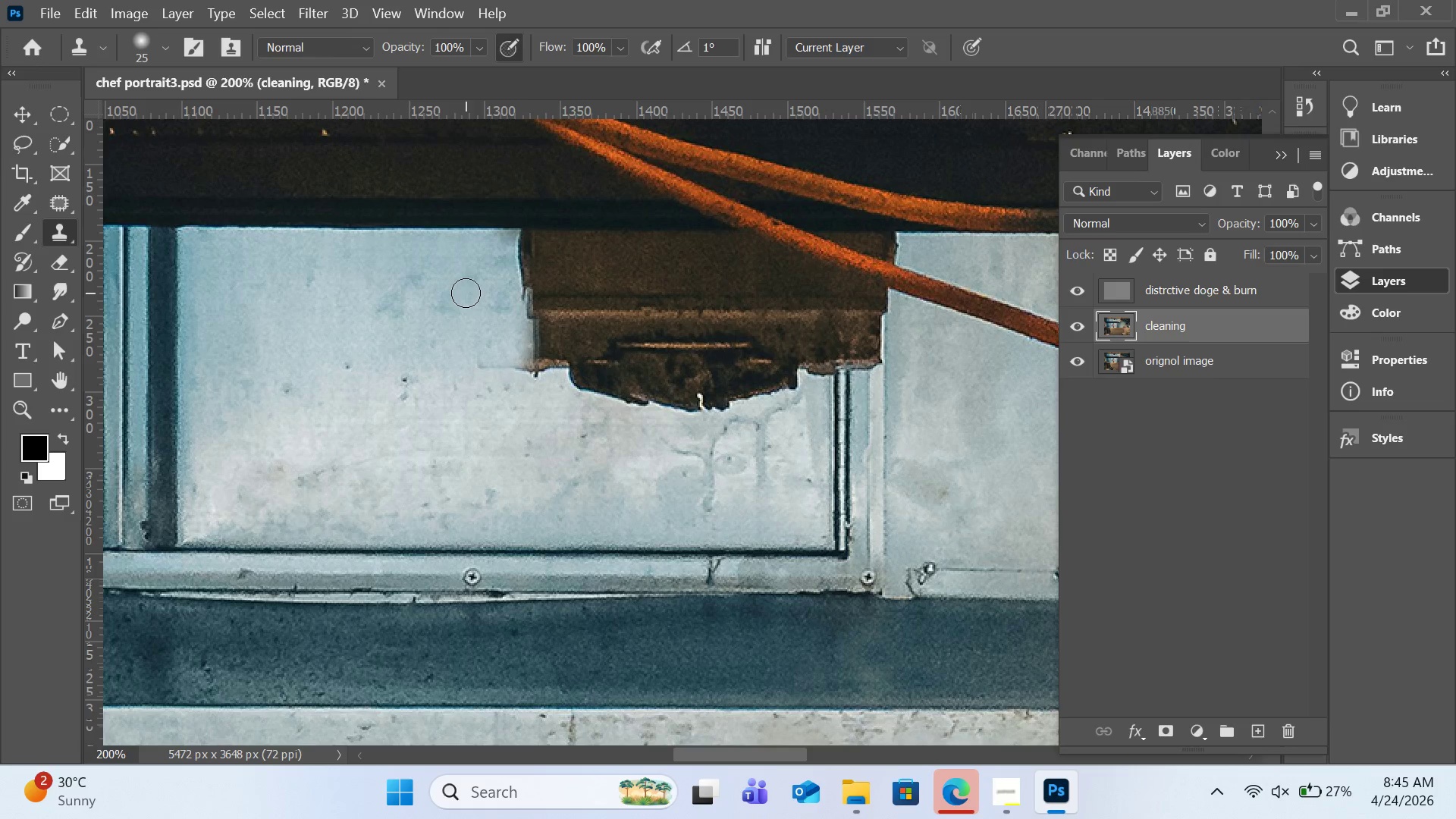 
left_click([466, 293])
 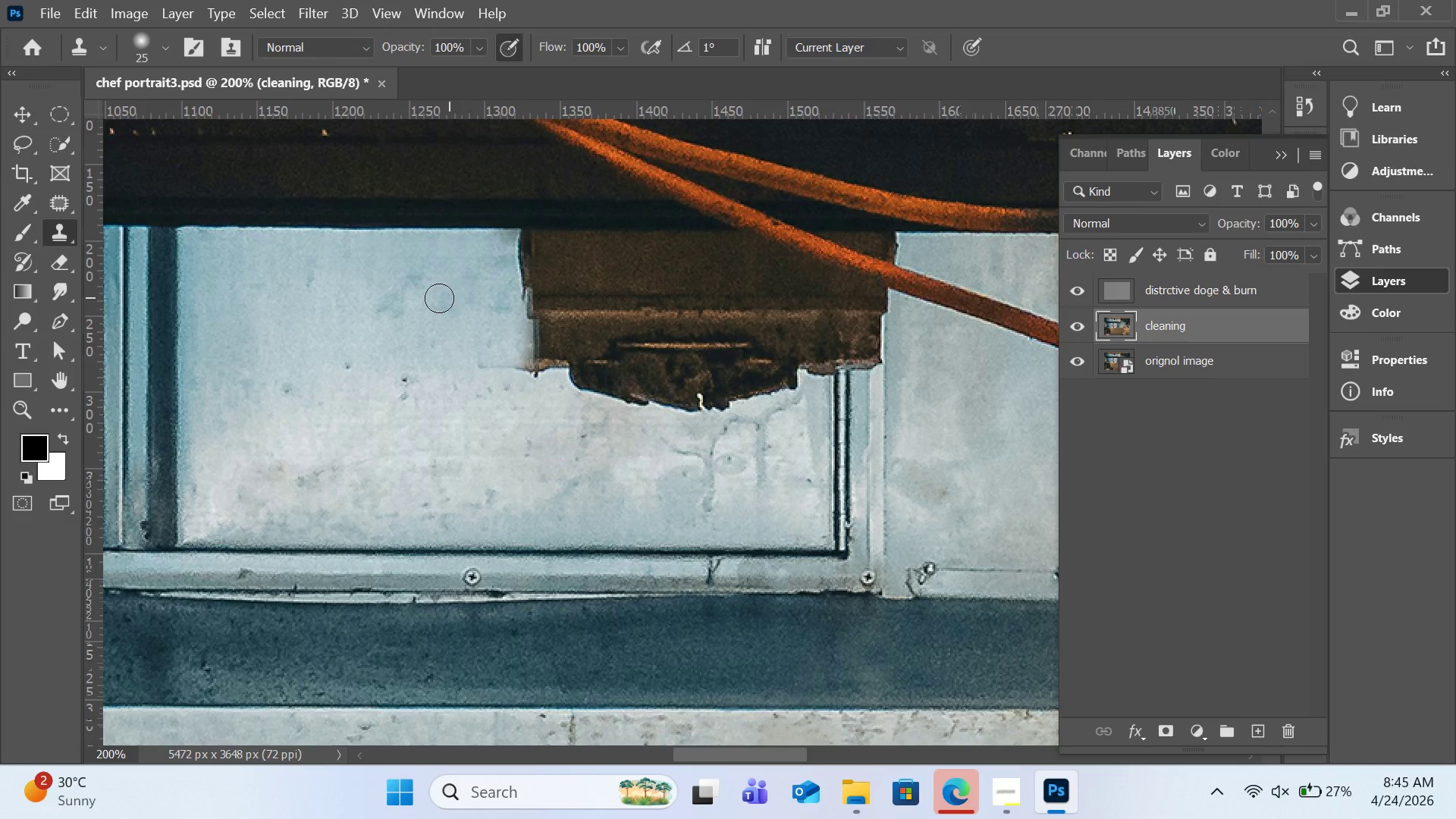 
hold_key(key=AltLeft, duration=0.42)
left_click([438, 274])
 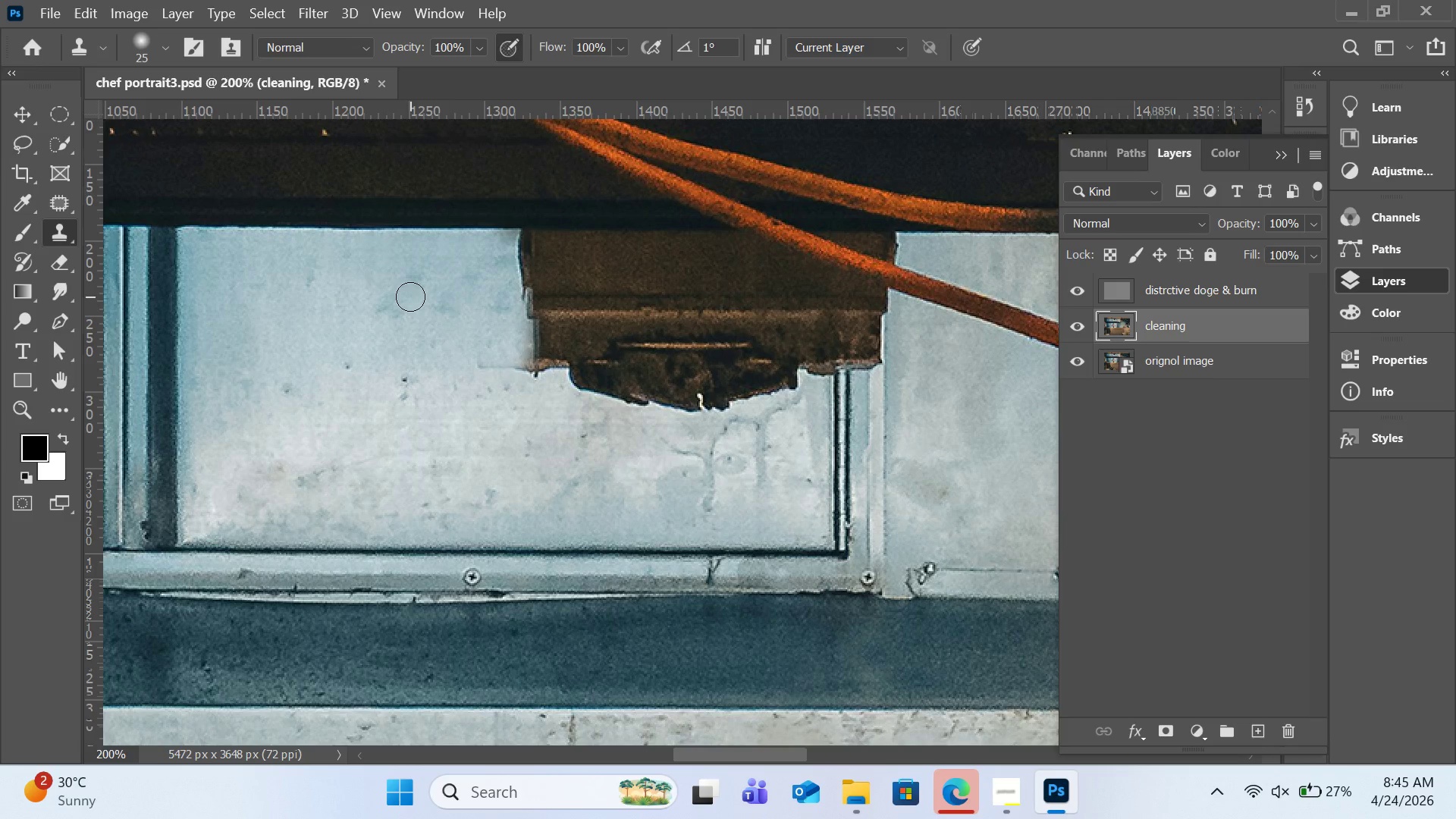 
left_click([410, 297])
 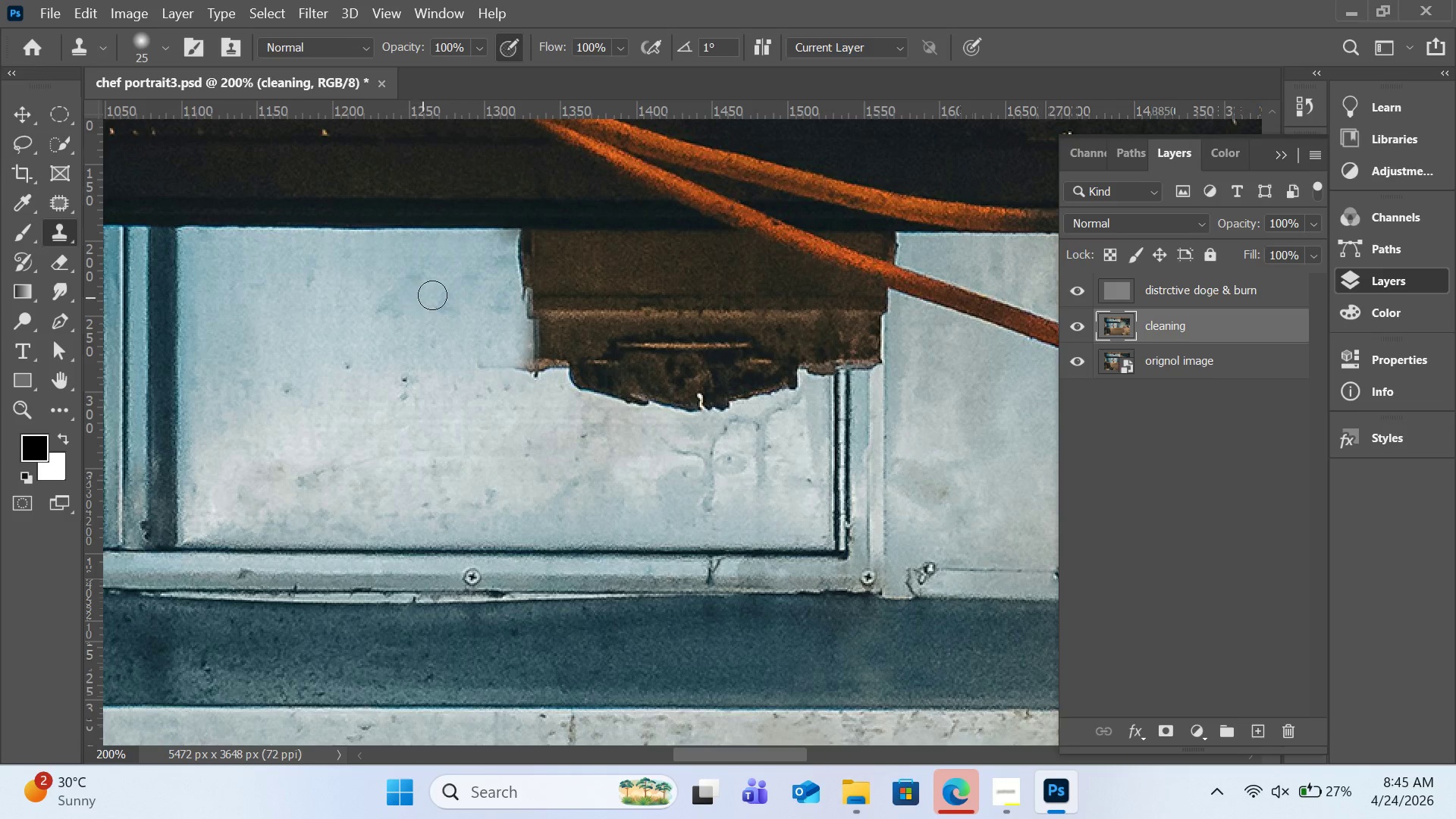 
hold_key(key=AltLeft, duration=0.86)
left_click([406, 348])
 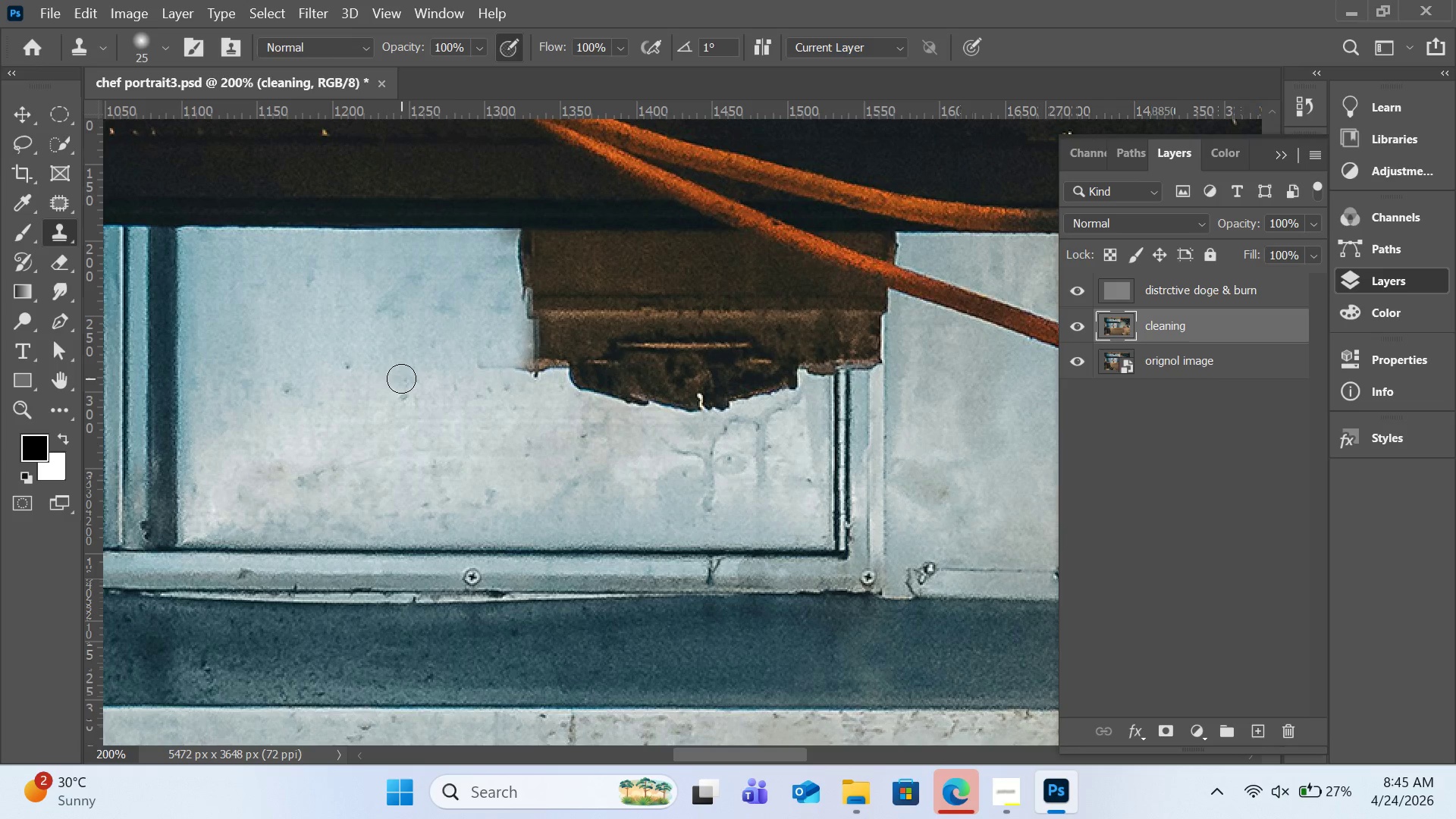 
left_click([401, 378])
 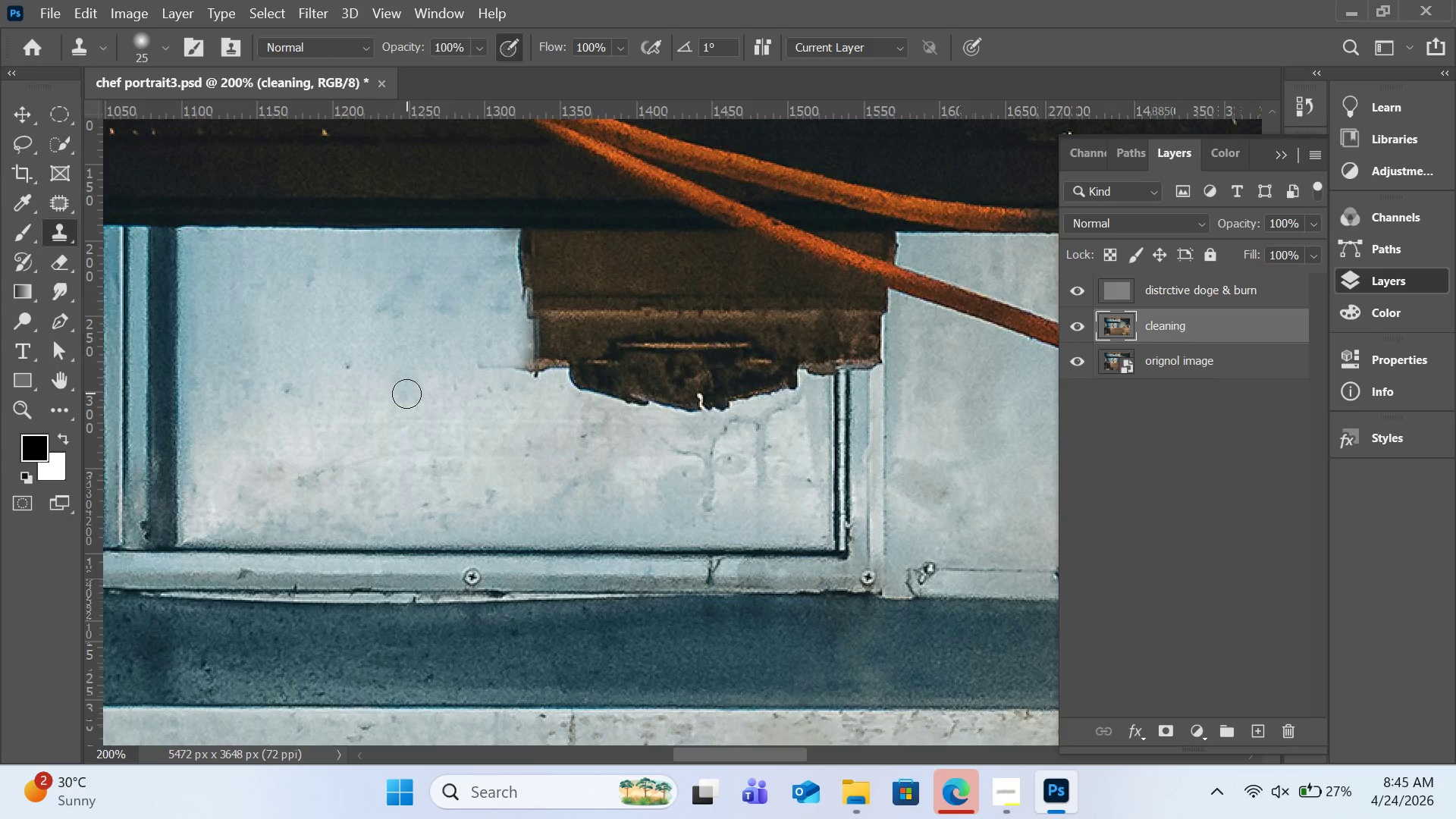 
left_click([406, 394])
 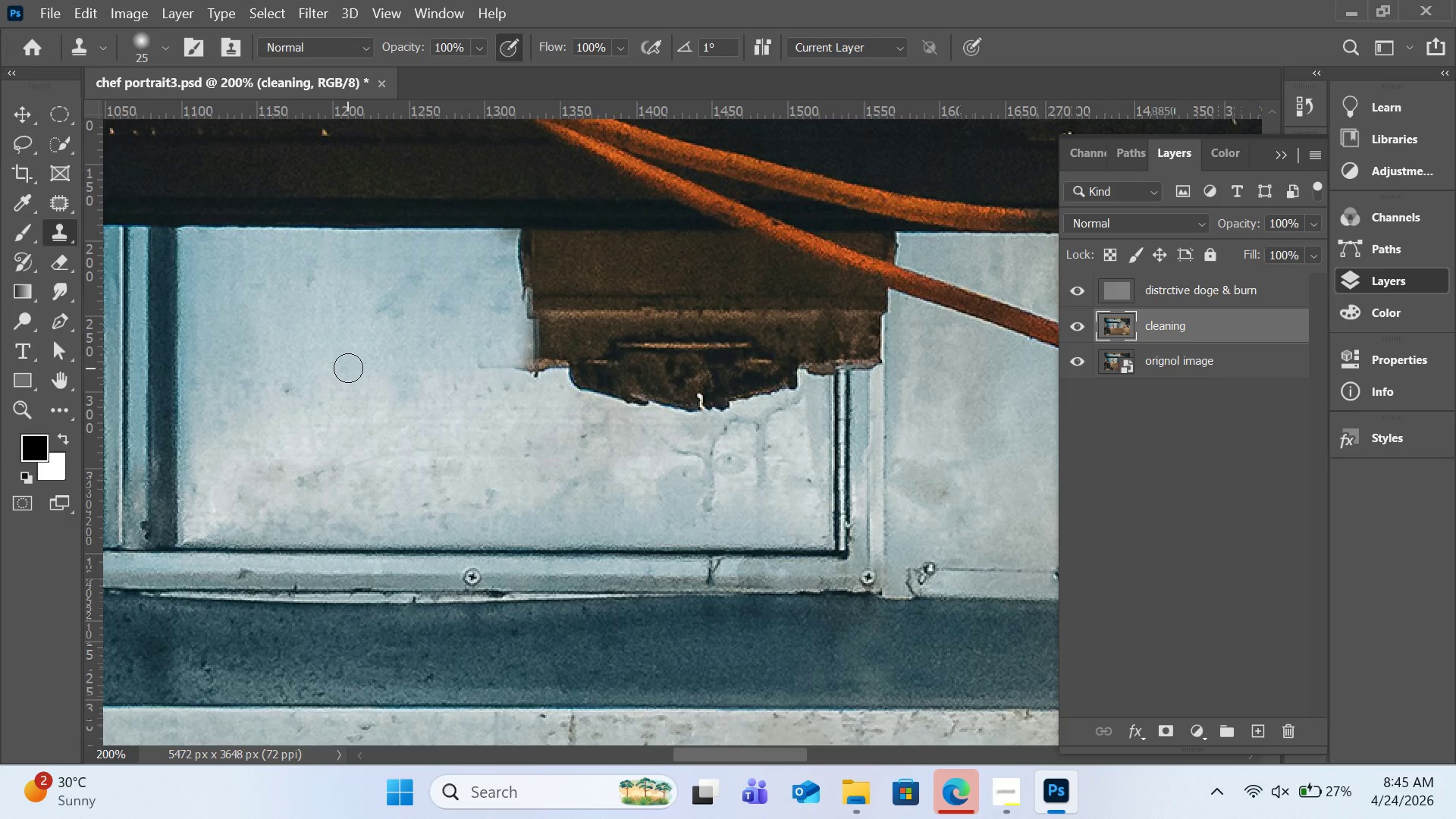 
left_click([346, 367])
 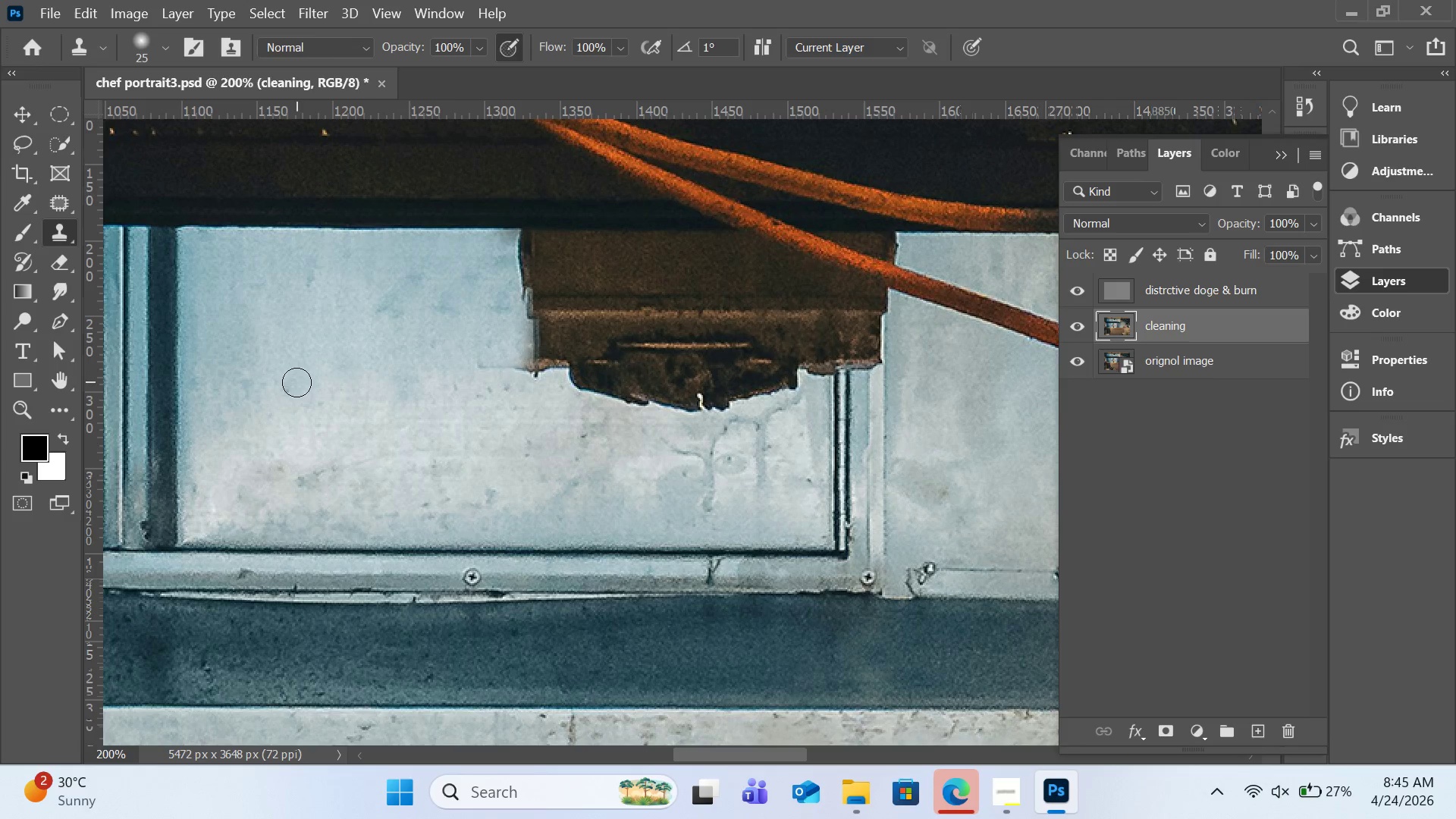 
hold_key(key=AltLeft, duration=0.5)
 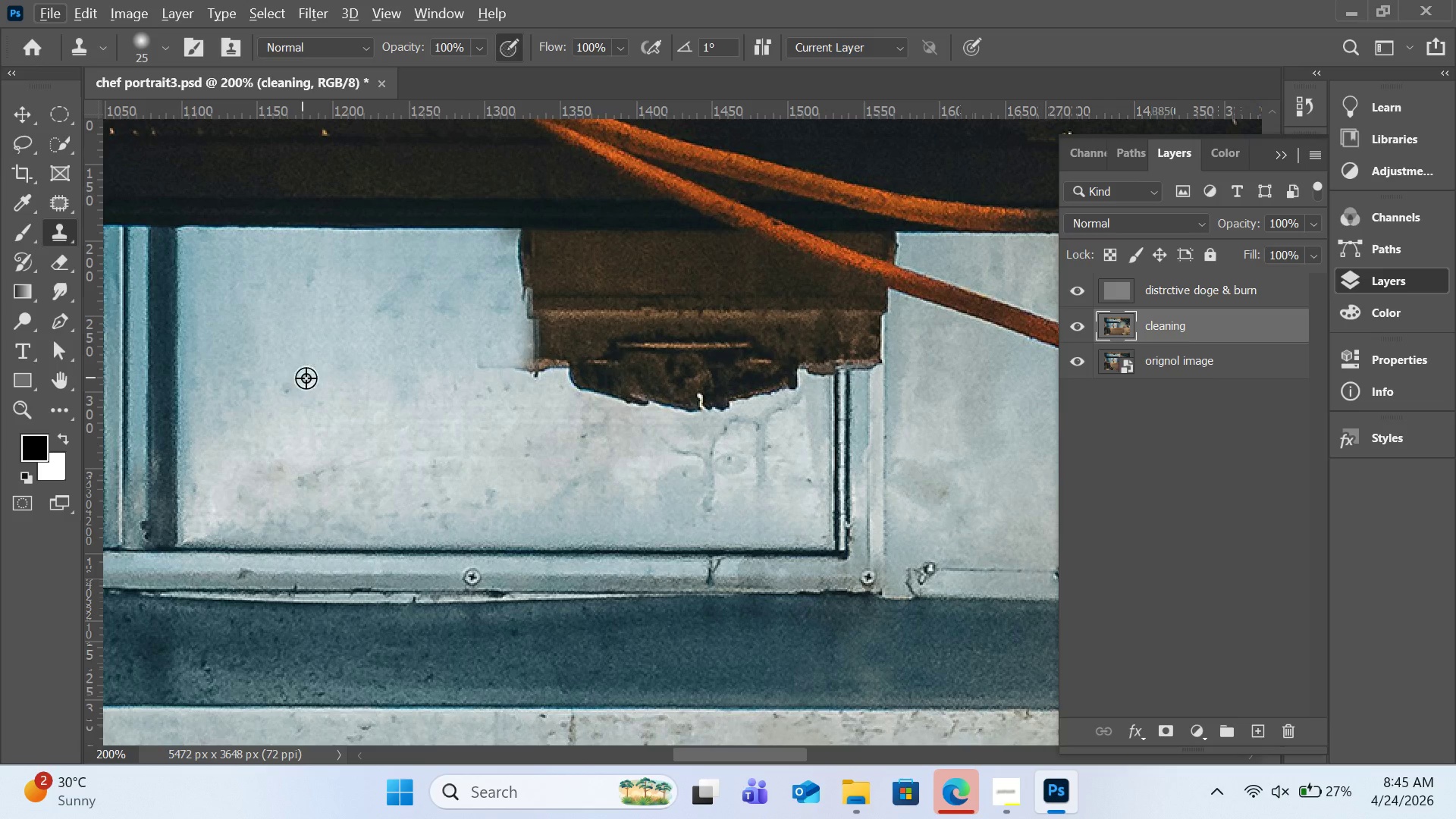 
hold_key(key=AltLeft, duration=0.39)
left_click([311, 380])
 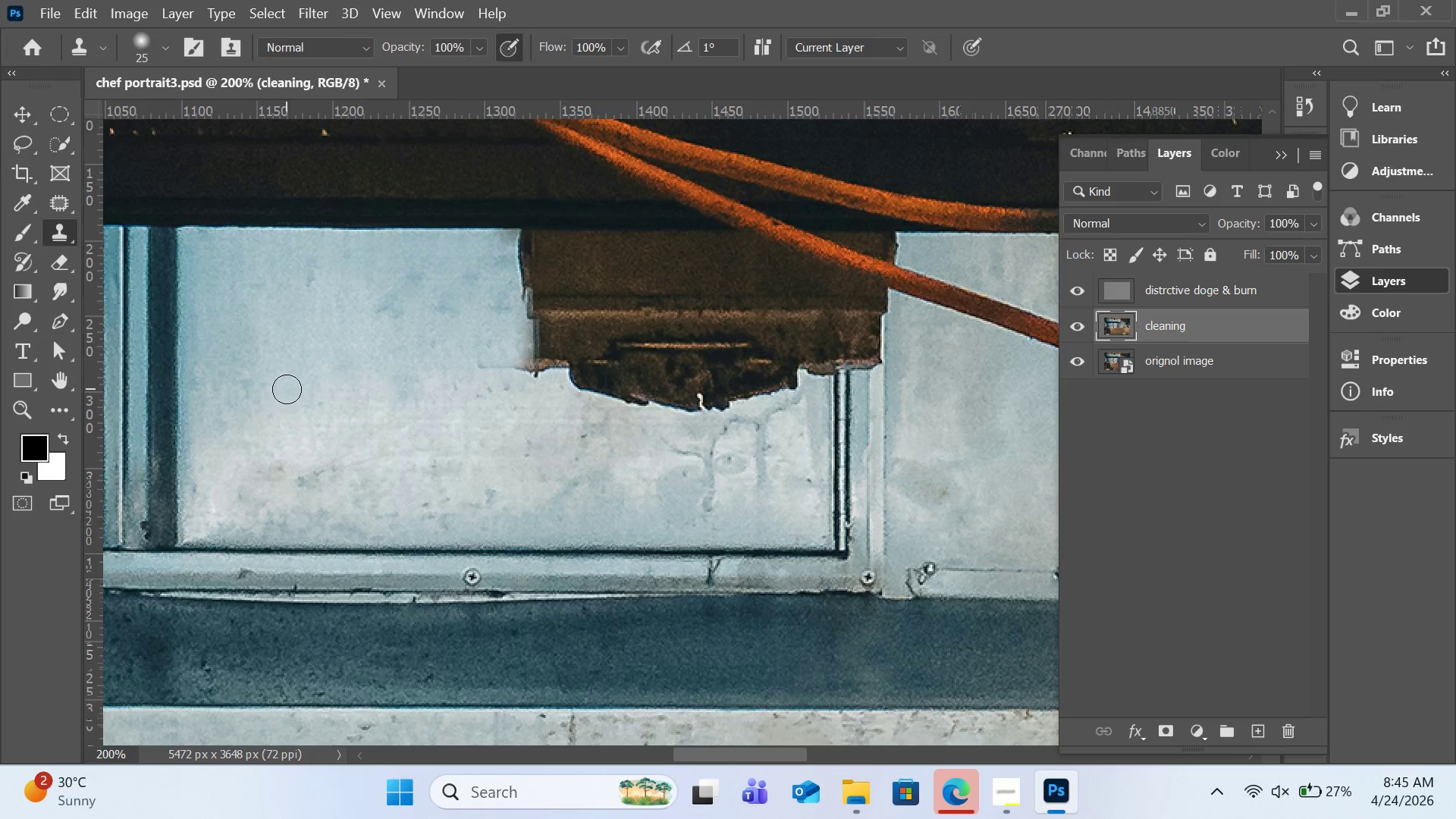 
left_click([287, 389])
 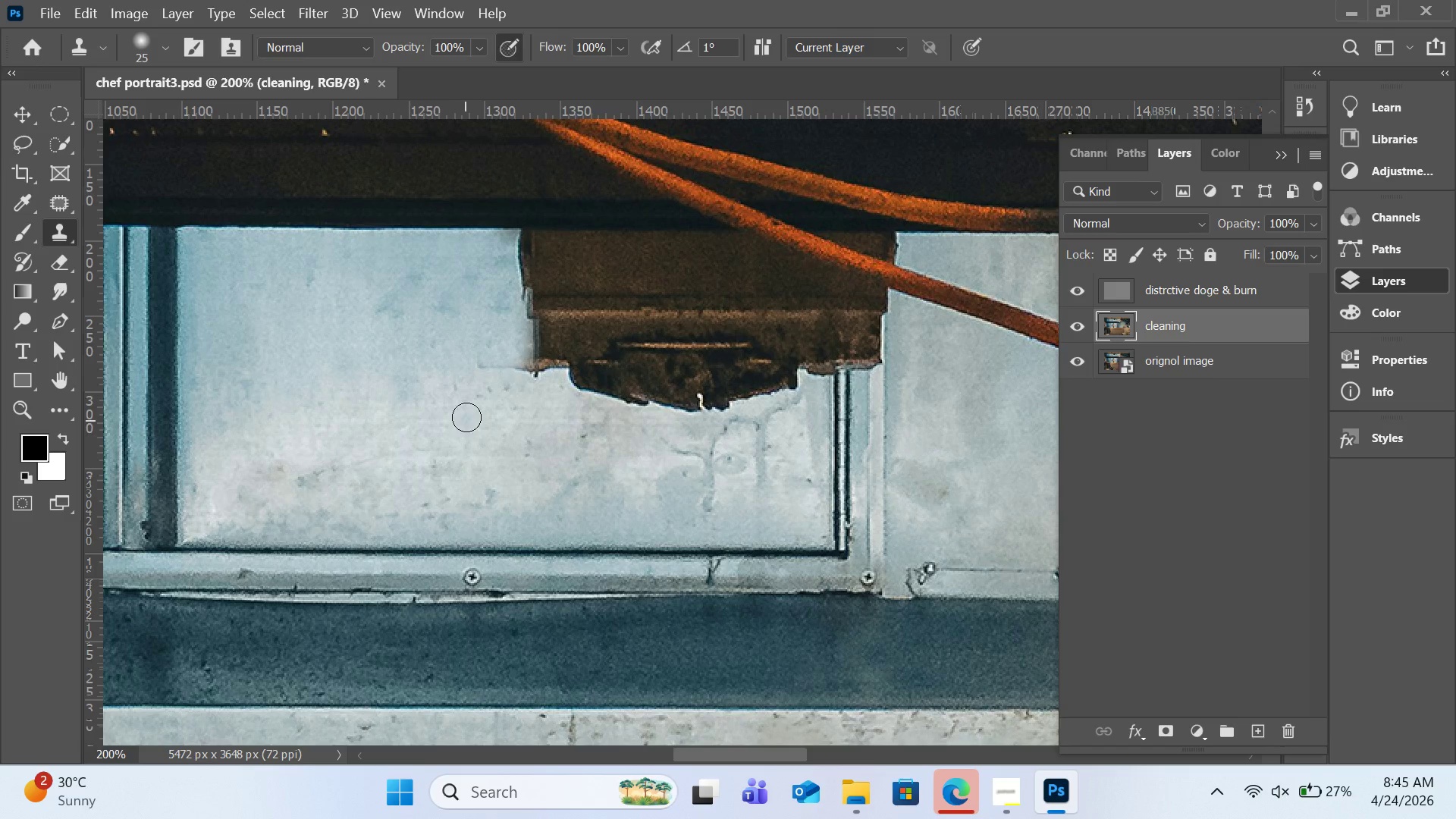 
hold_key(key=AltLeft, duration=0.47)
left_click([463, 369])
 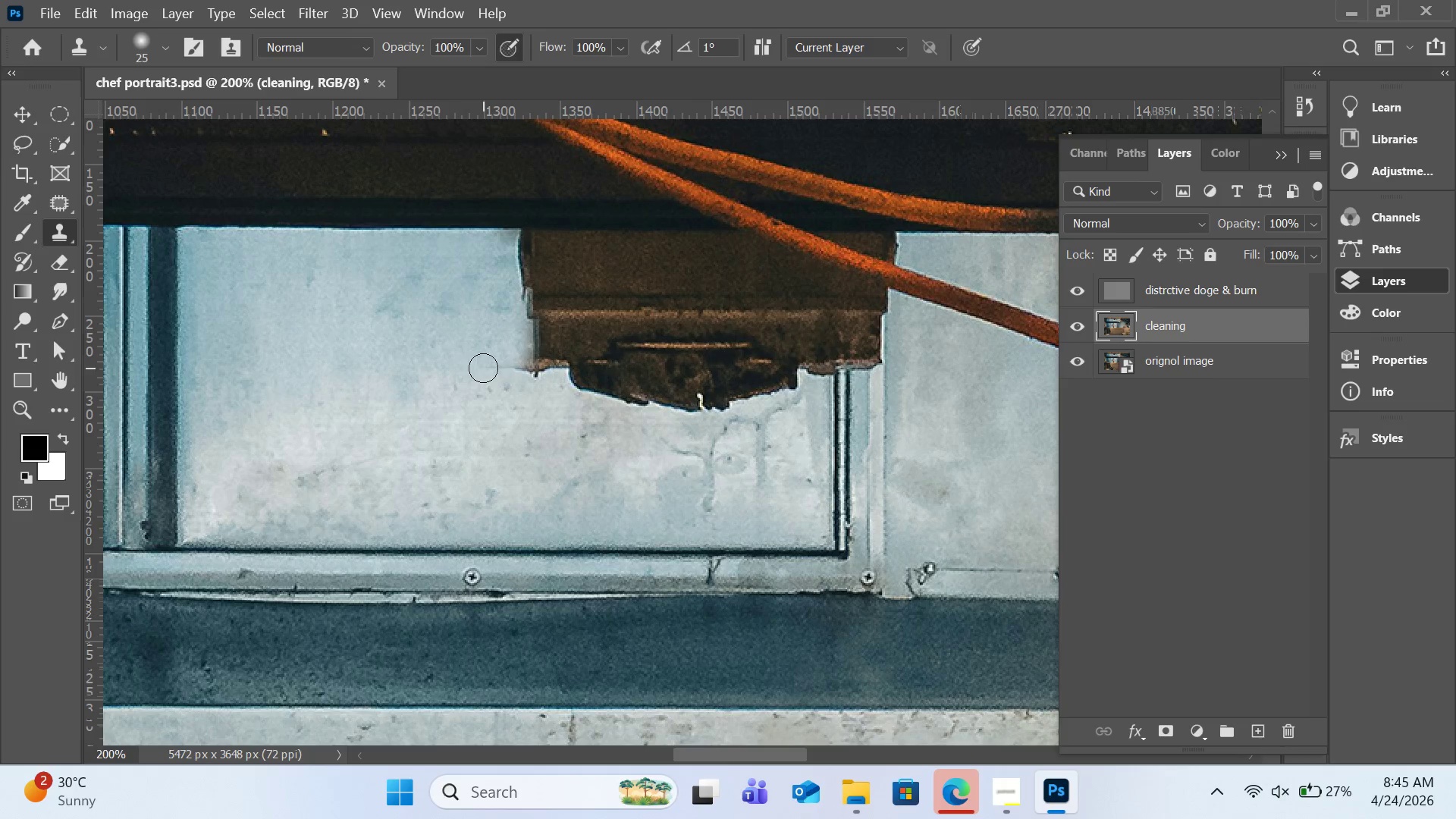 
left_click([483, 368])
 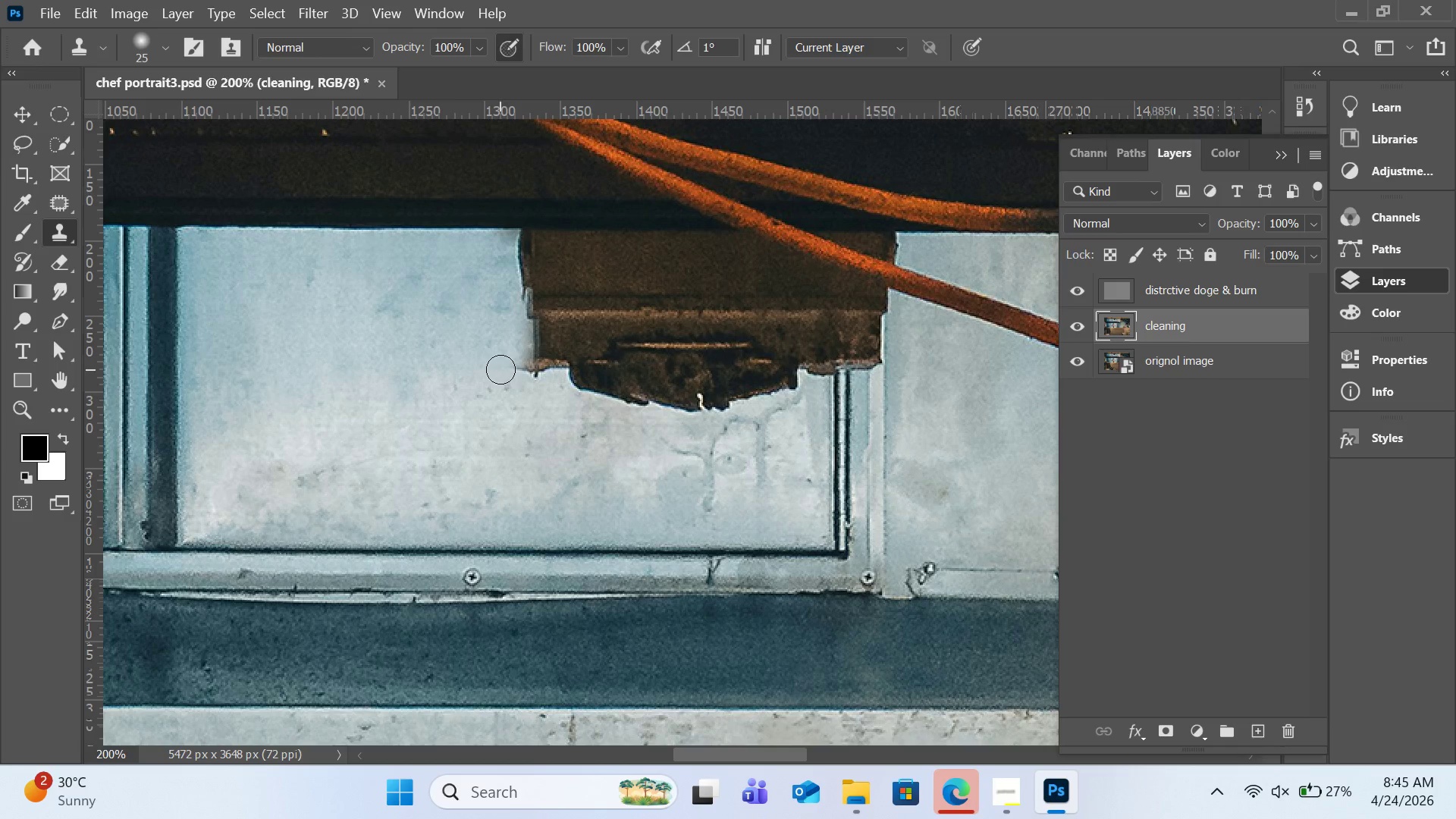 
left_click([500, 369])
 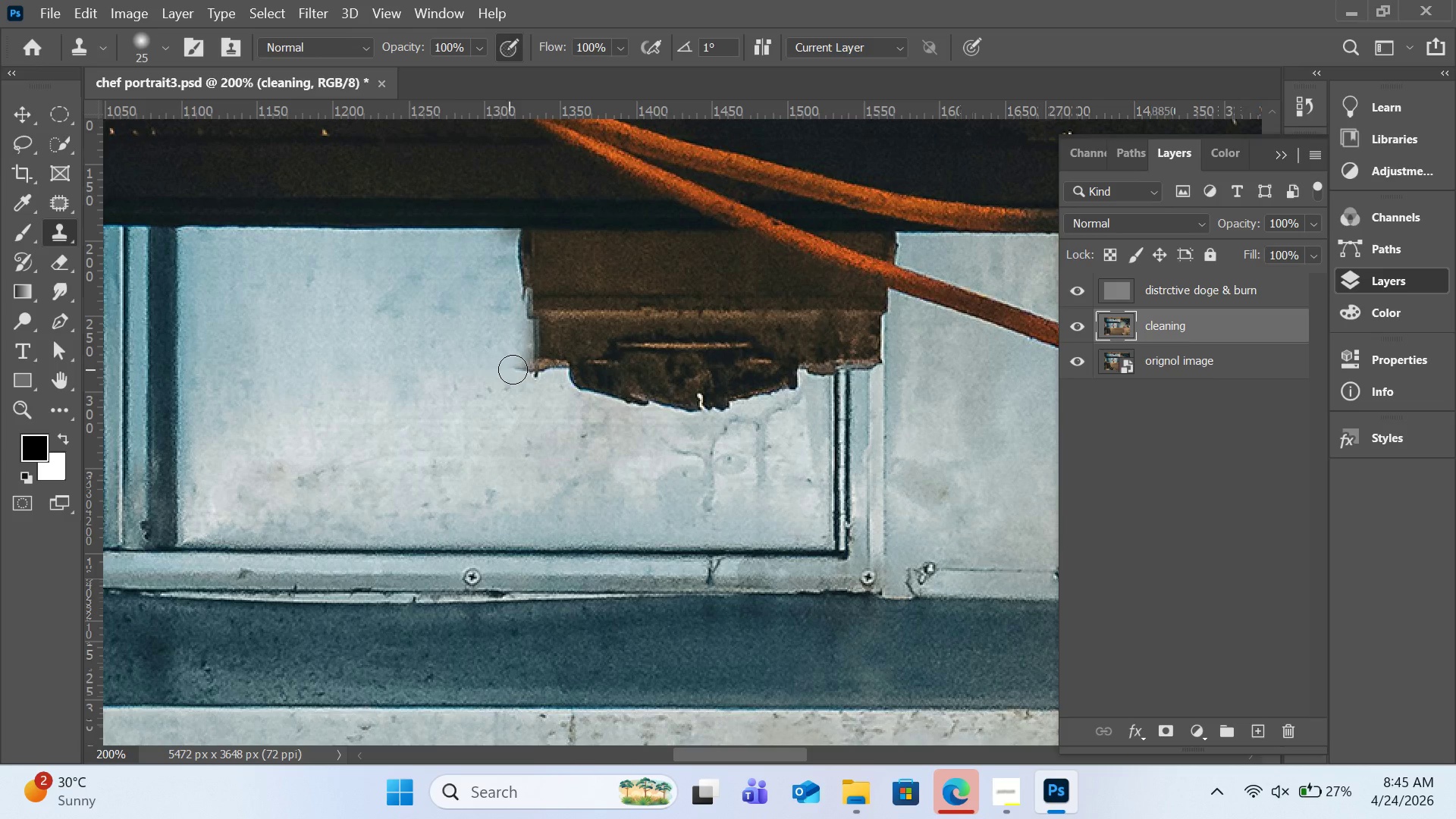 
left_click_drag(start_coordinate=[505, 369], to_coordinate=[513, 369])
 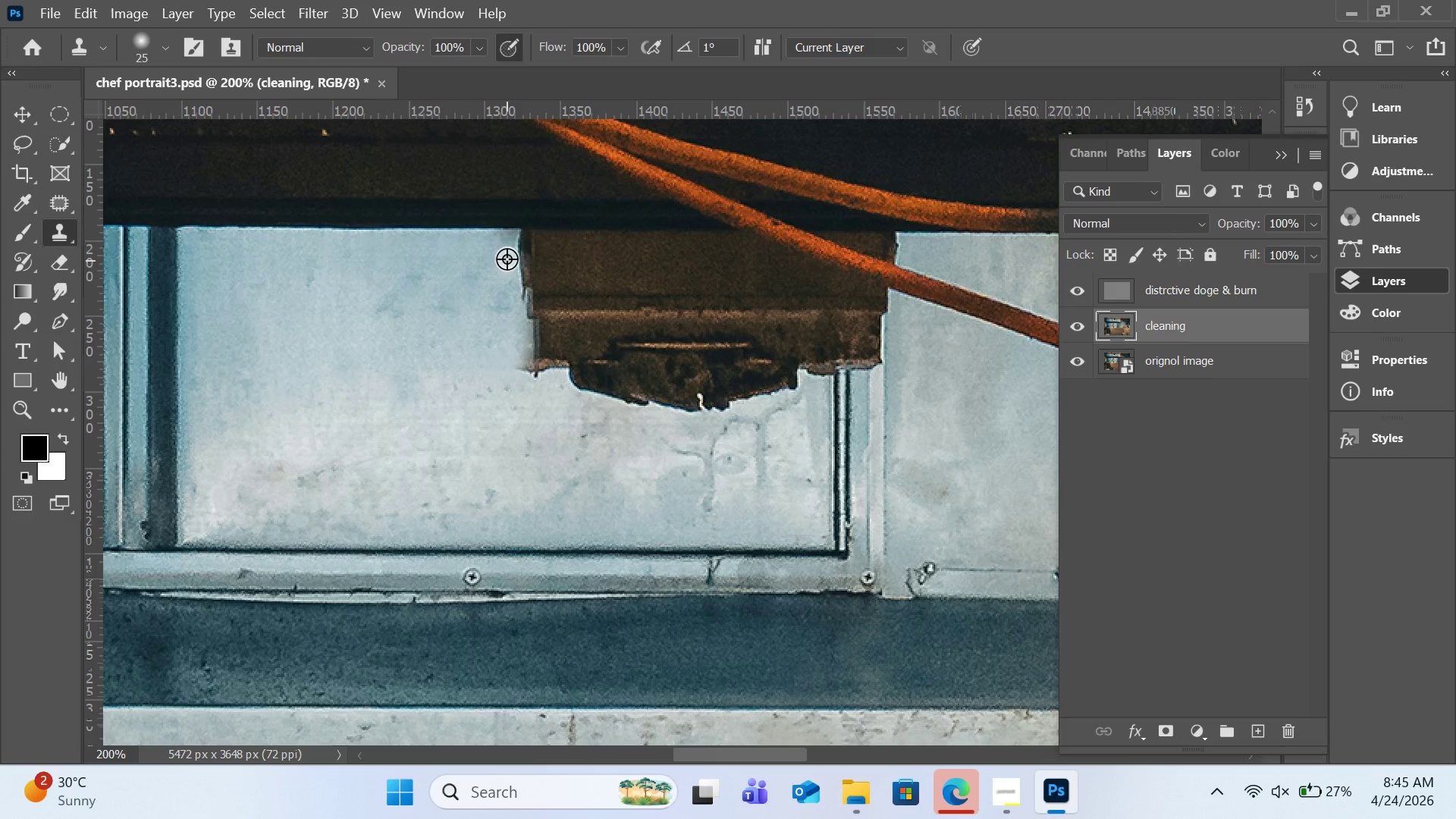 
hold_key(key=AltLeft, duration=1.39)
 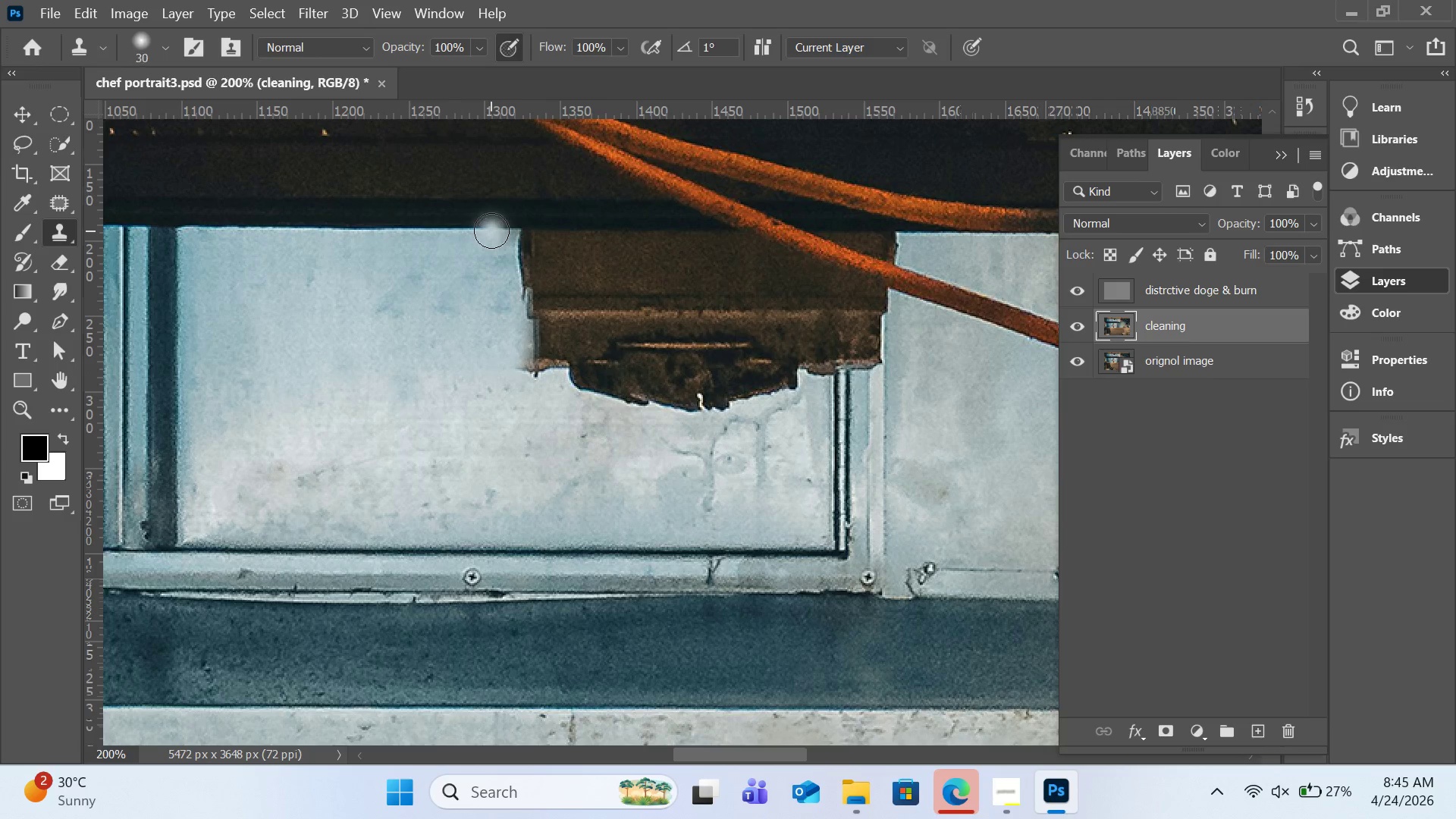 
key(BracketRight)
 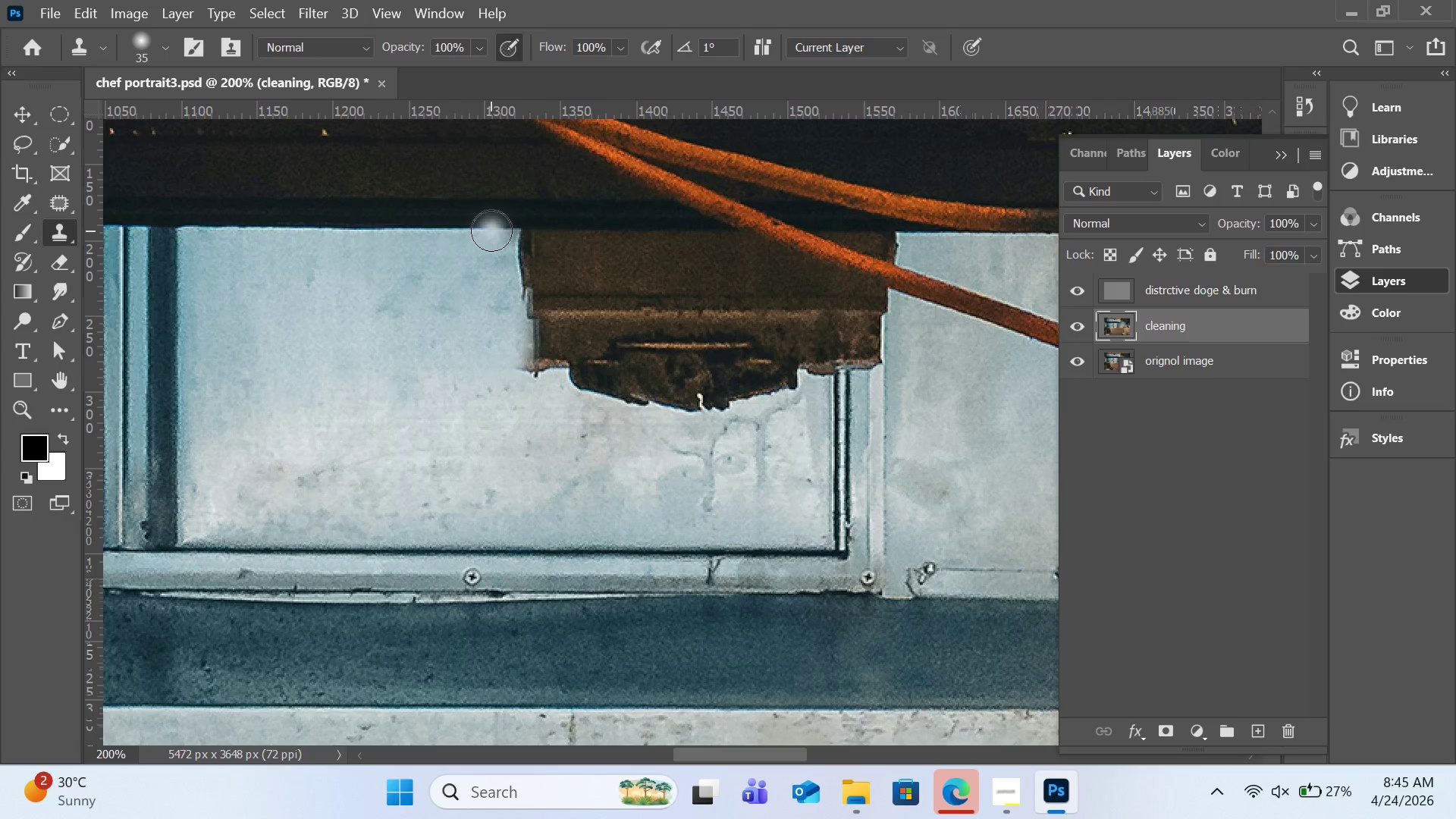 
key(BracketRight)
 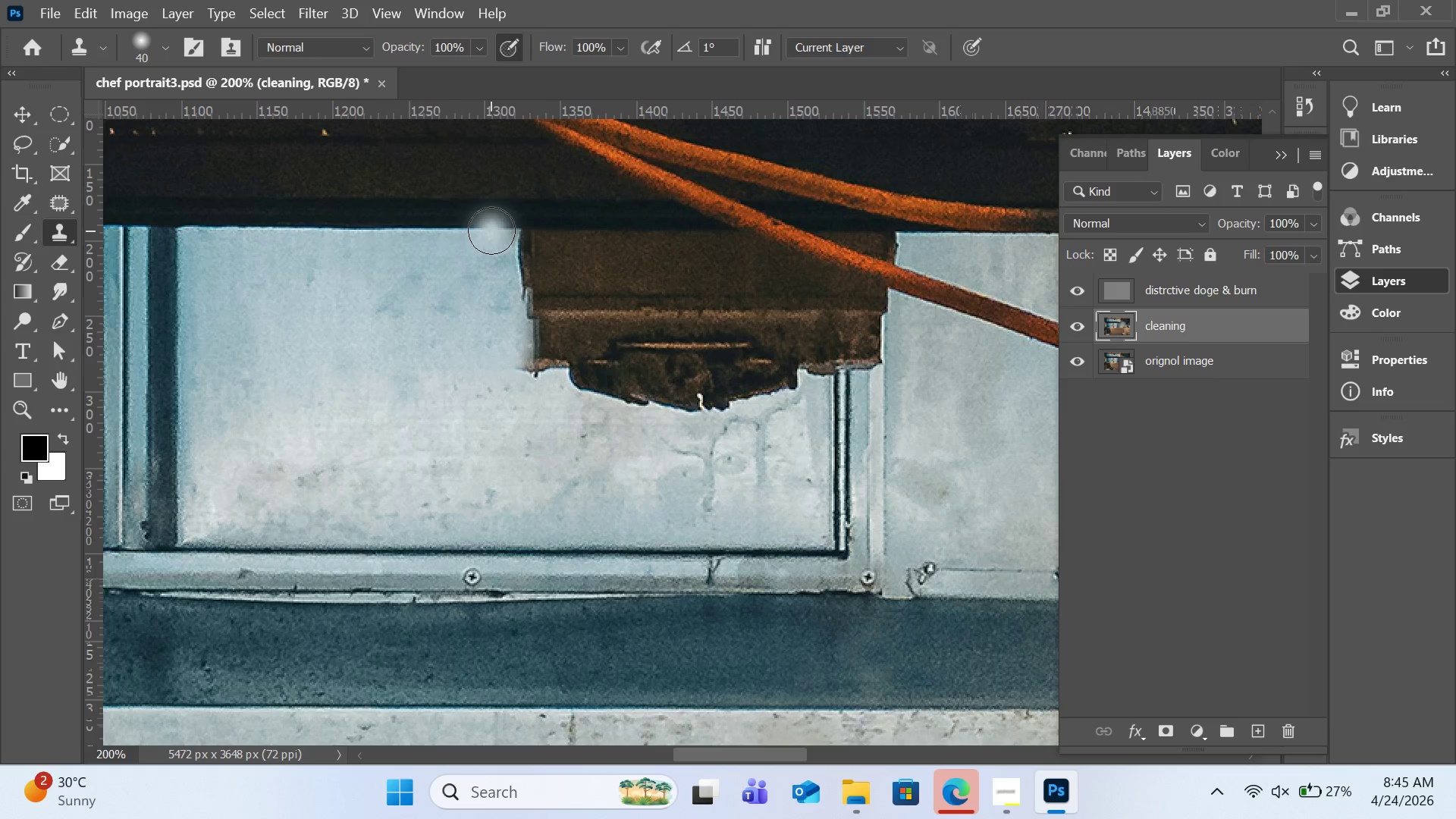 
key(BracketRight)
 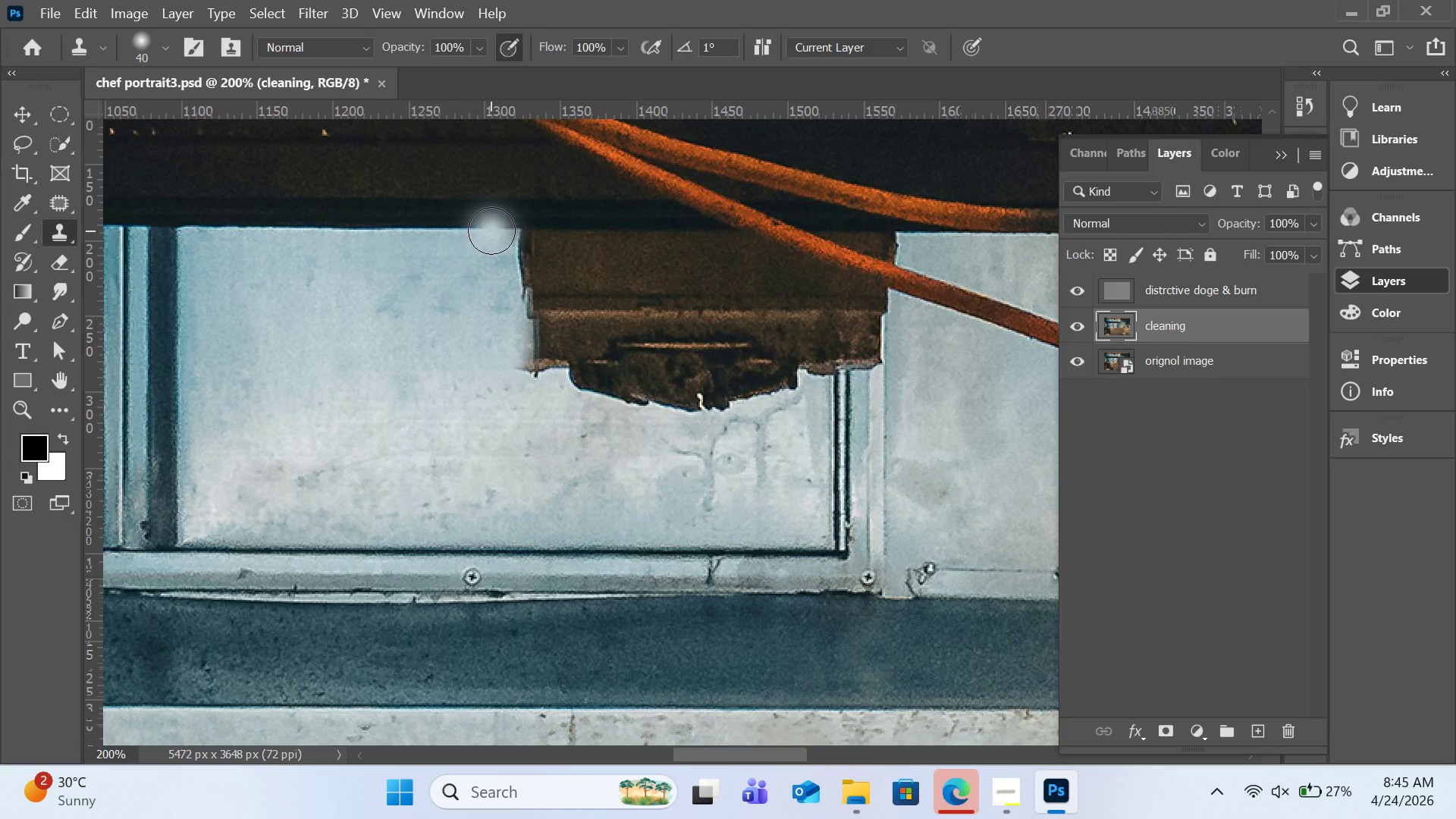 
hold_key(key=AltLeft, duration=1.14)
left_click([483, 228])
 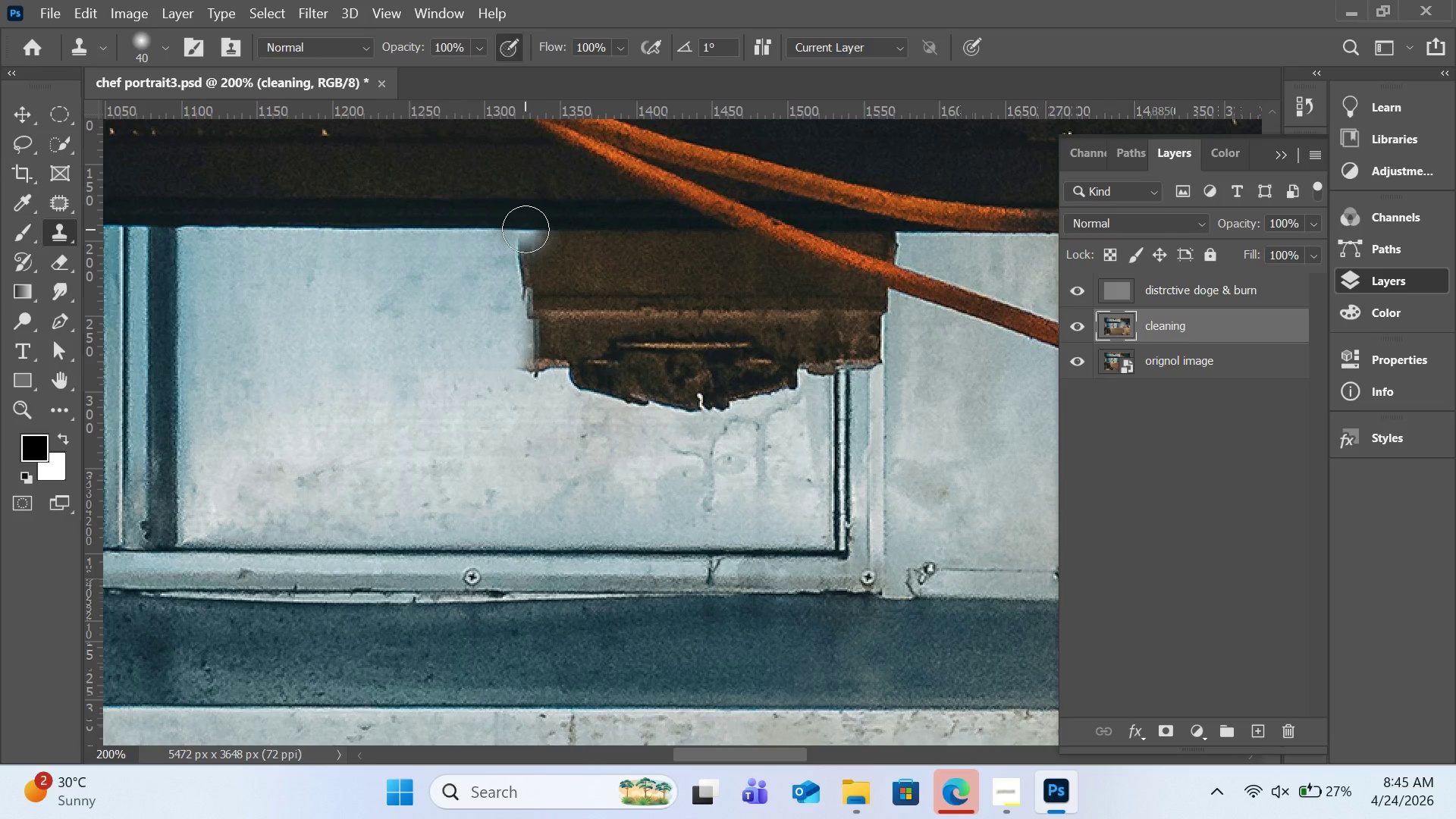 
left_click_drag(start_coordinate=[526, 229], to_coordinate=[557, 266])
 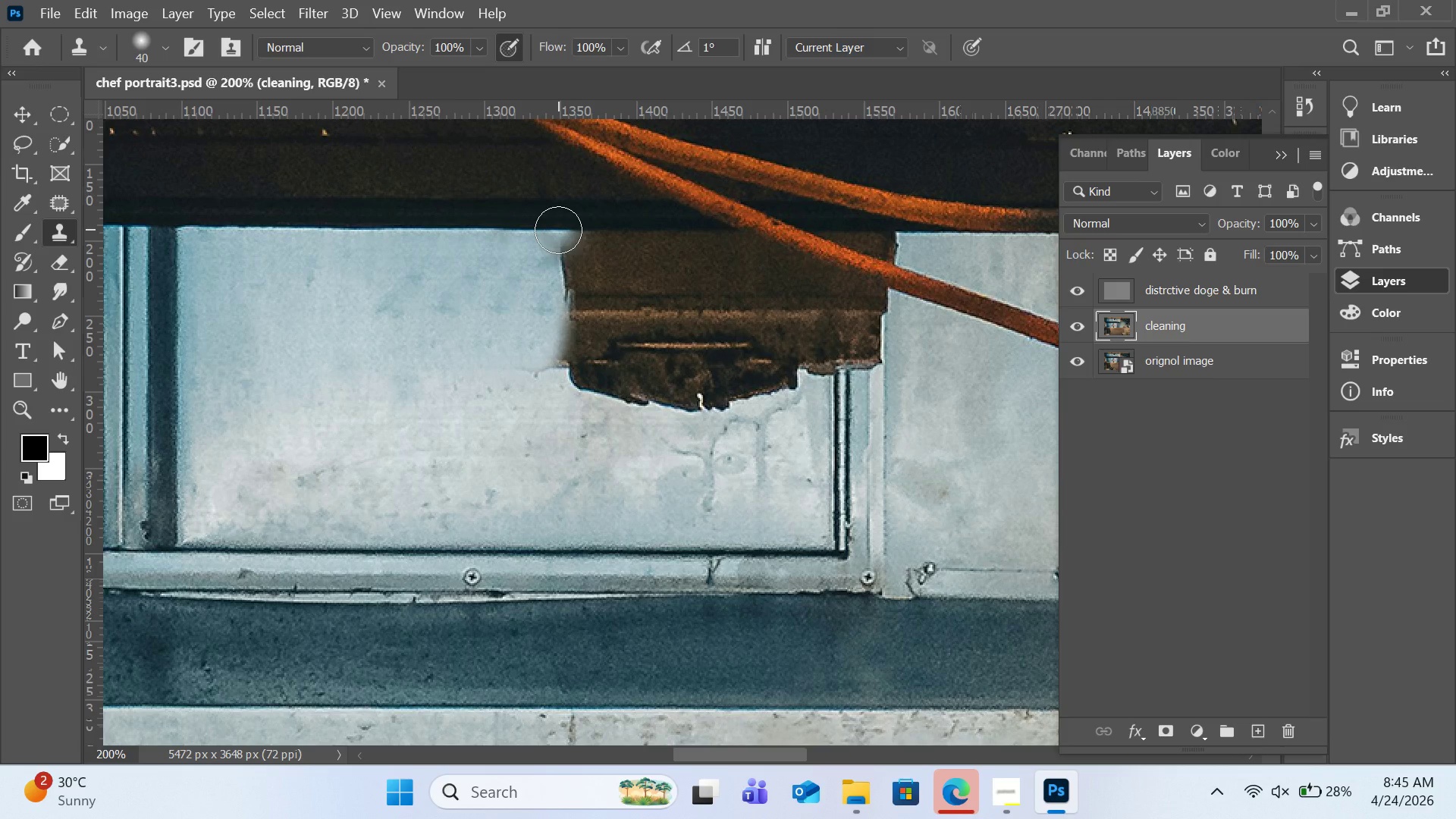 
left_click_drag(start_coordinate=[558, 230], to_coordinate=[563, 403])
 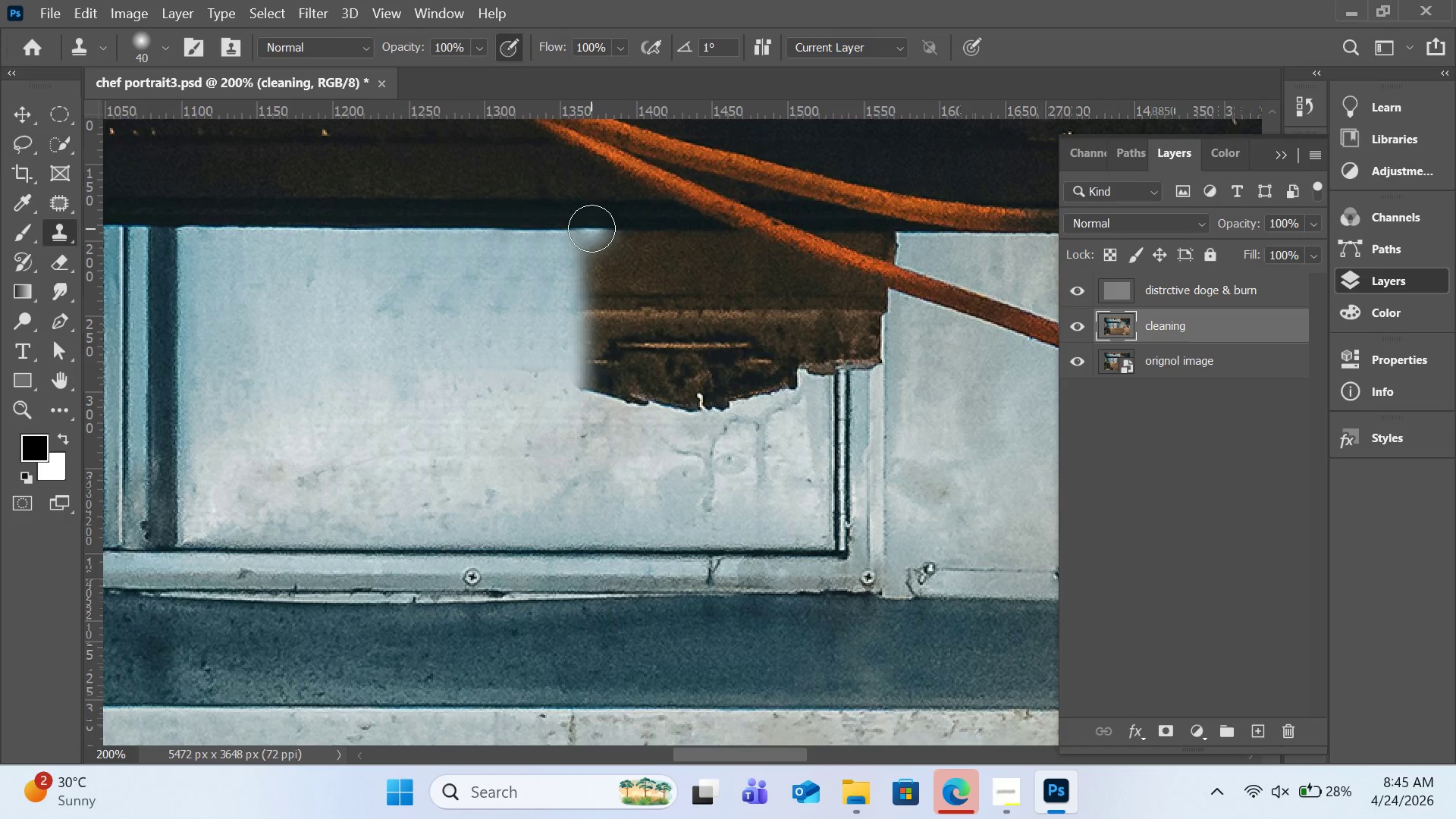 
left_click_drag(start_coordinate=[585, 230], to_coordinate=[586, 402])
 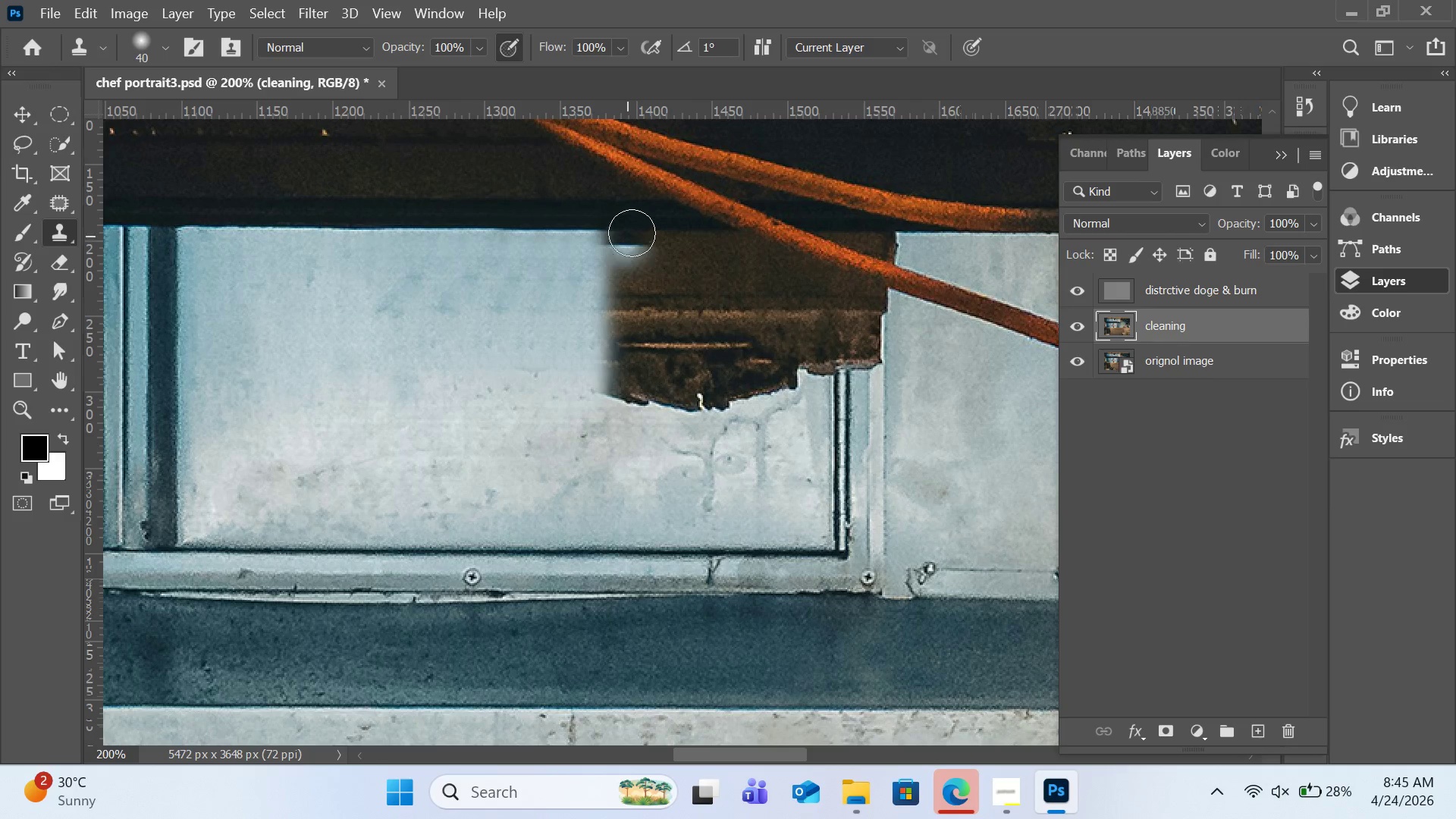 
wait(6.08)
 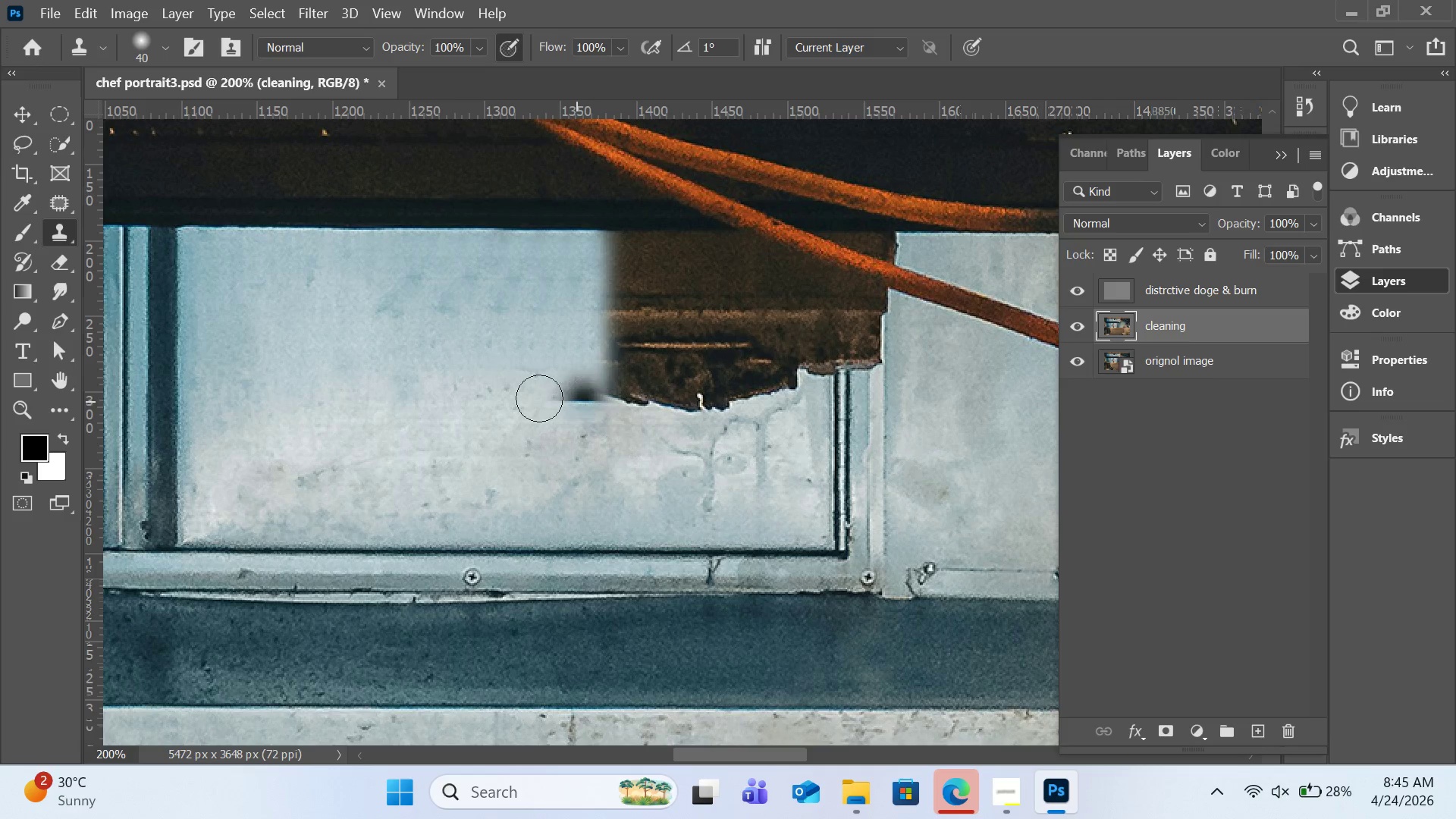 
left_click_drag(start_coordinate=[631, 229], to_coordinate=[610, 249])
 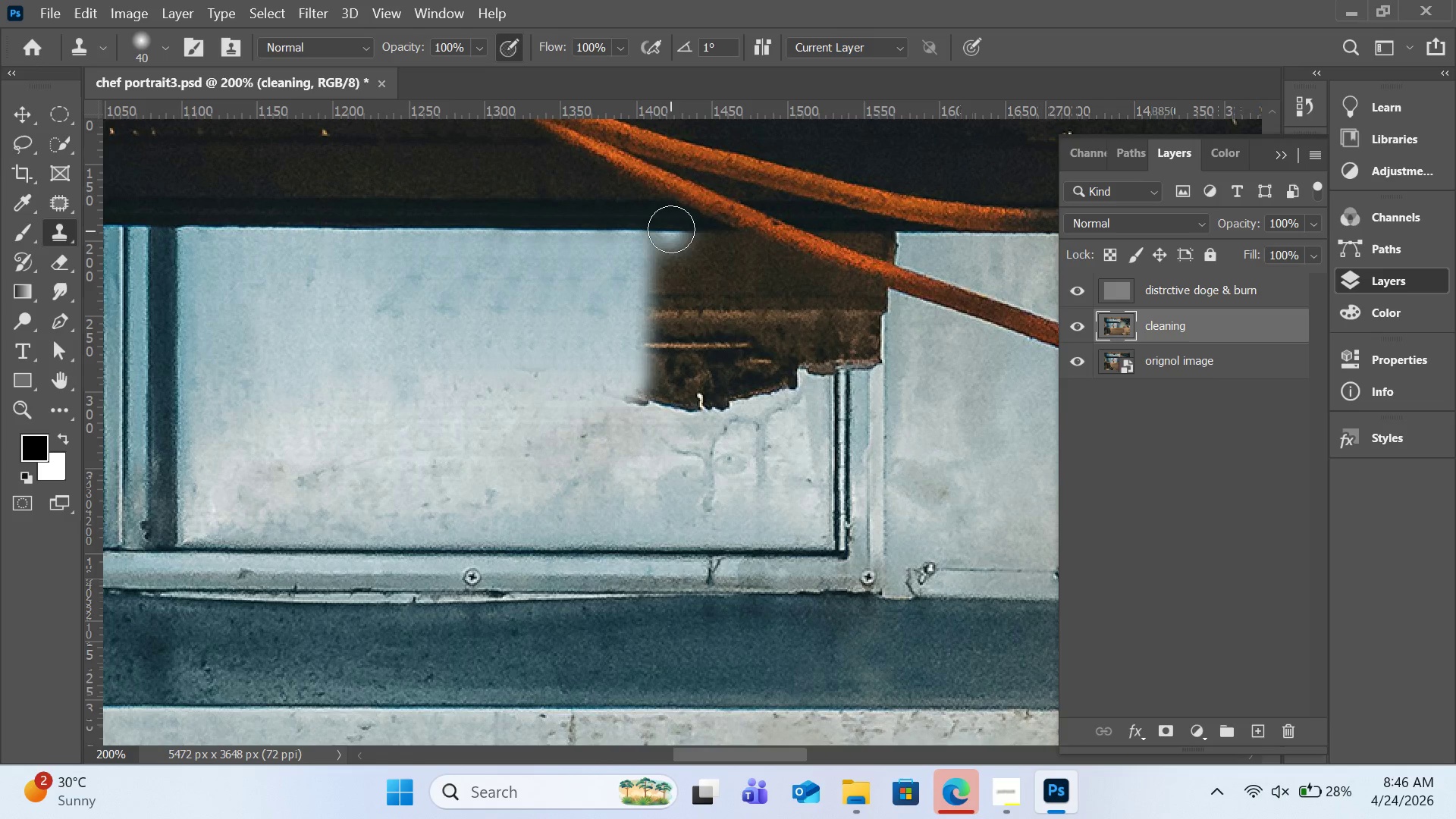 
left_click_drag(start_coordinate=[671, 229], to_coordinate=[673, 375])
 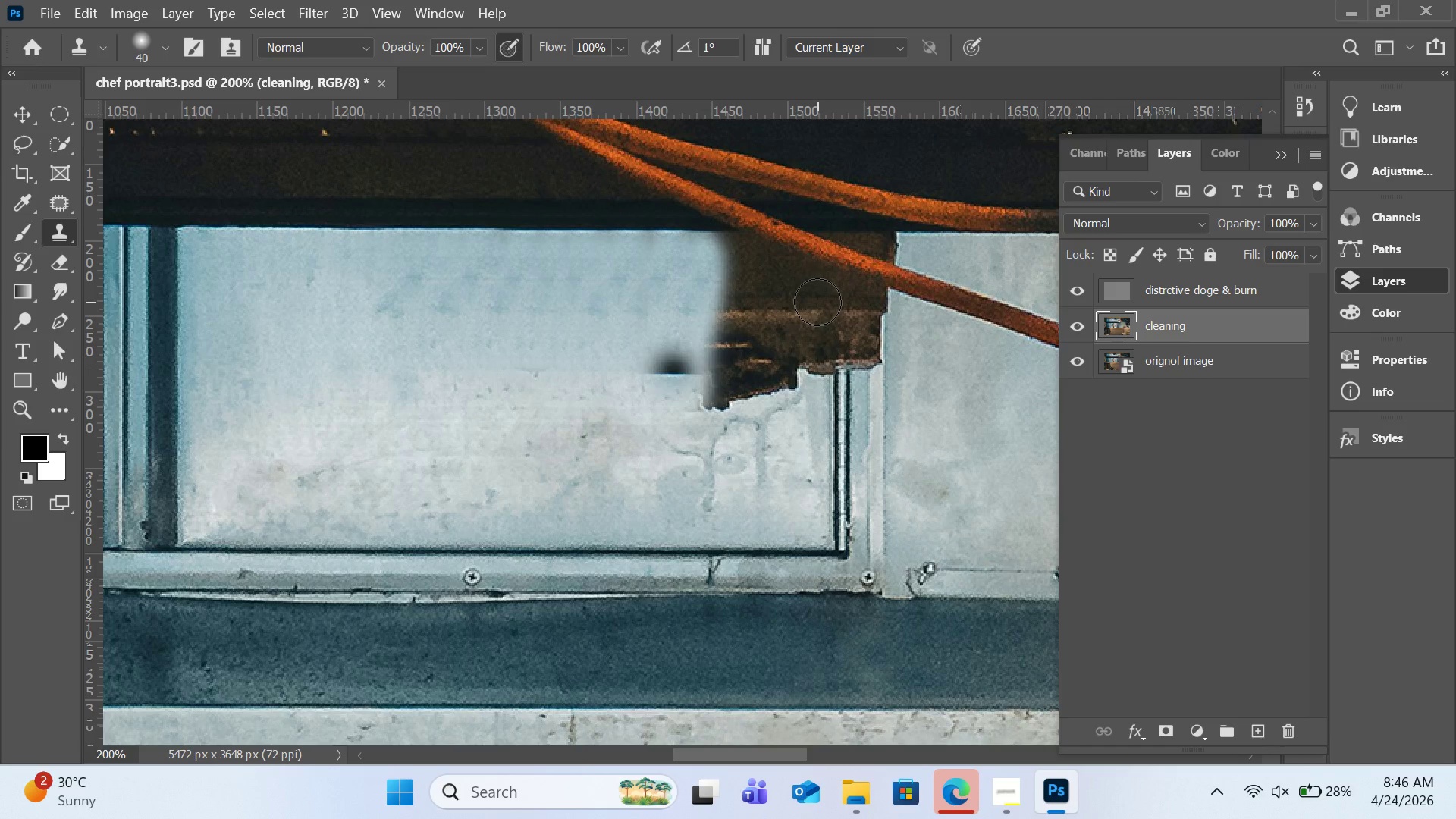 
scroll: coordinate [820, 315], scroll_direction: down, amount: 2.0
 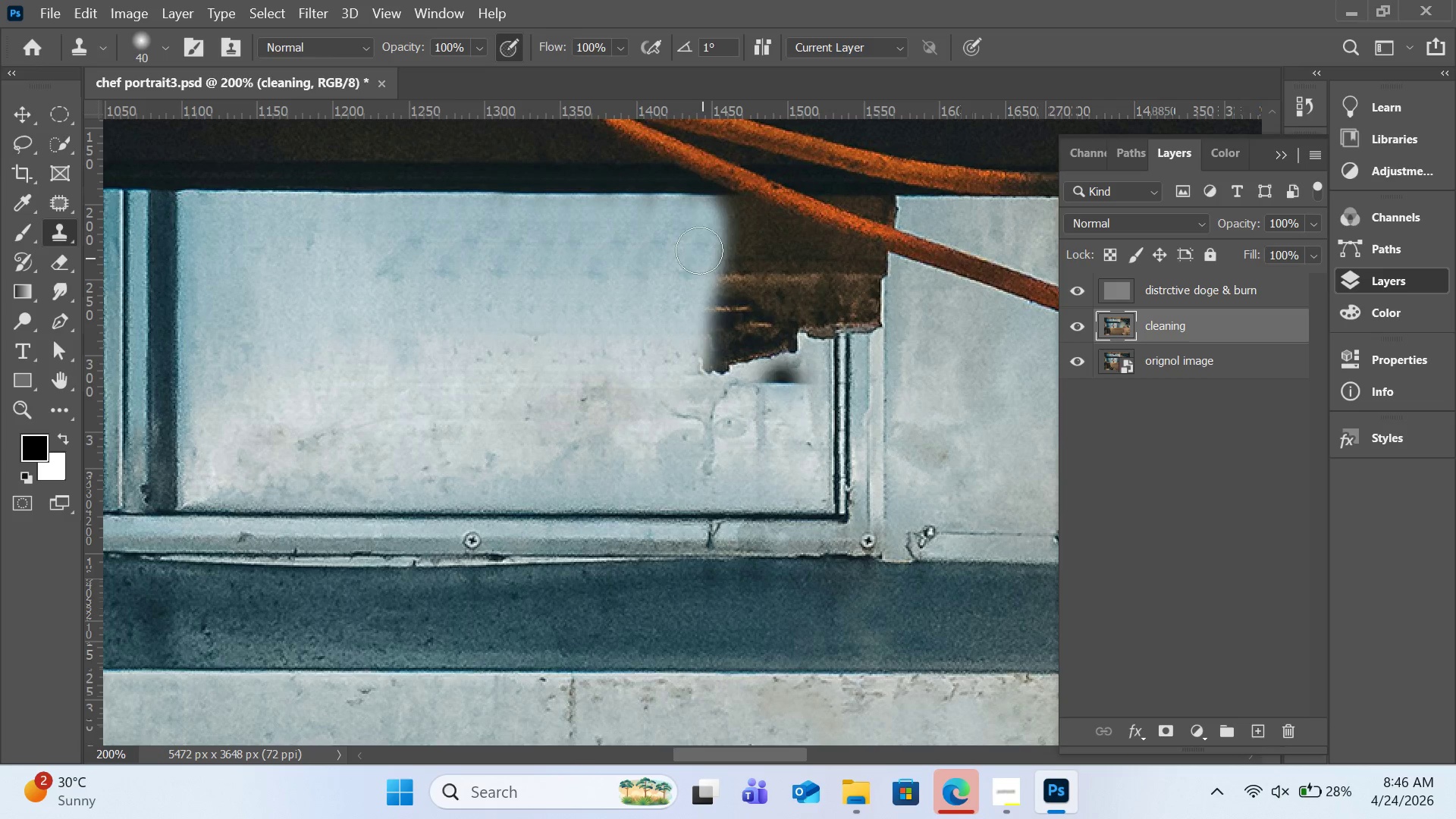 
hold_key(key=AltLeft, duration=1.48)
left_click([596, 193])
 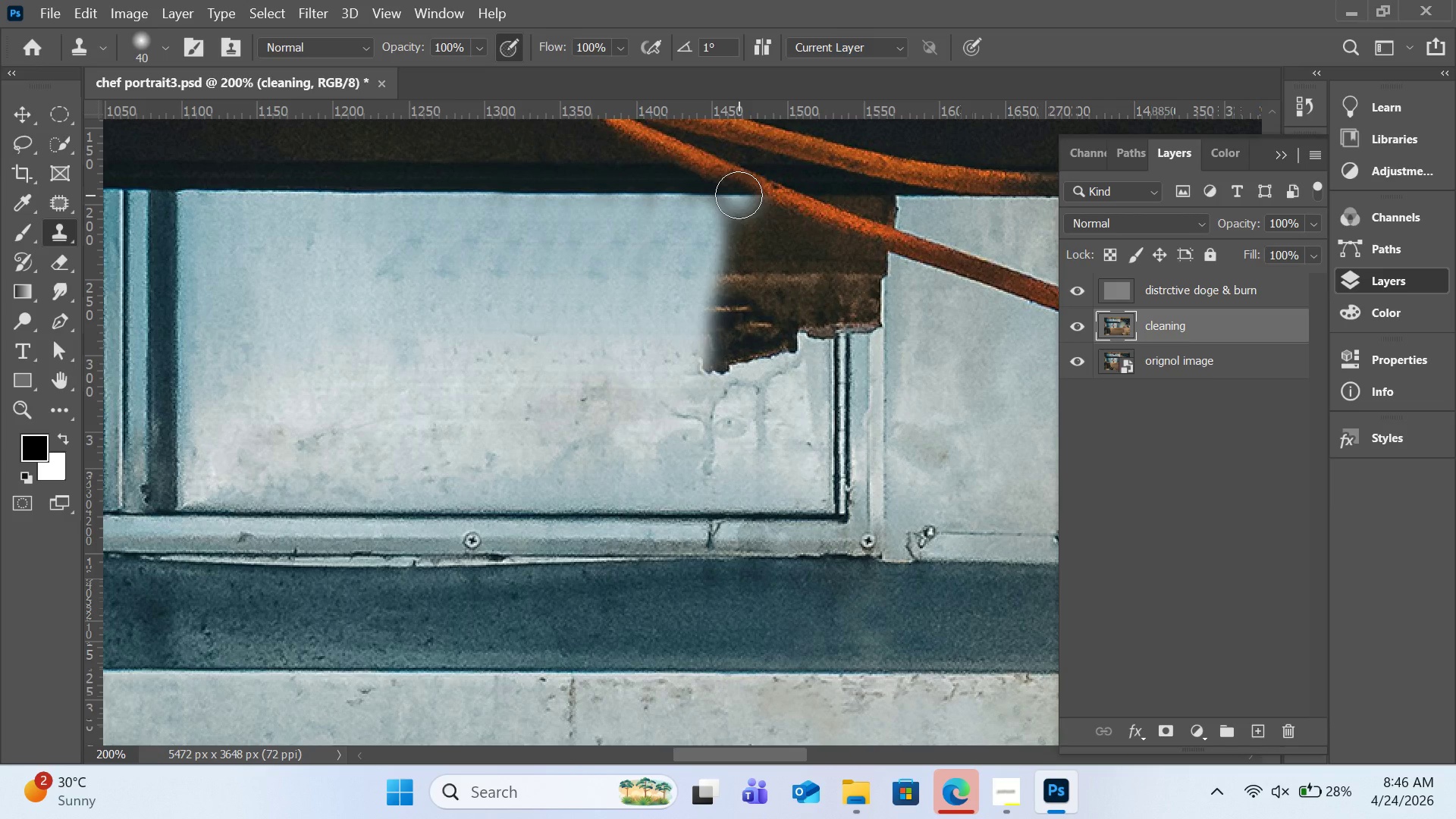 
left_click_drag(start_coordinate=[739, 195], to_coordinate=[714, 259])
 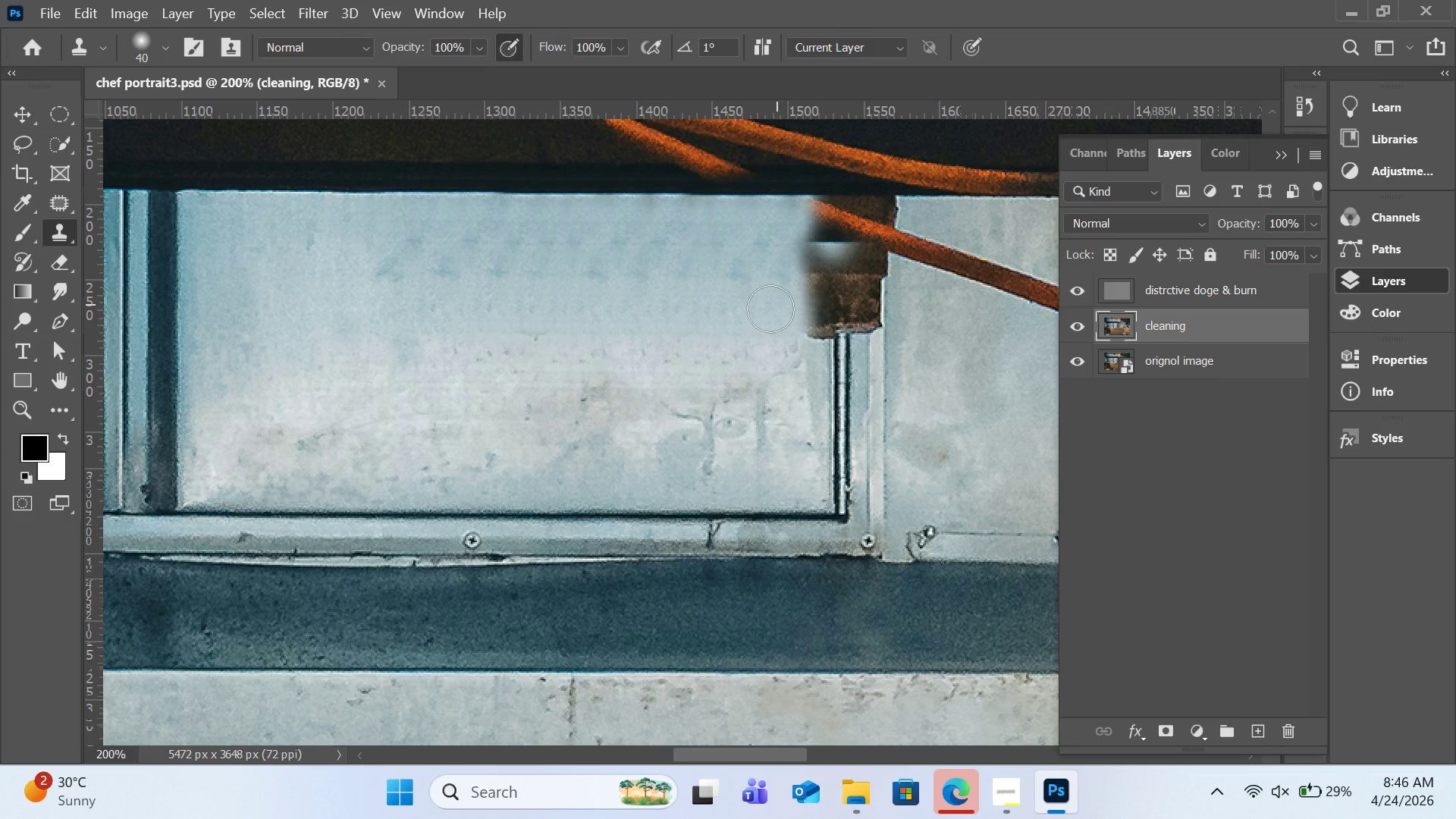 
hold_key(key=AltLeft, duration=0.98)
left_click([696, 252])
 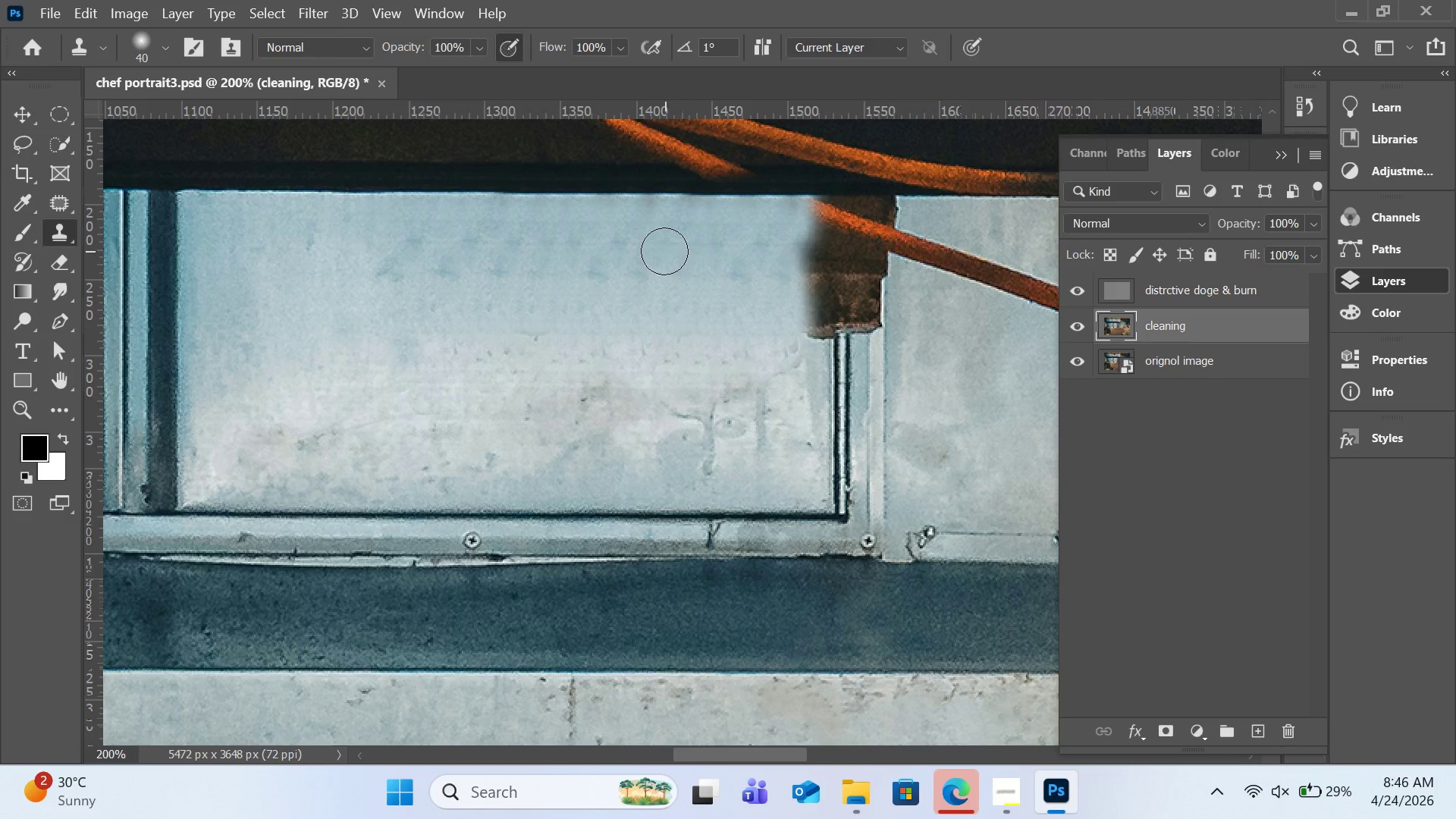 
left_click_drag(start_coordinate=[664, 251], to_coordinate=[639, 267])
 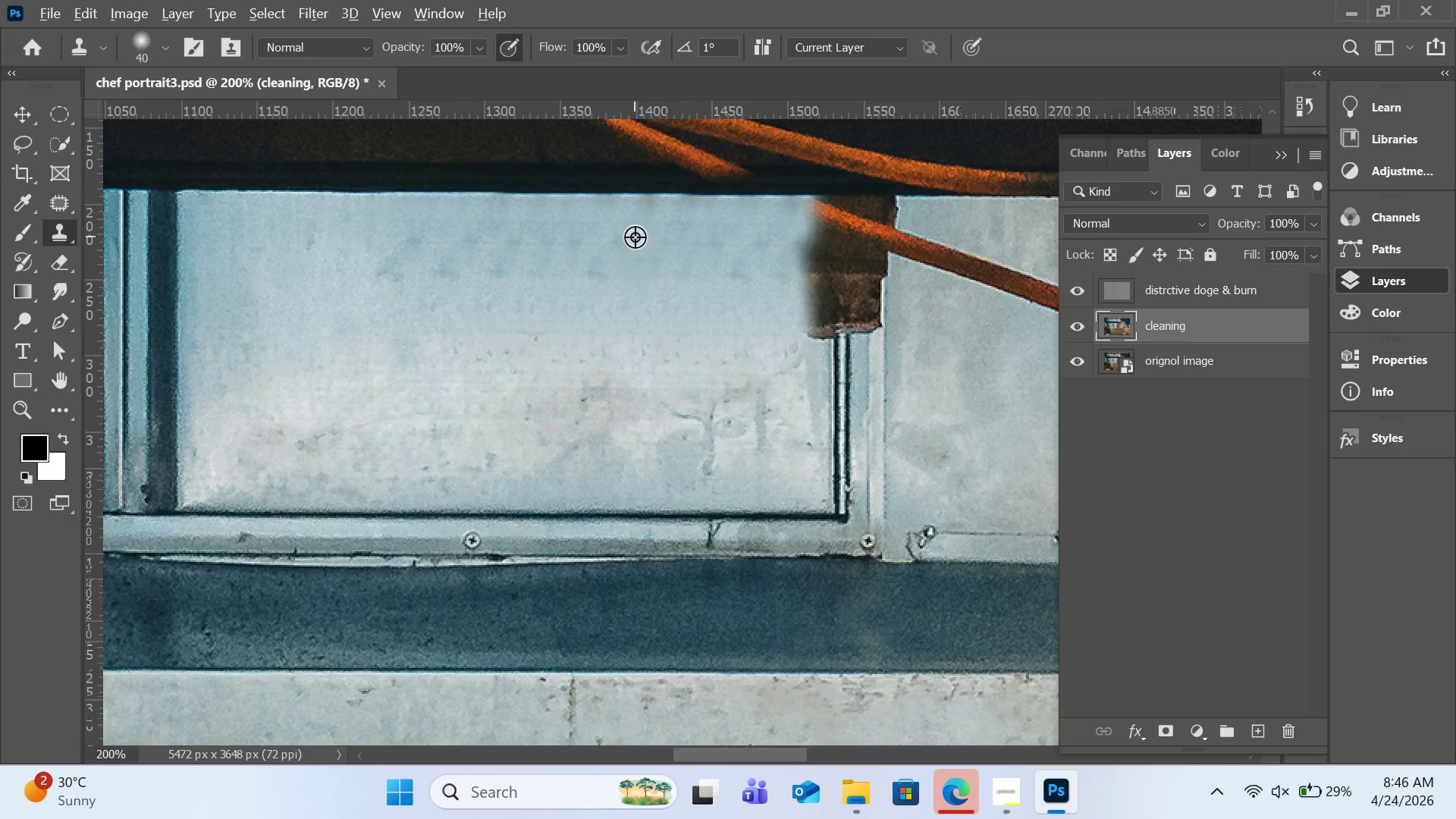 
hold_key(key=AltLeft, duration=0.33)
left_click([635, 230])
 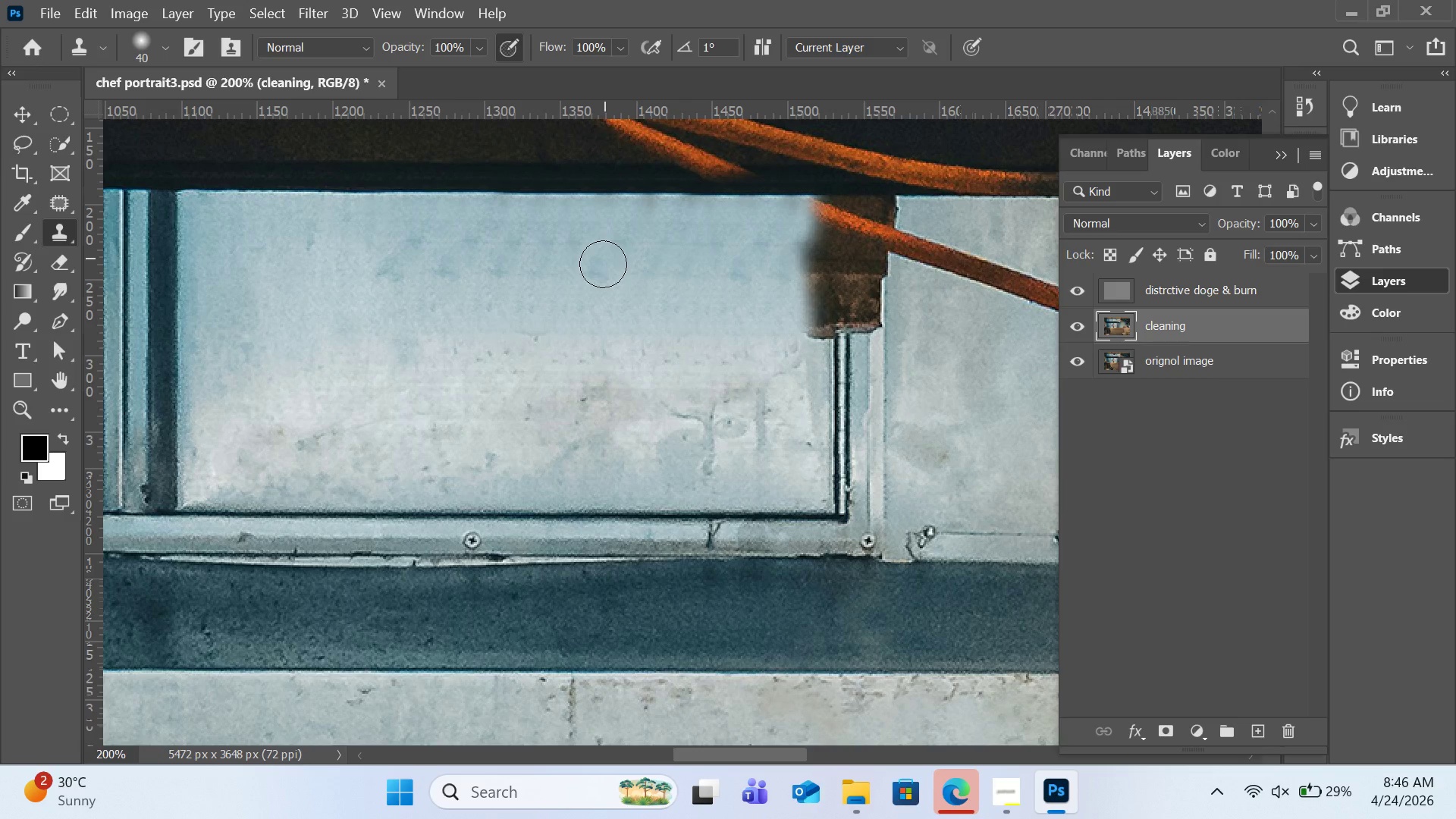 
double_click([603, 264])
 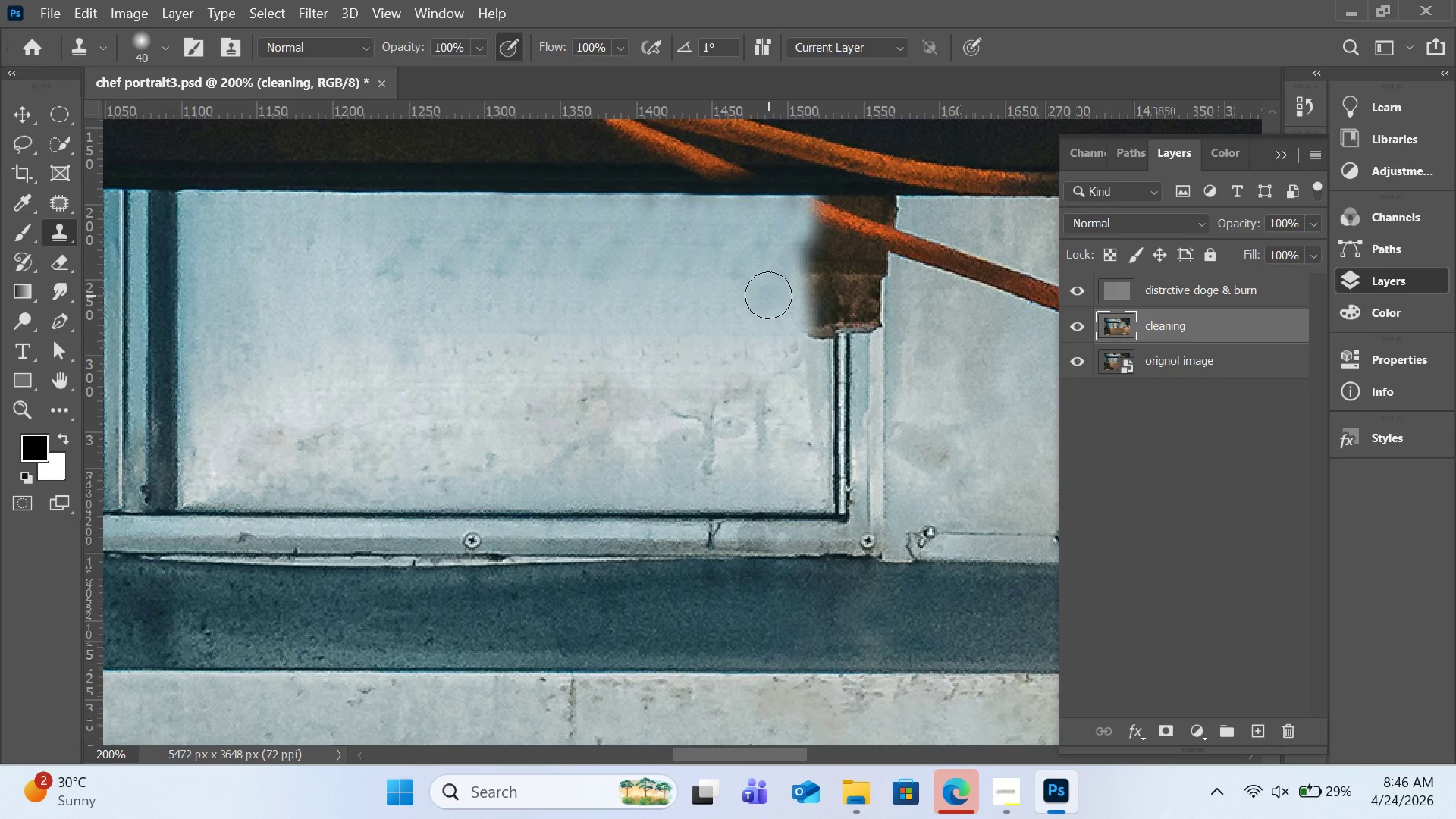 
scroll: coordinate [768, 295], scroll_direction: up, amount: 2.0
 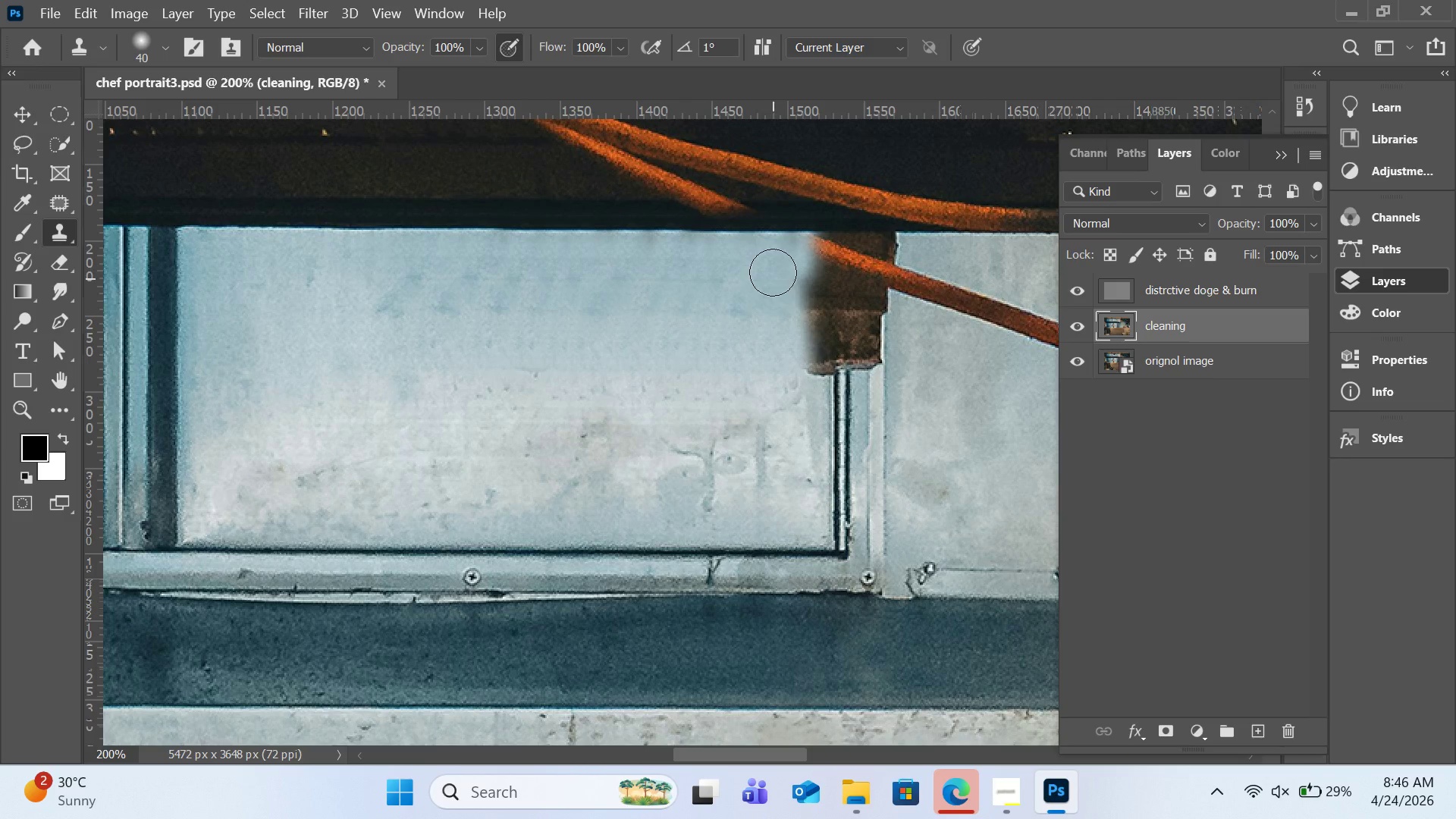 
hold_key(key=AltLeft, duration=6.44)
left_click([529, 231])
 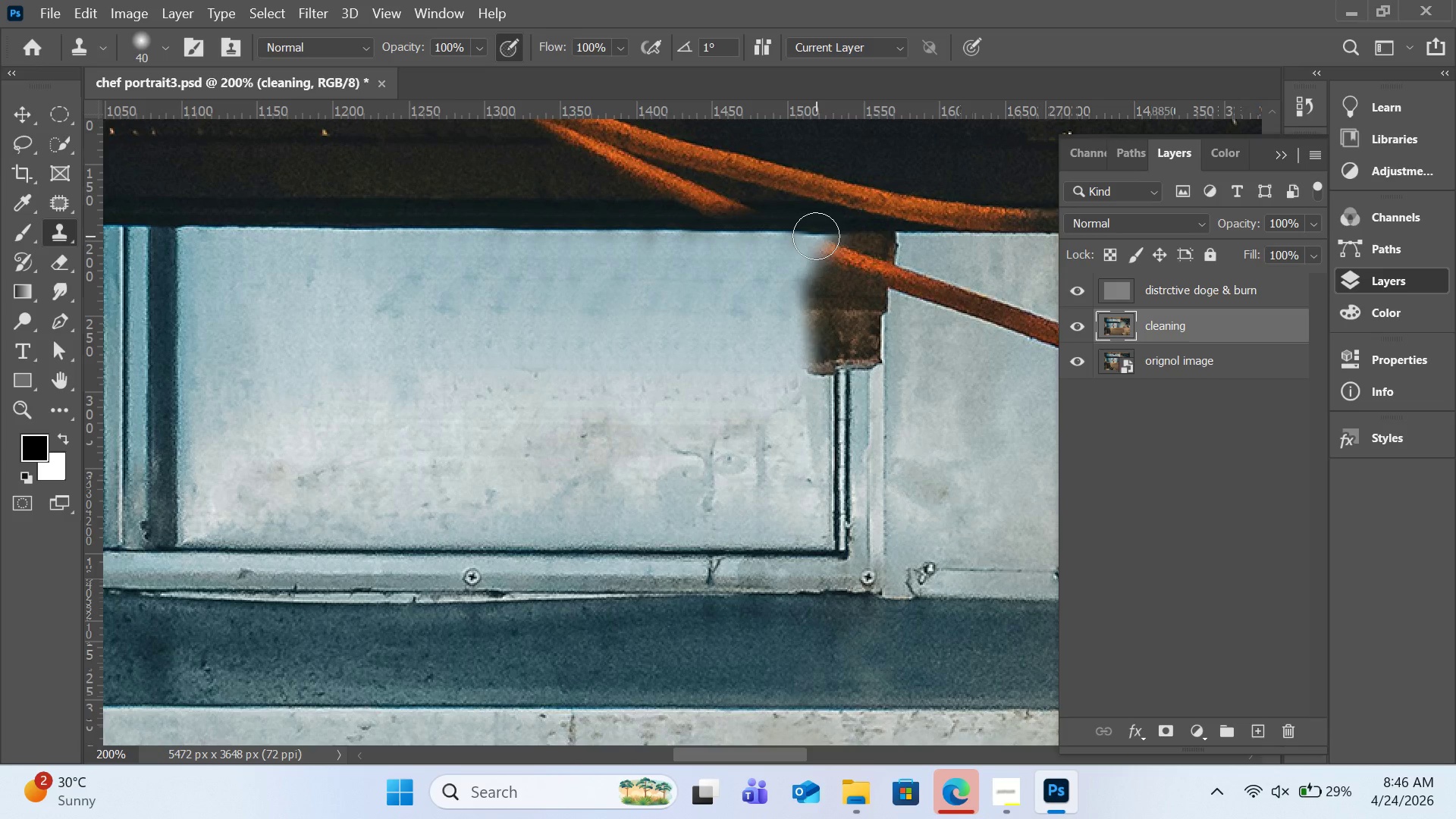 
wait(6.41)
 